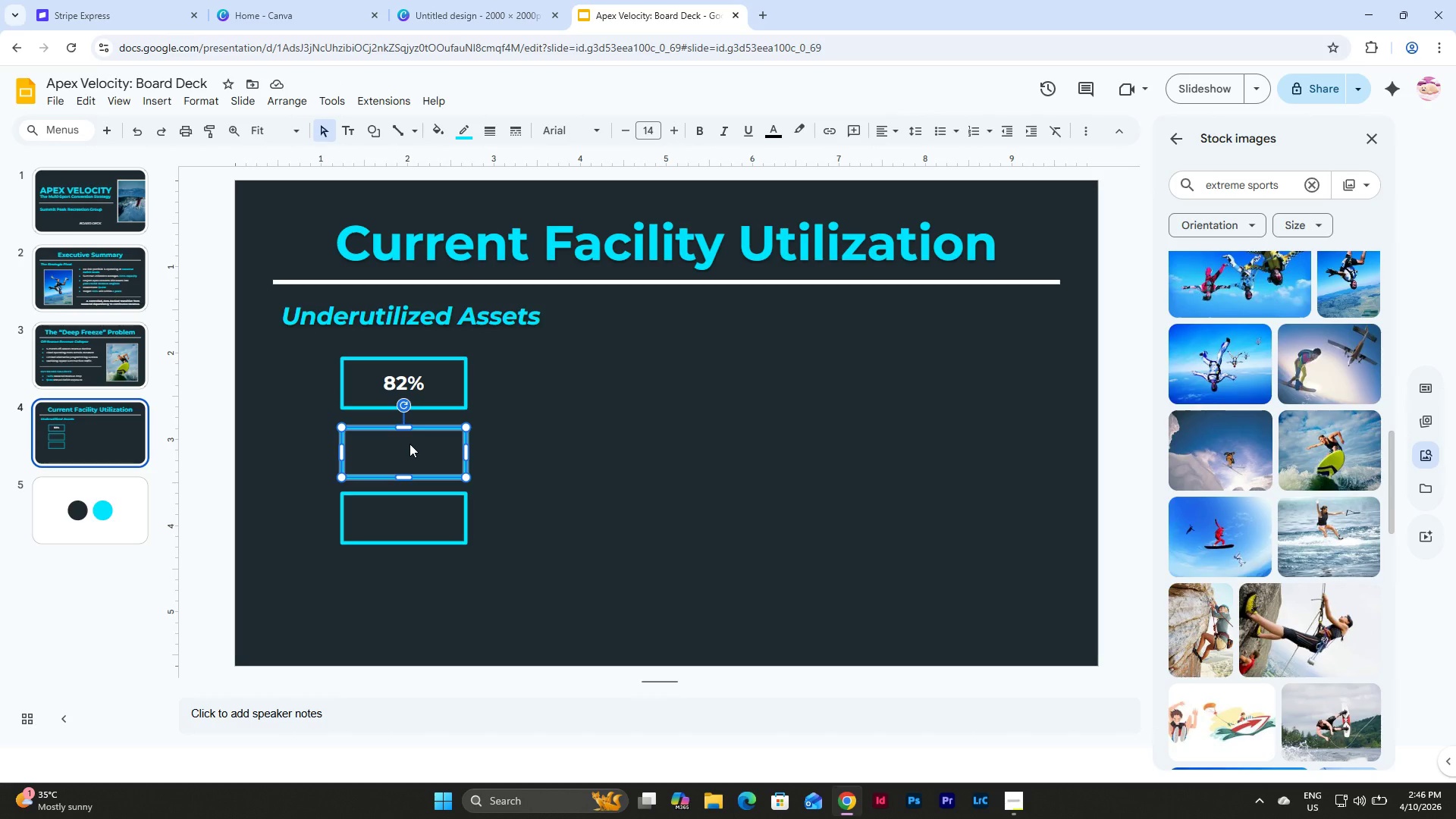 
double_click([410, 444])
 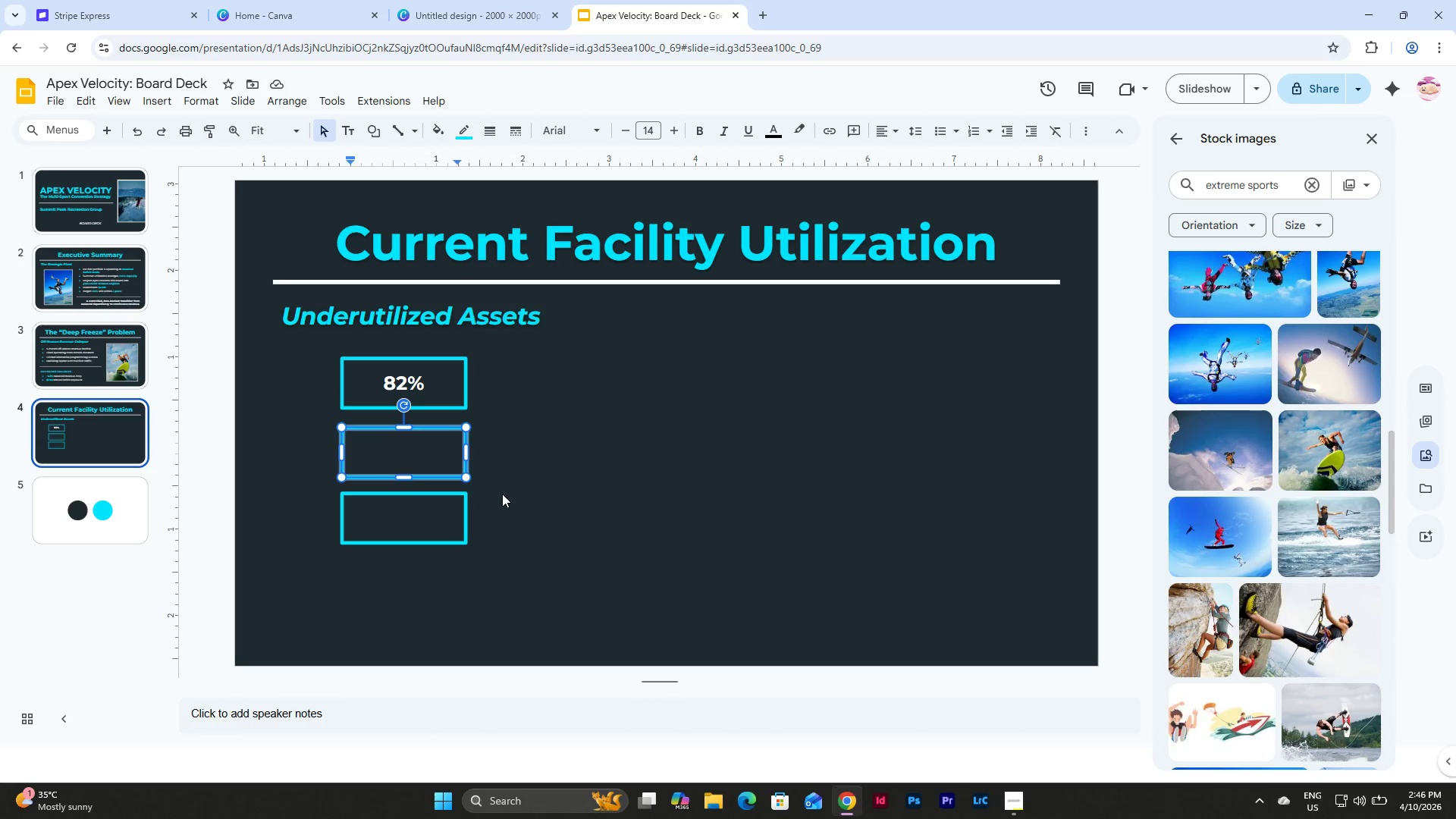 
left_click_drag(start_coordinate=[522, 556], to_coordinate=[378, 433])
 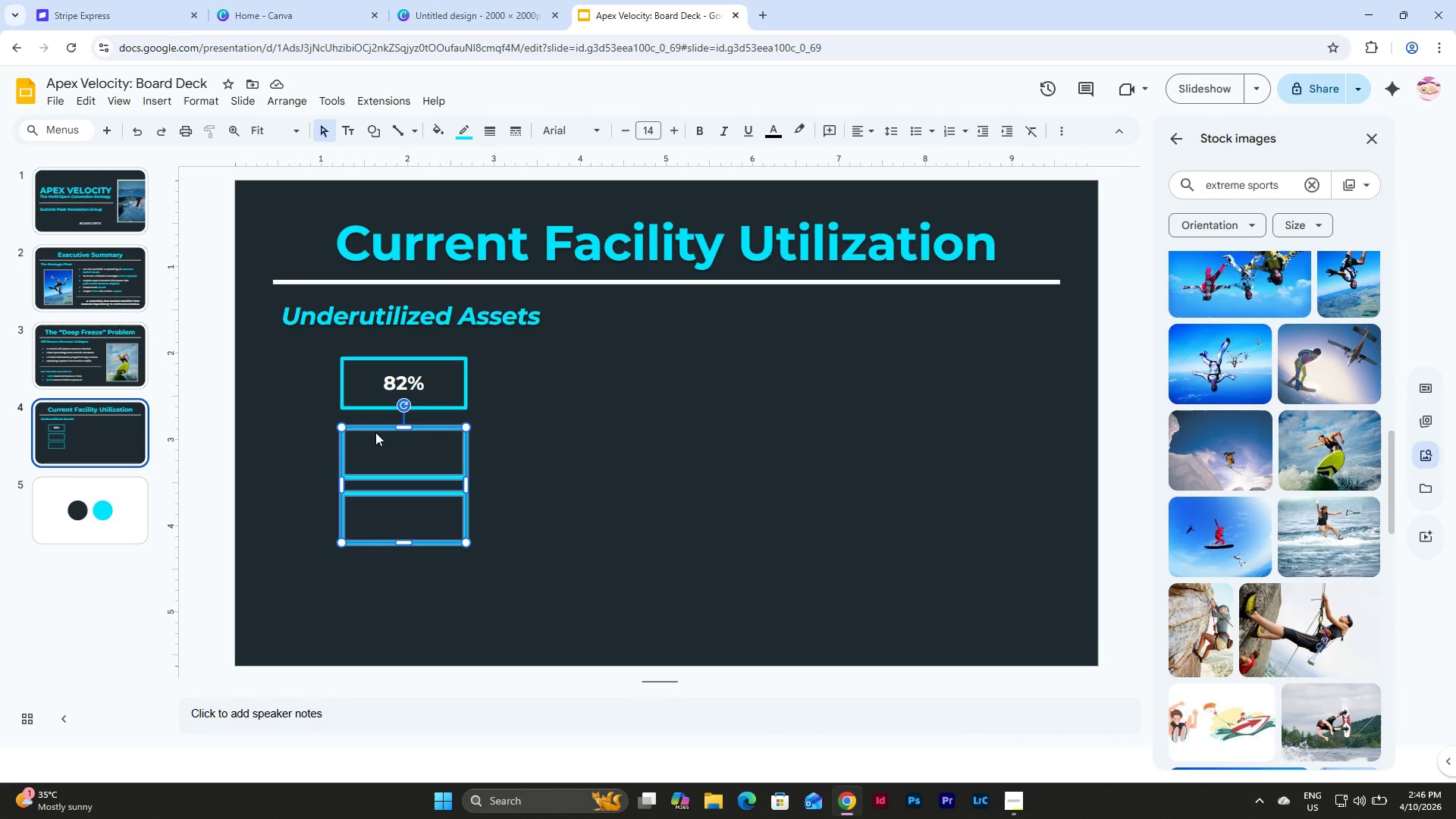 
key(Backspace)
 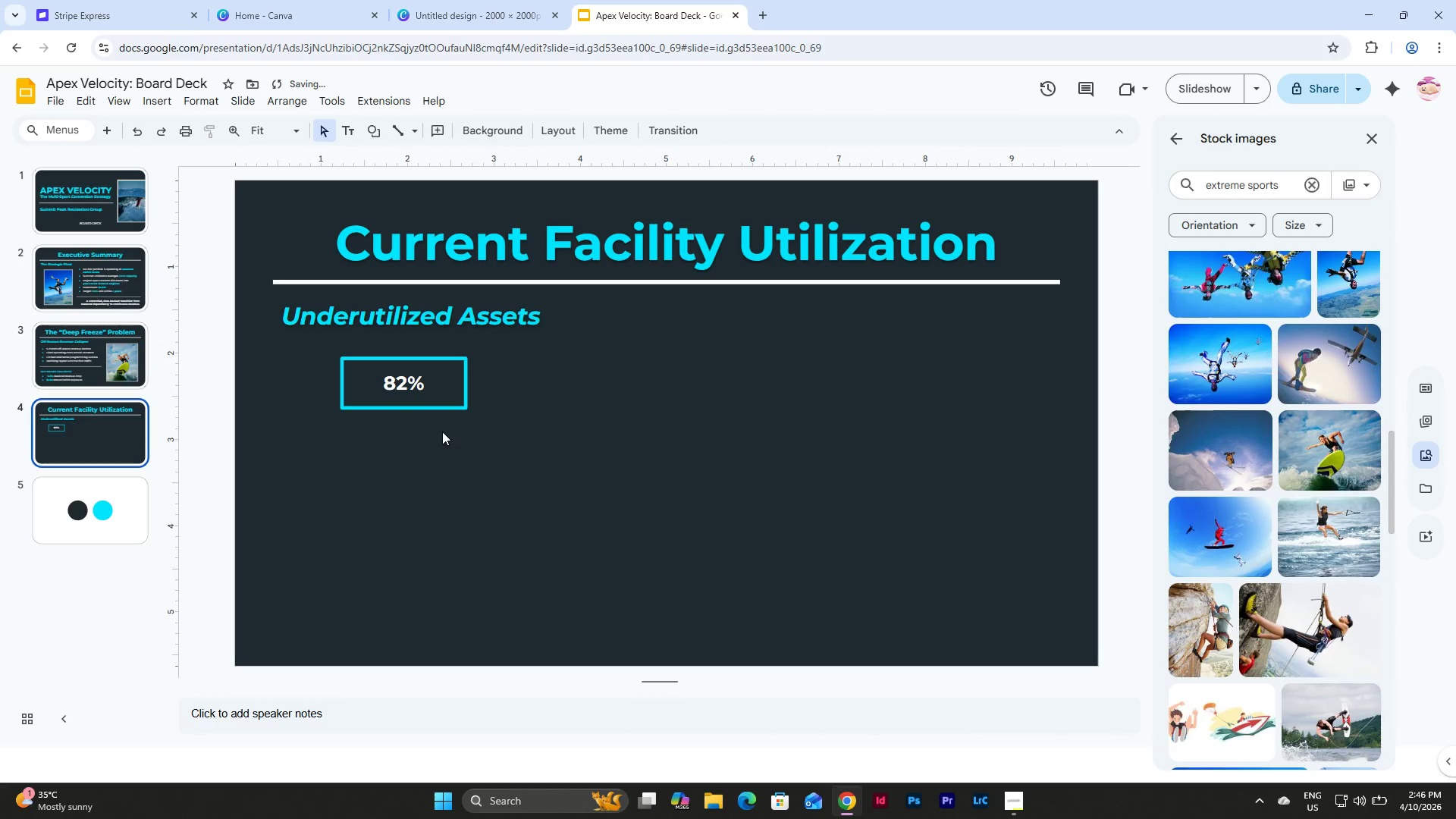 
left_click_drag(start_coordinate=[528, 432], to_coordinate=[313, 397])
 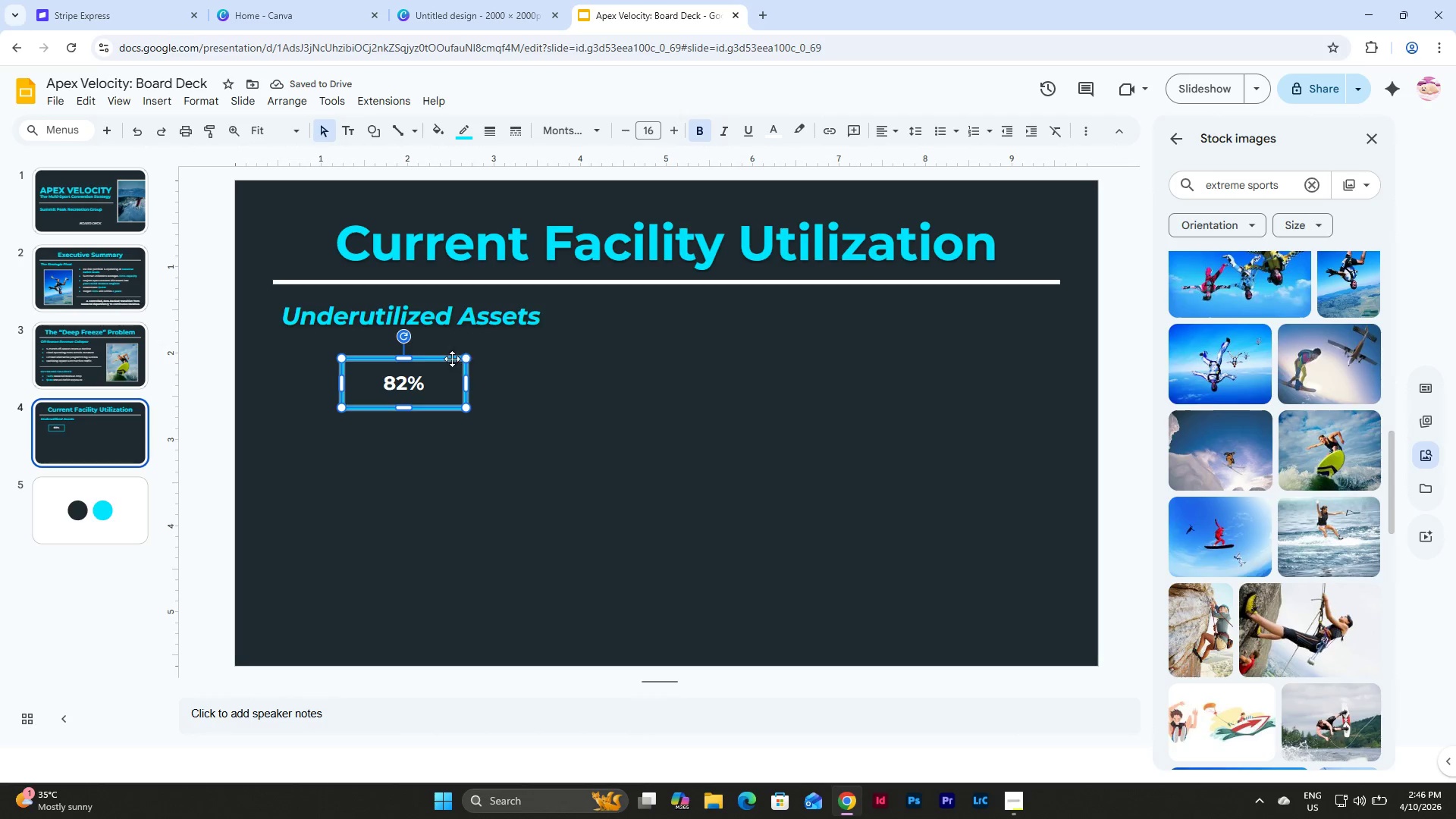 
key(Control+D)
 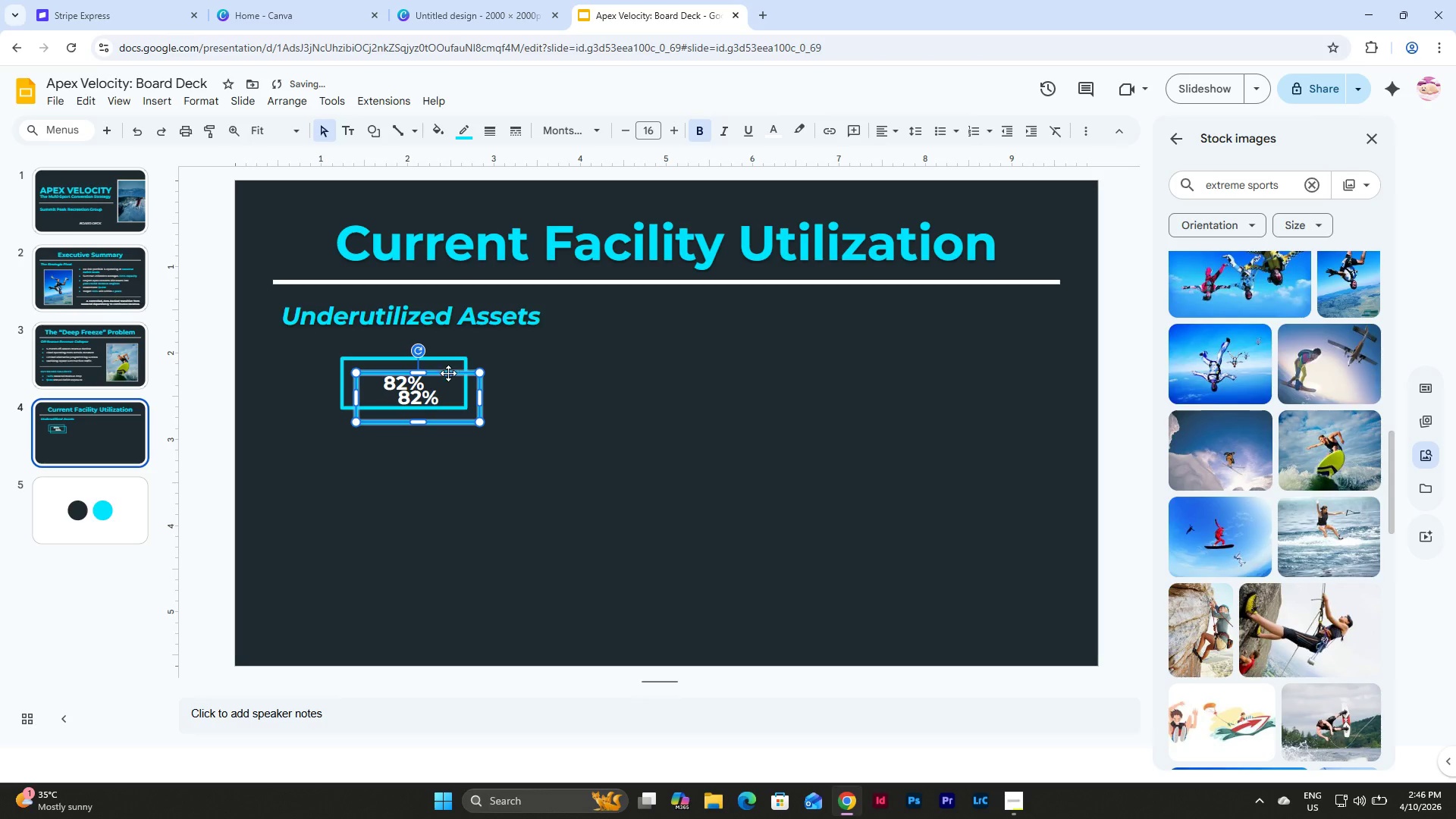 
left_click_drag(start_coordinate=[447, 375], to_coordinate=[433, 436])
 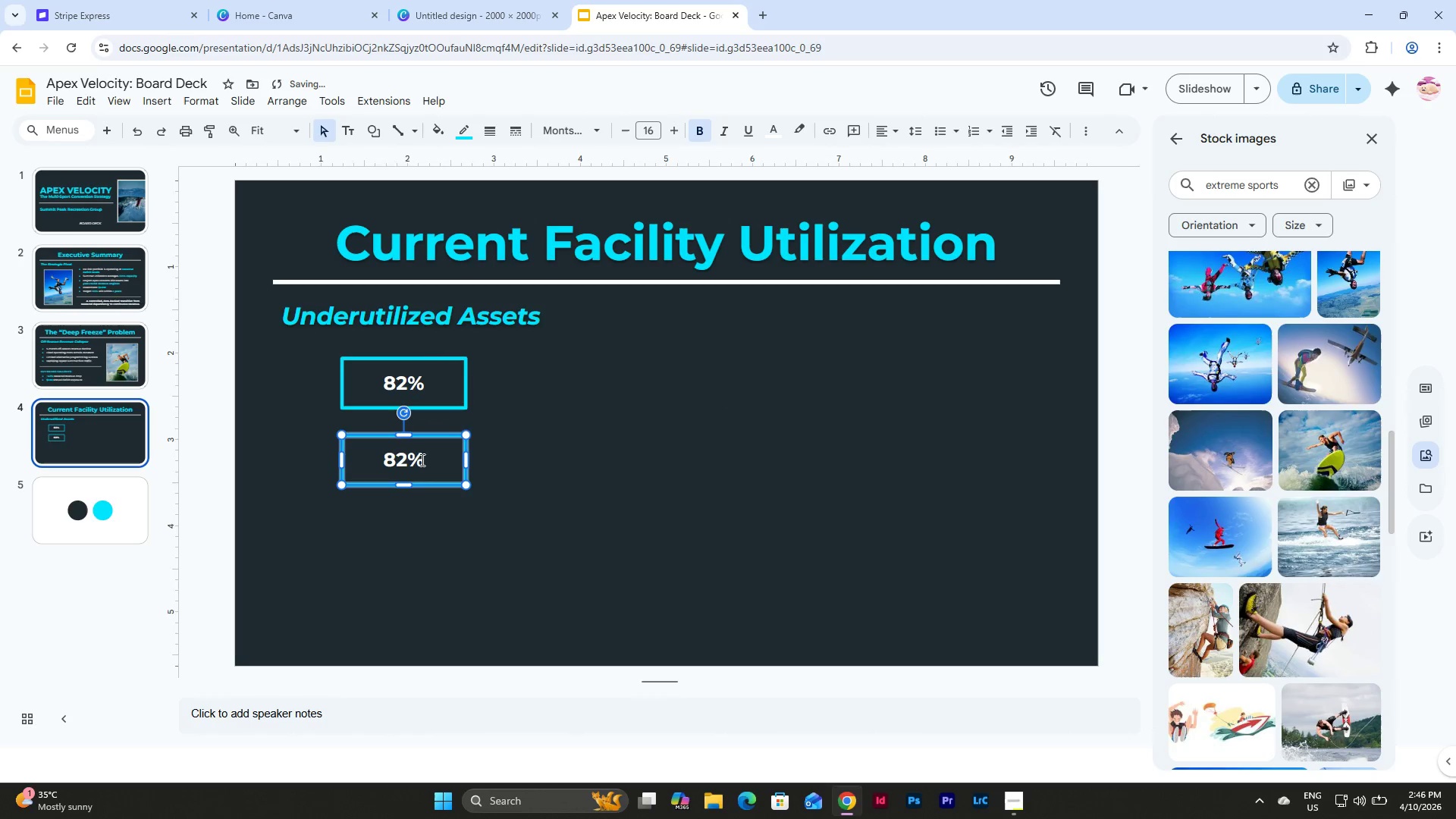 
left_click([421, 460])
 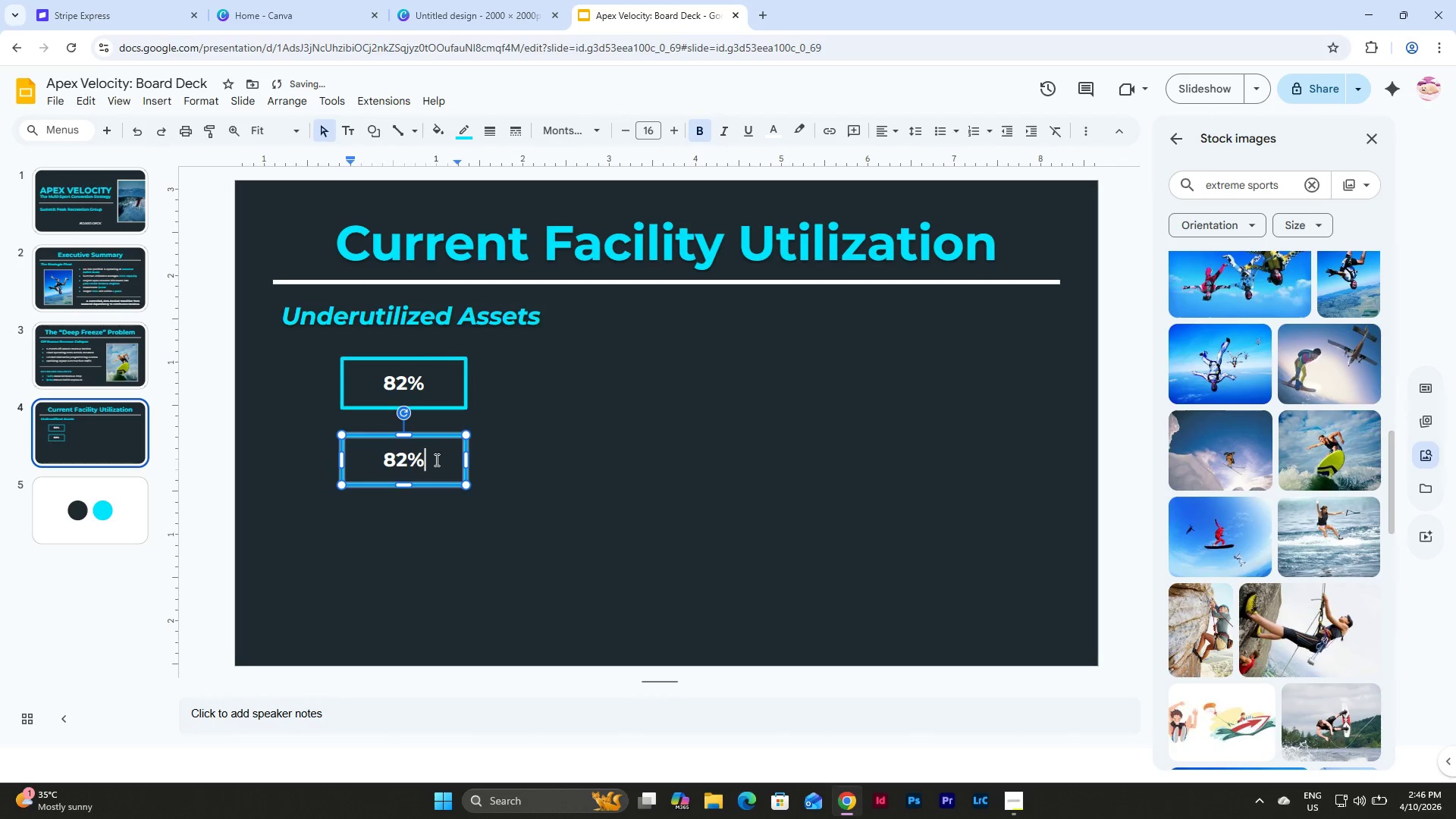 
left_click_drag(start_coordinate=[435, 460], to_coordinate=[375, 463])
 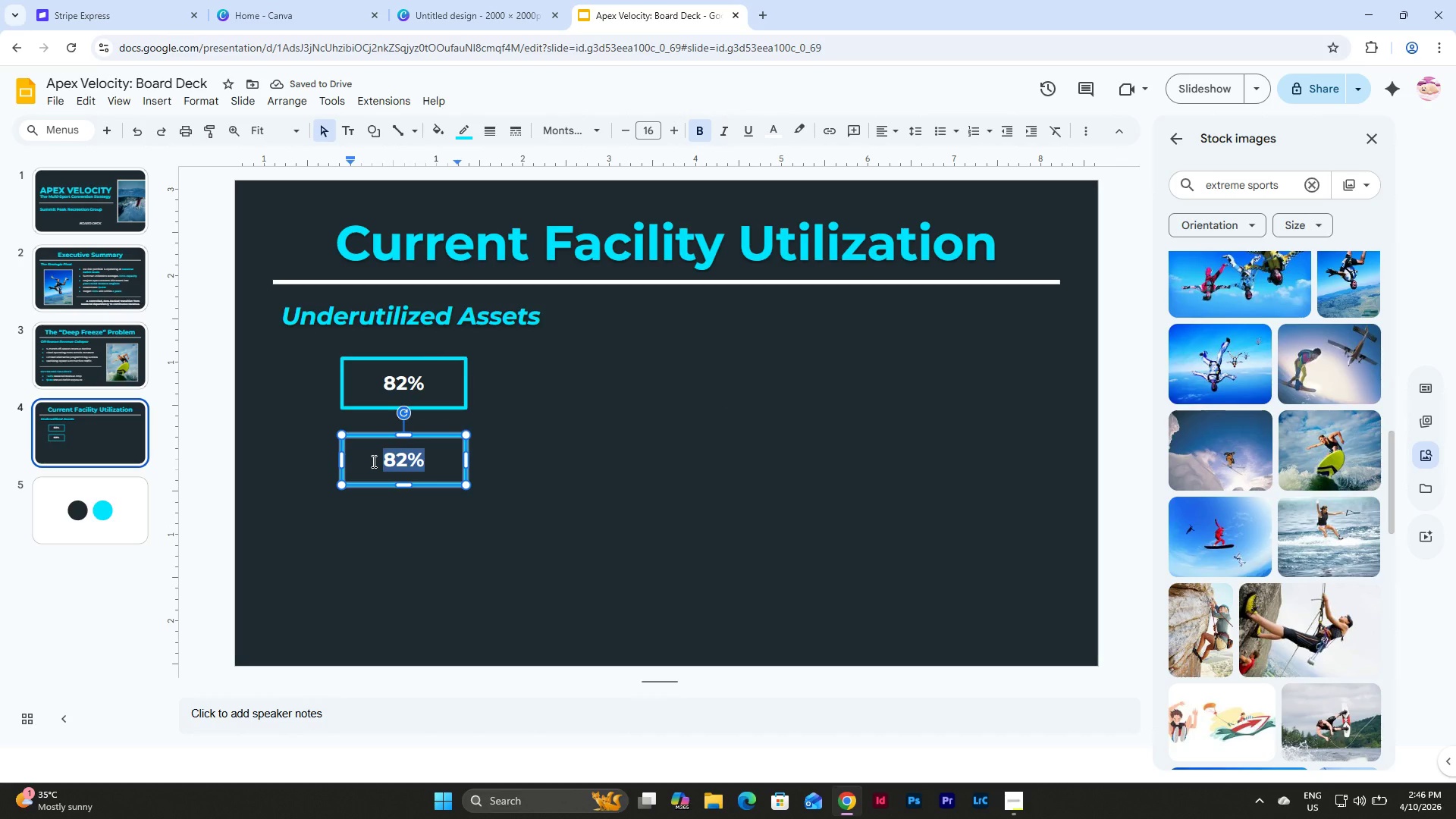 
key(Numpad2)
 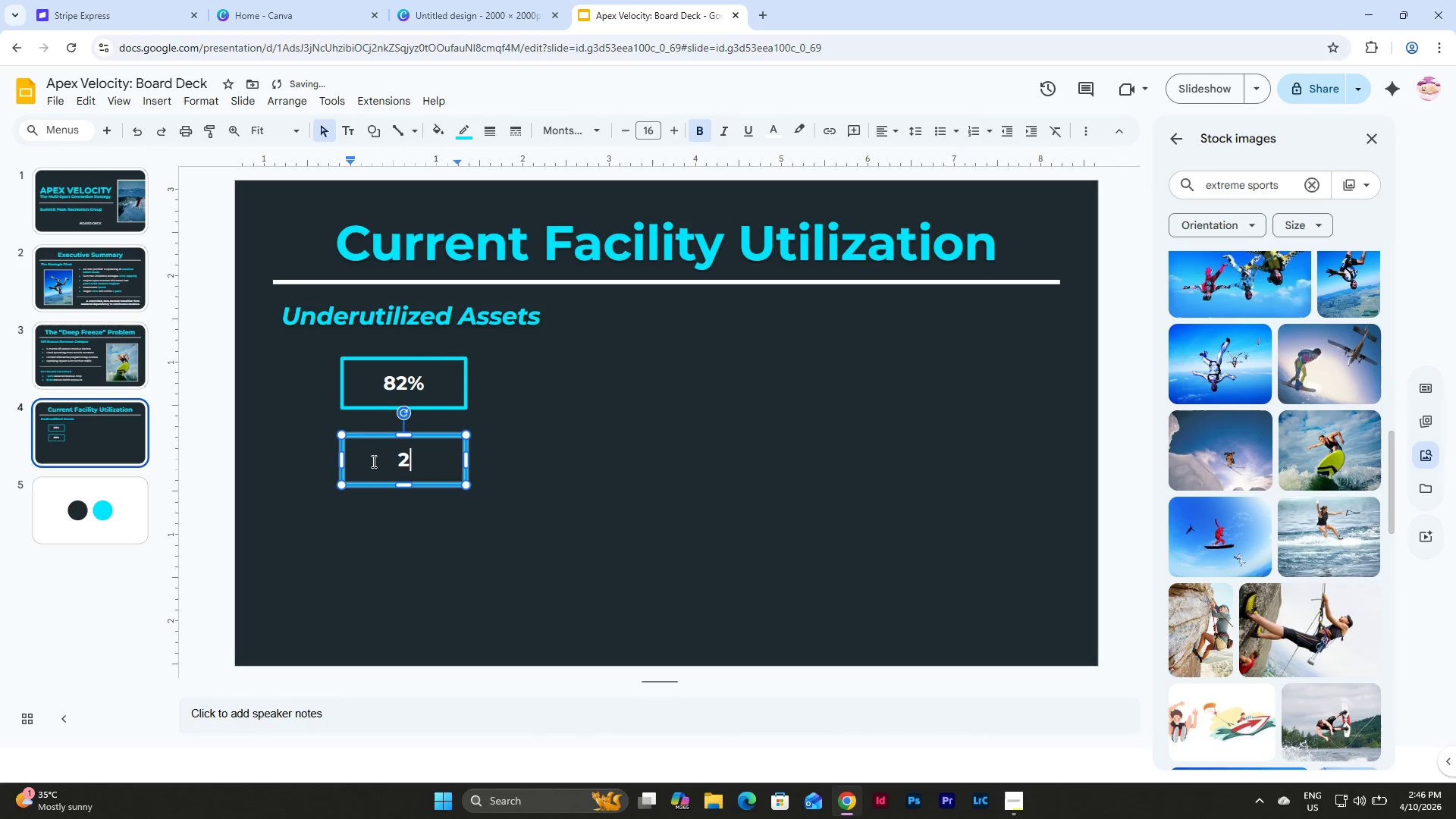 
key(Numpad8)
 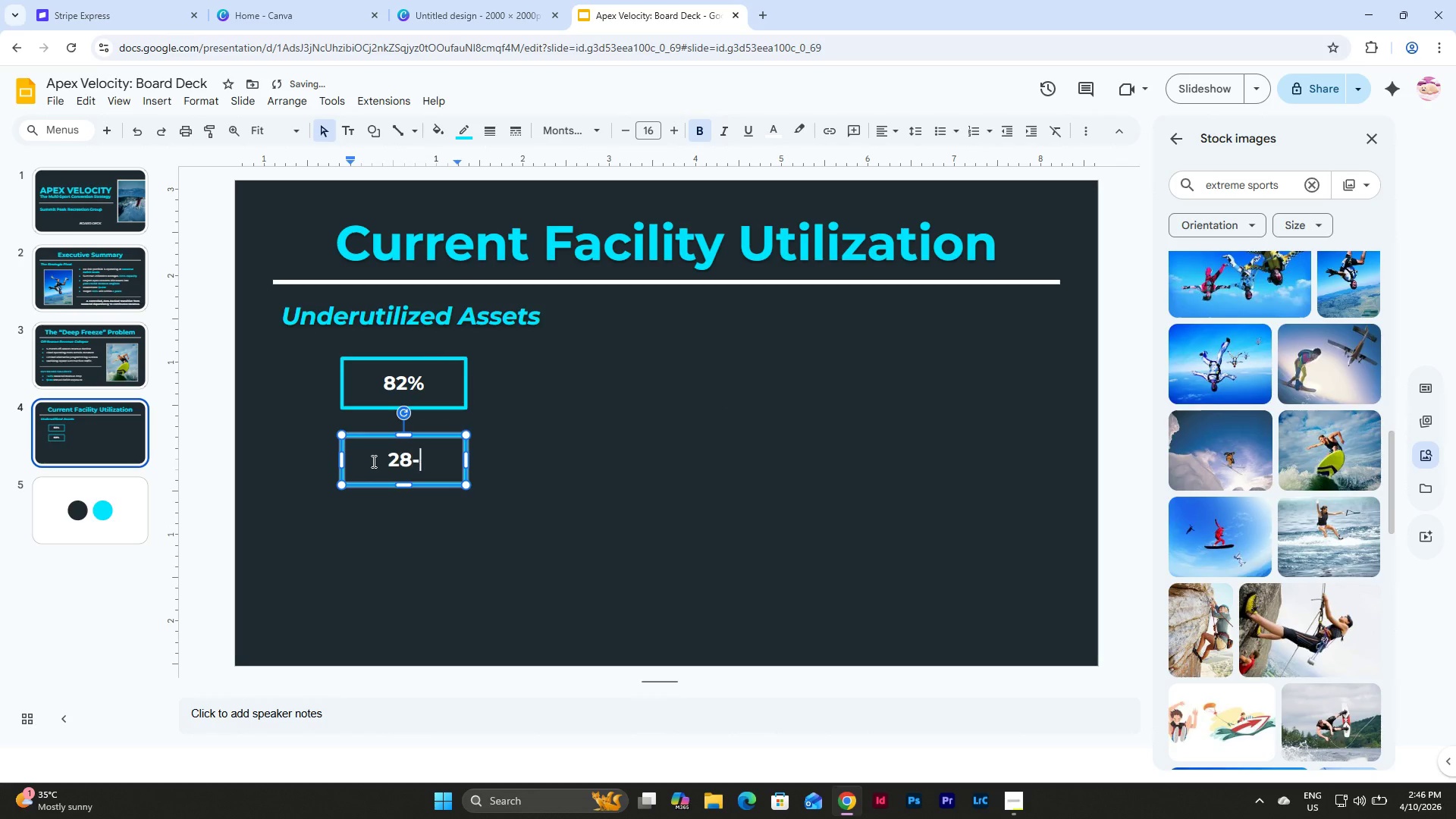 
key(NumpadSubtract)
 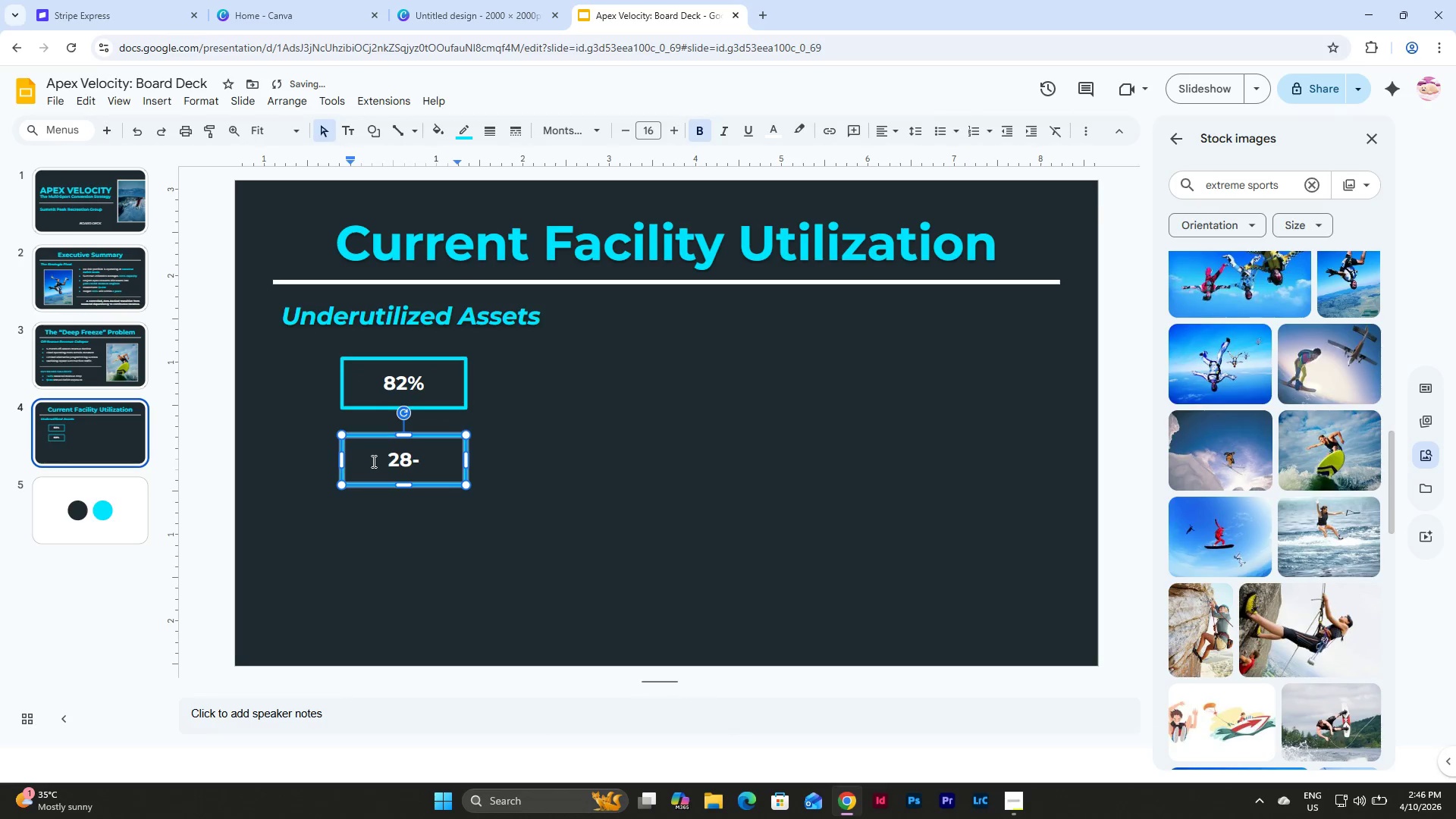 
key(Numpad3)
 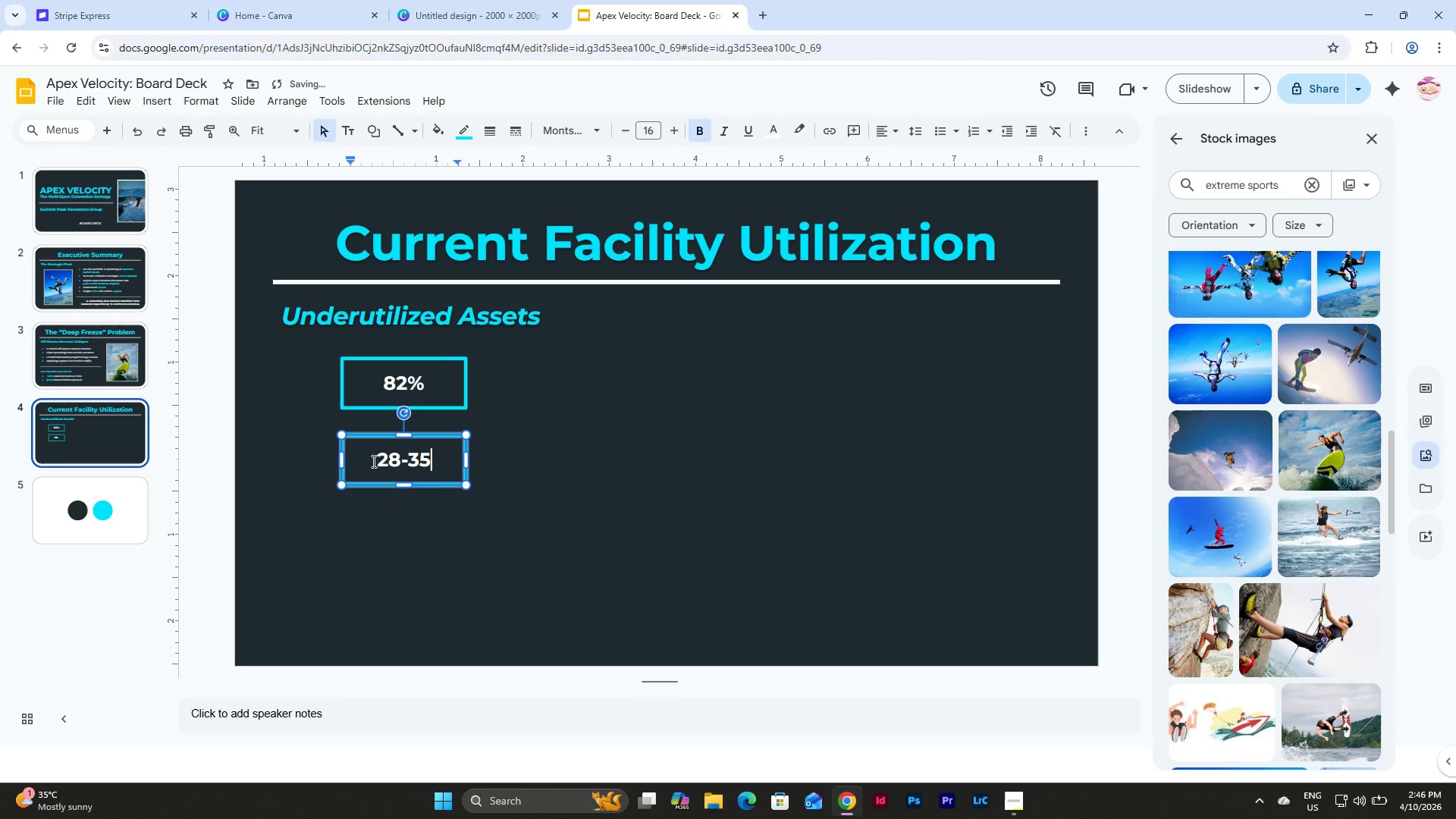 
key(Numpad5)
 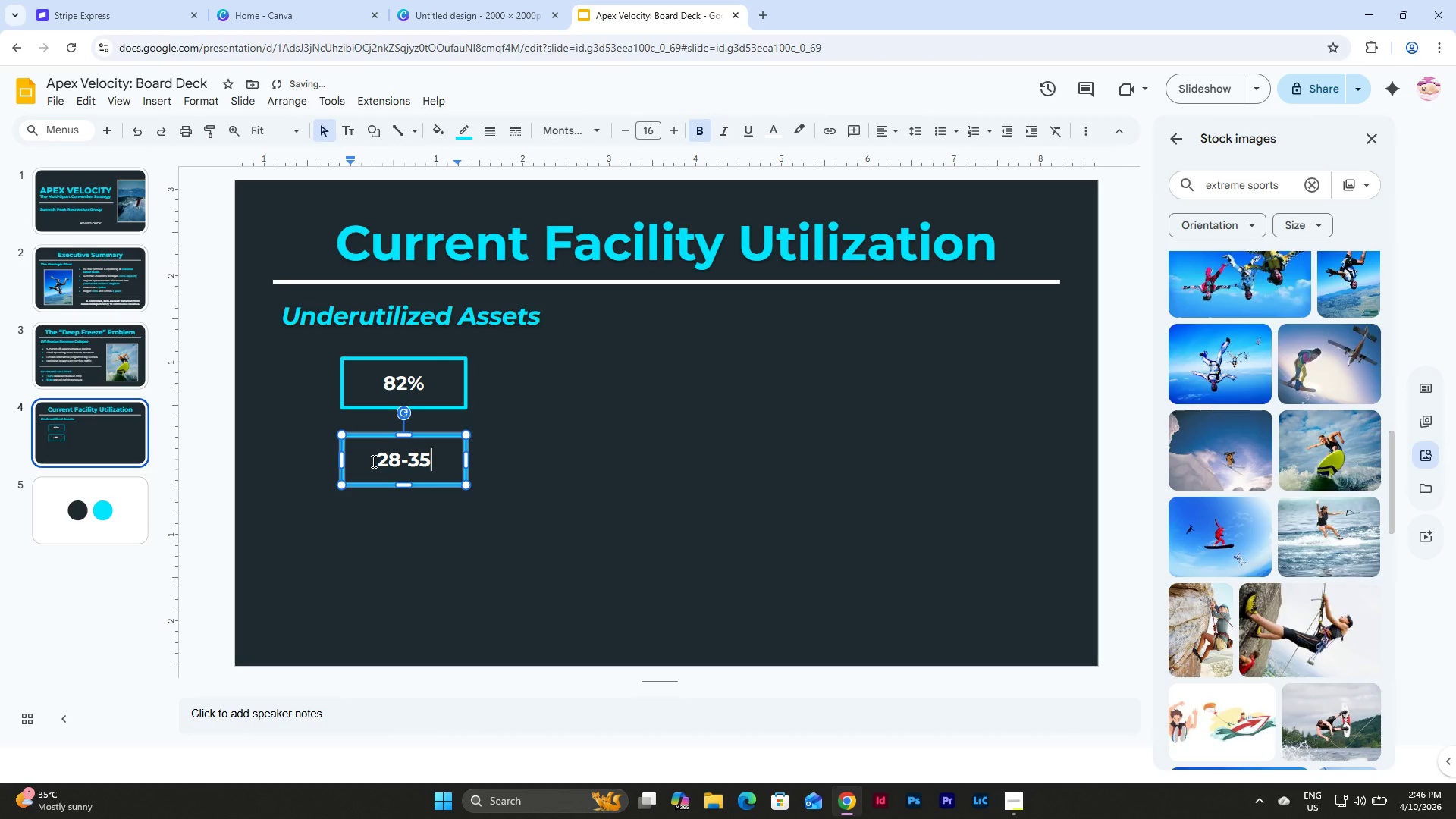 
key(Shift+5)
 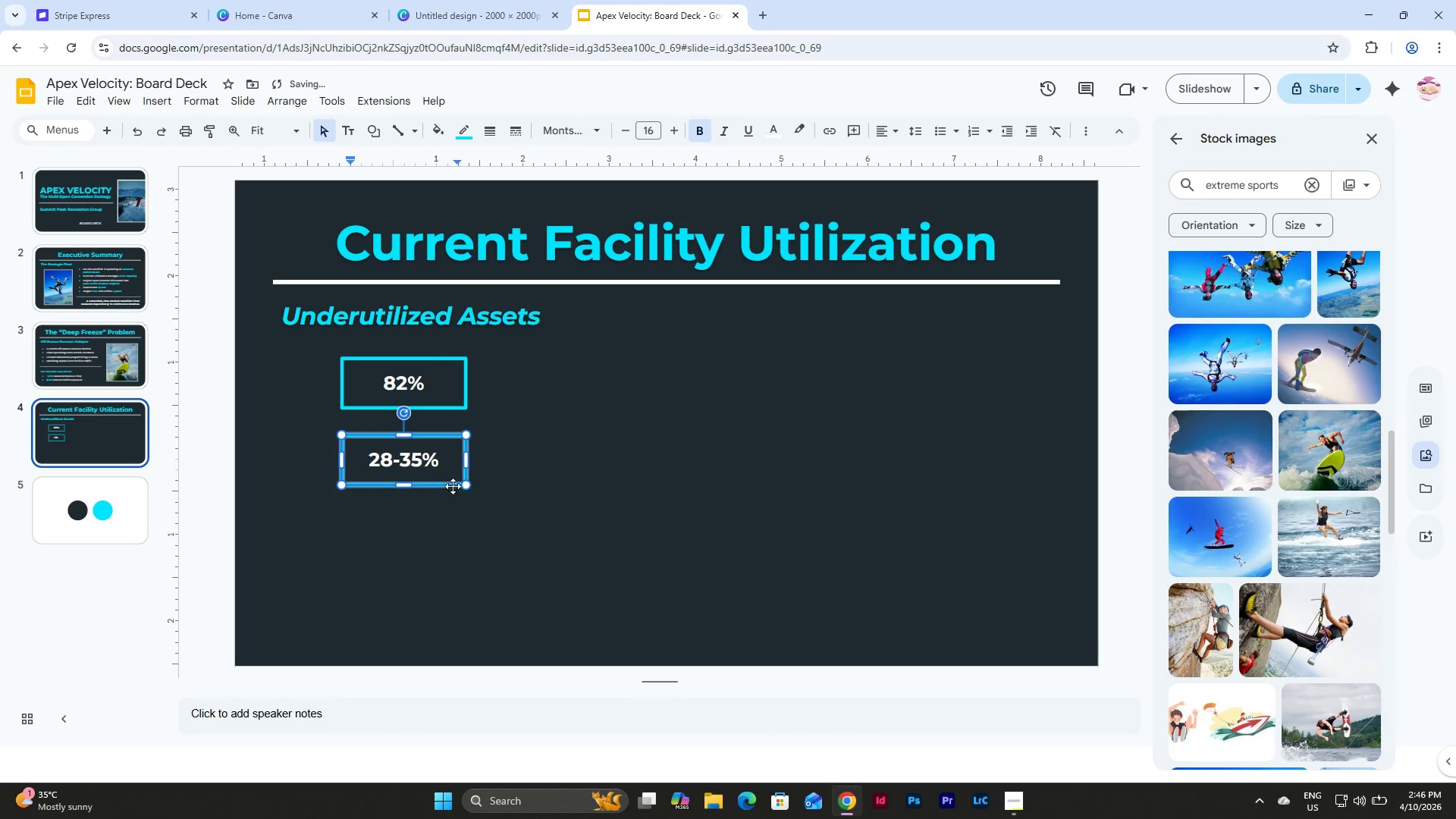 
left_click([465, 521])
 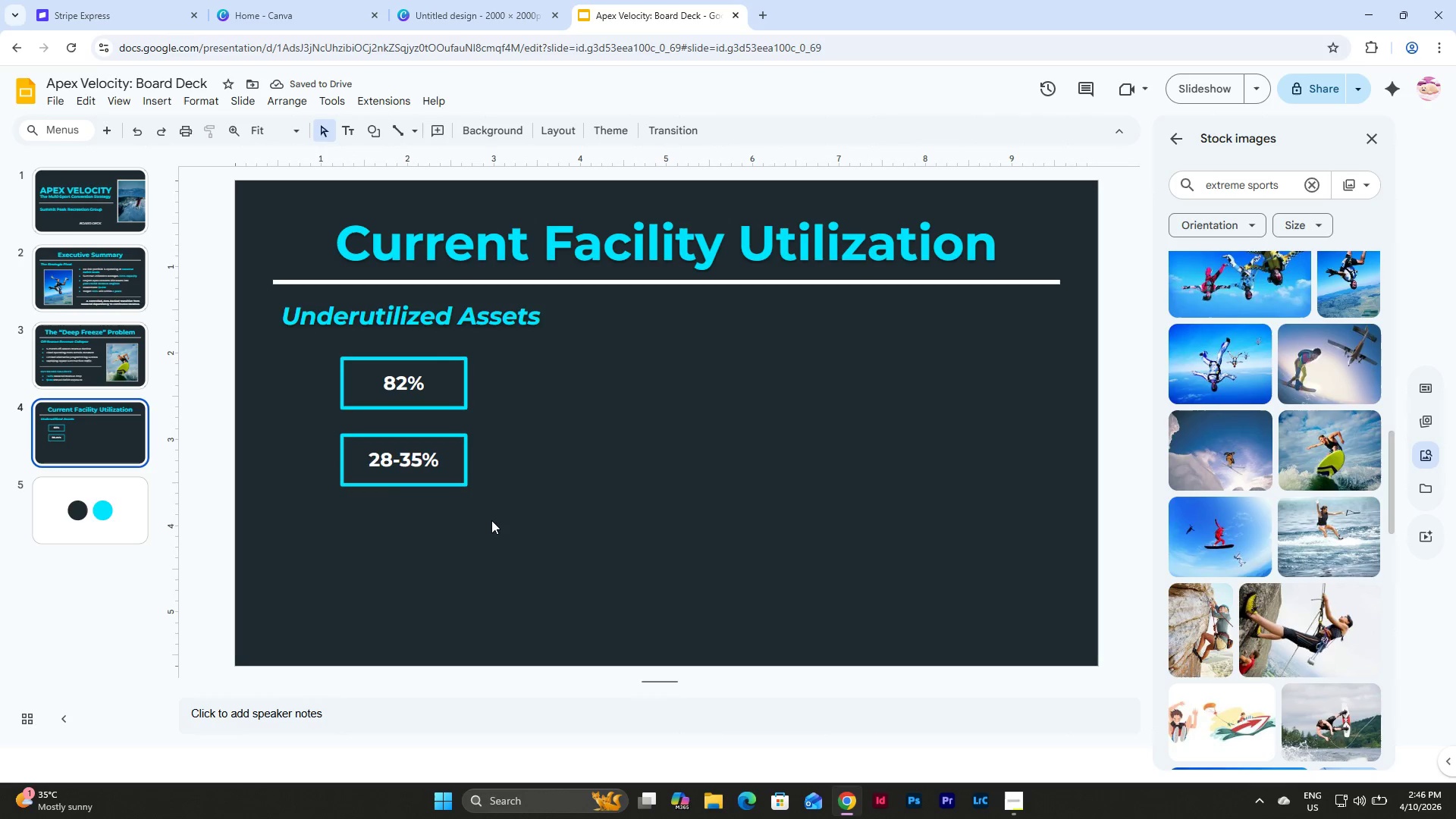 
left_click_drag(start_coordinate=[493, 520], to_coordinate=[268, 427])
 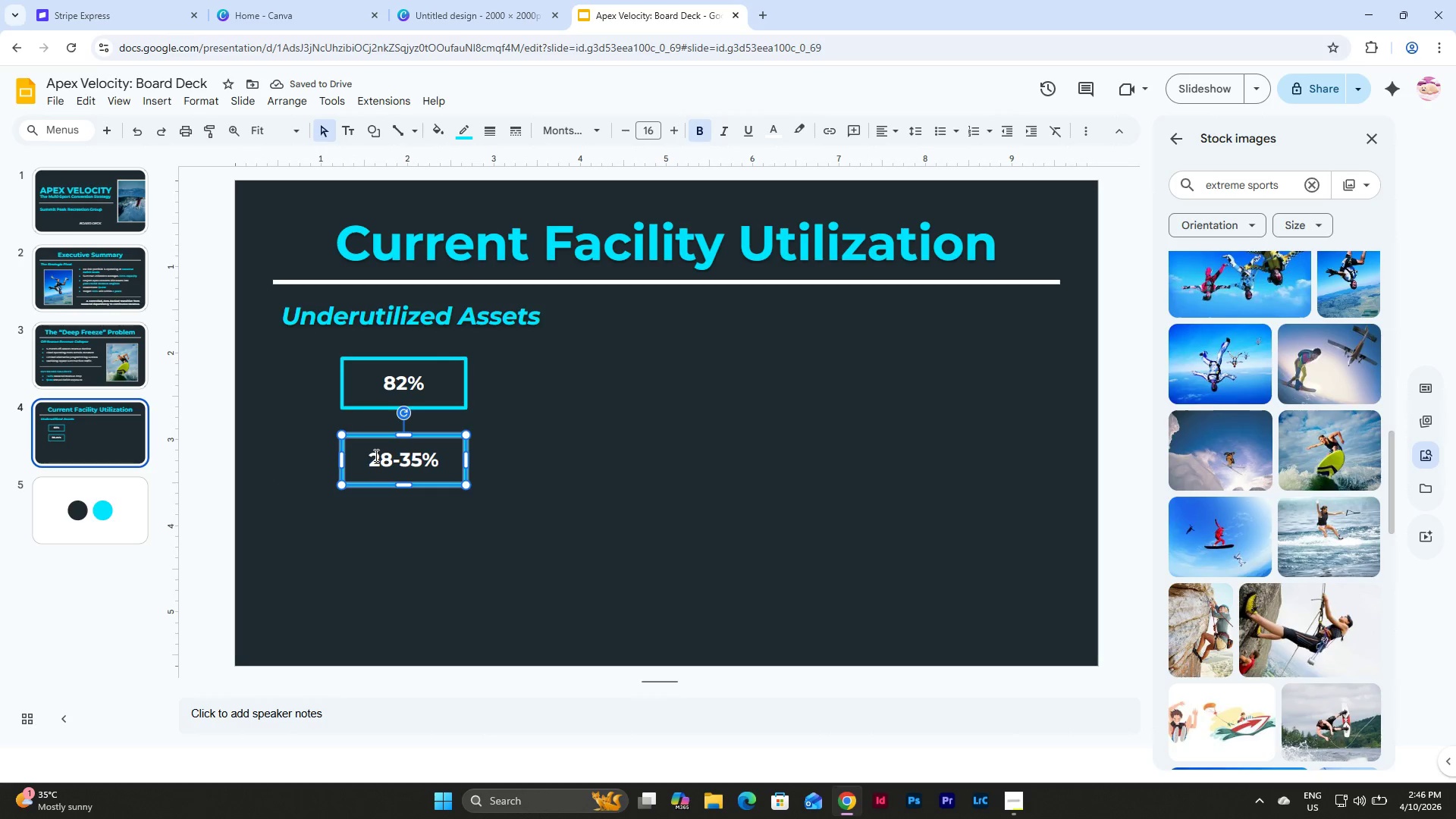 
key(Control+D)
 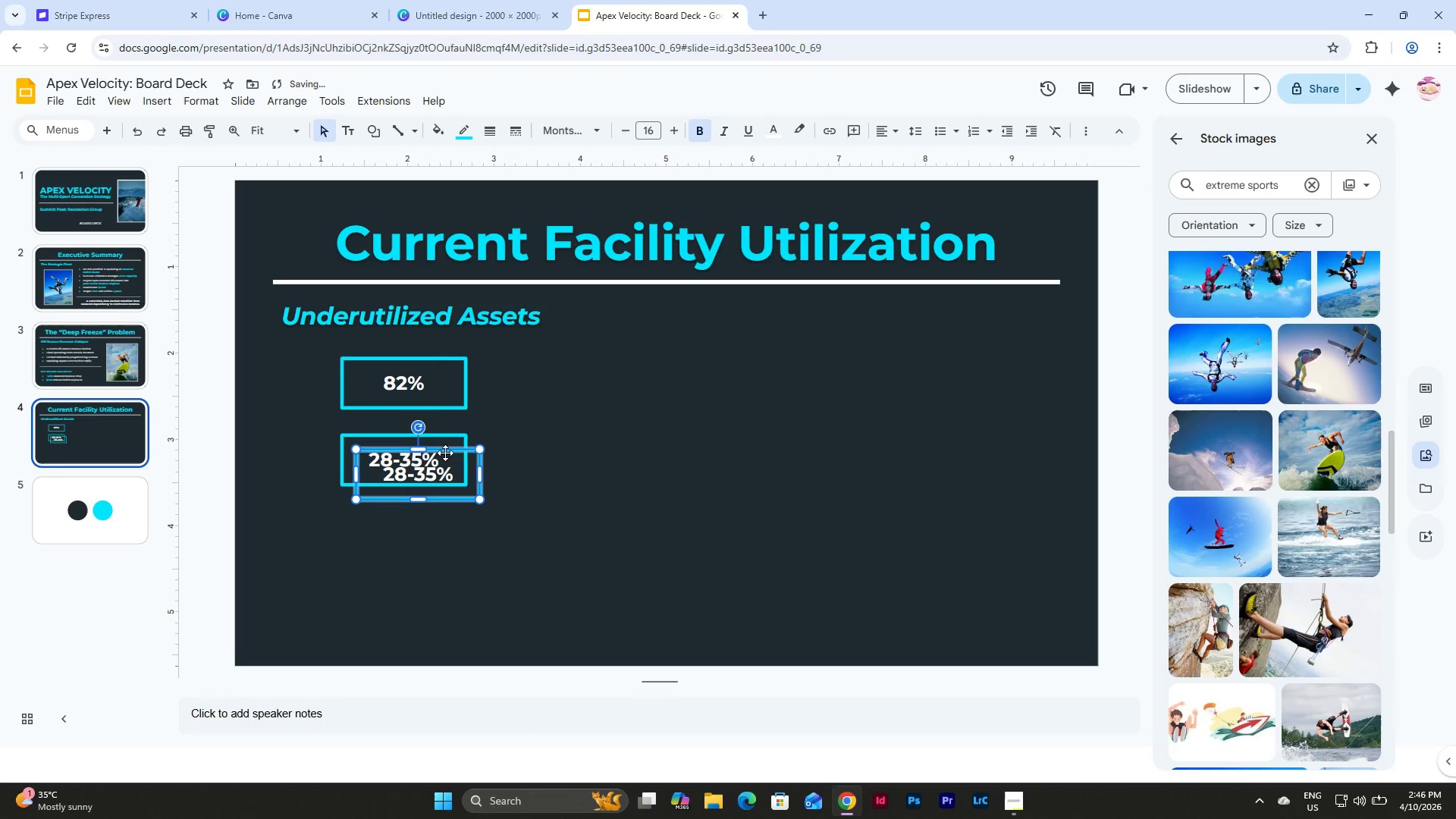 
left_click_drag(start_coordinate=[445, 452], to_coordinate=[431, 514])
 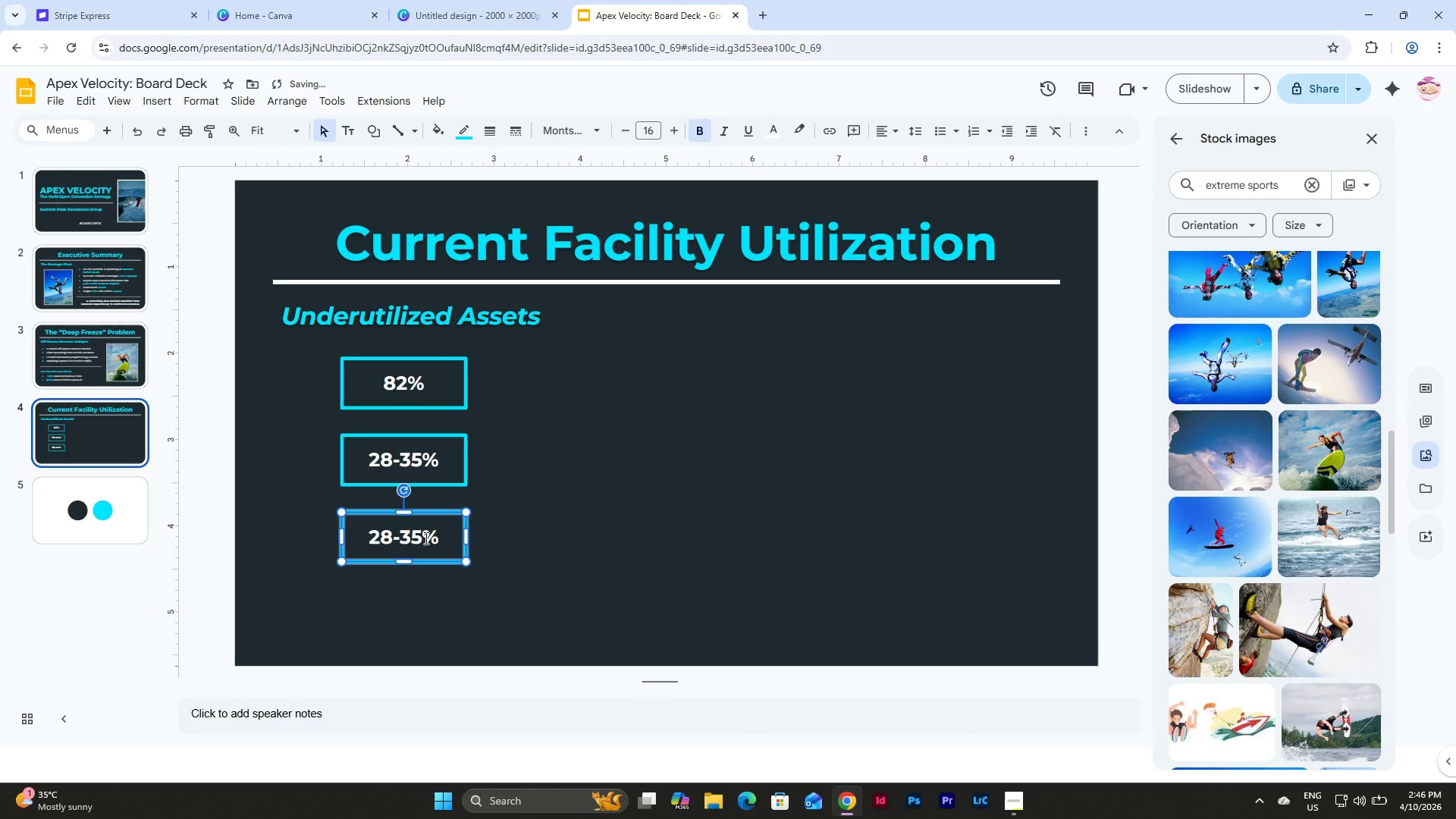 
left_click([425, 538])
 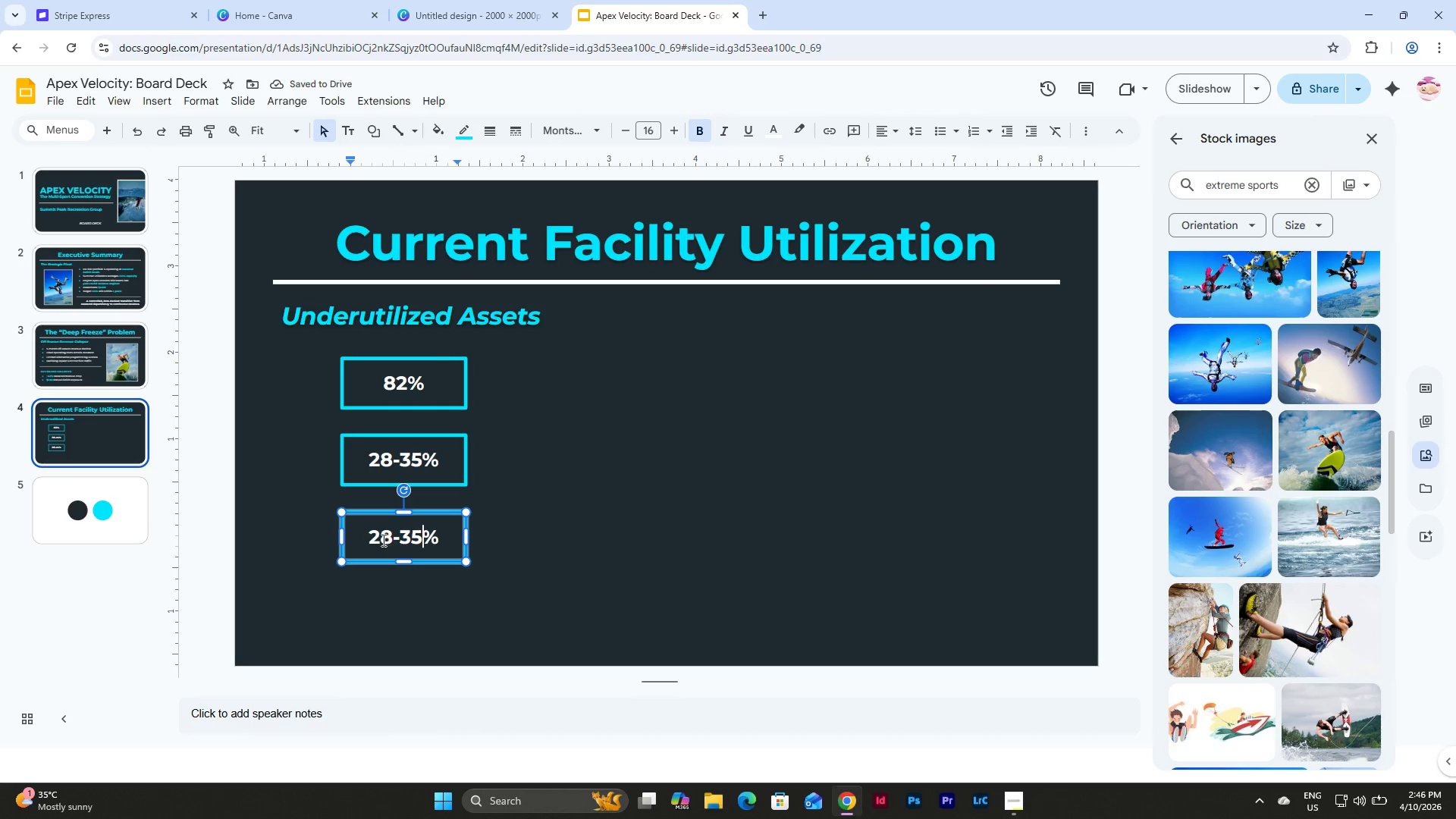 
left_click_drag(start_coordinate=[376, 541], to_coordinate=[407, 540])
 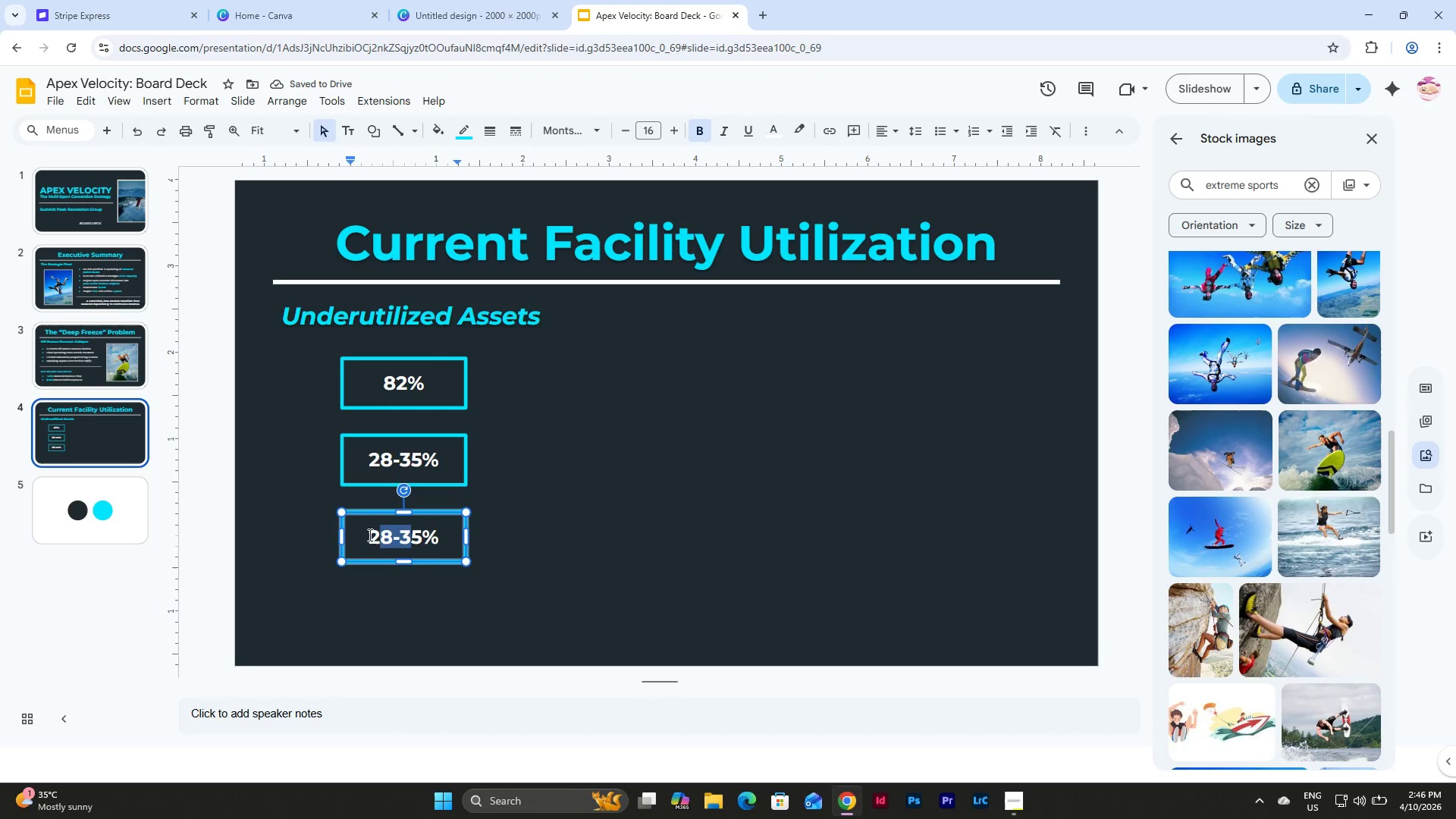 
left_click_drag(start_coordinate=[369, 535], to_coordinate=[445, 535])
 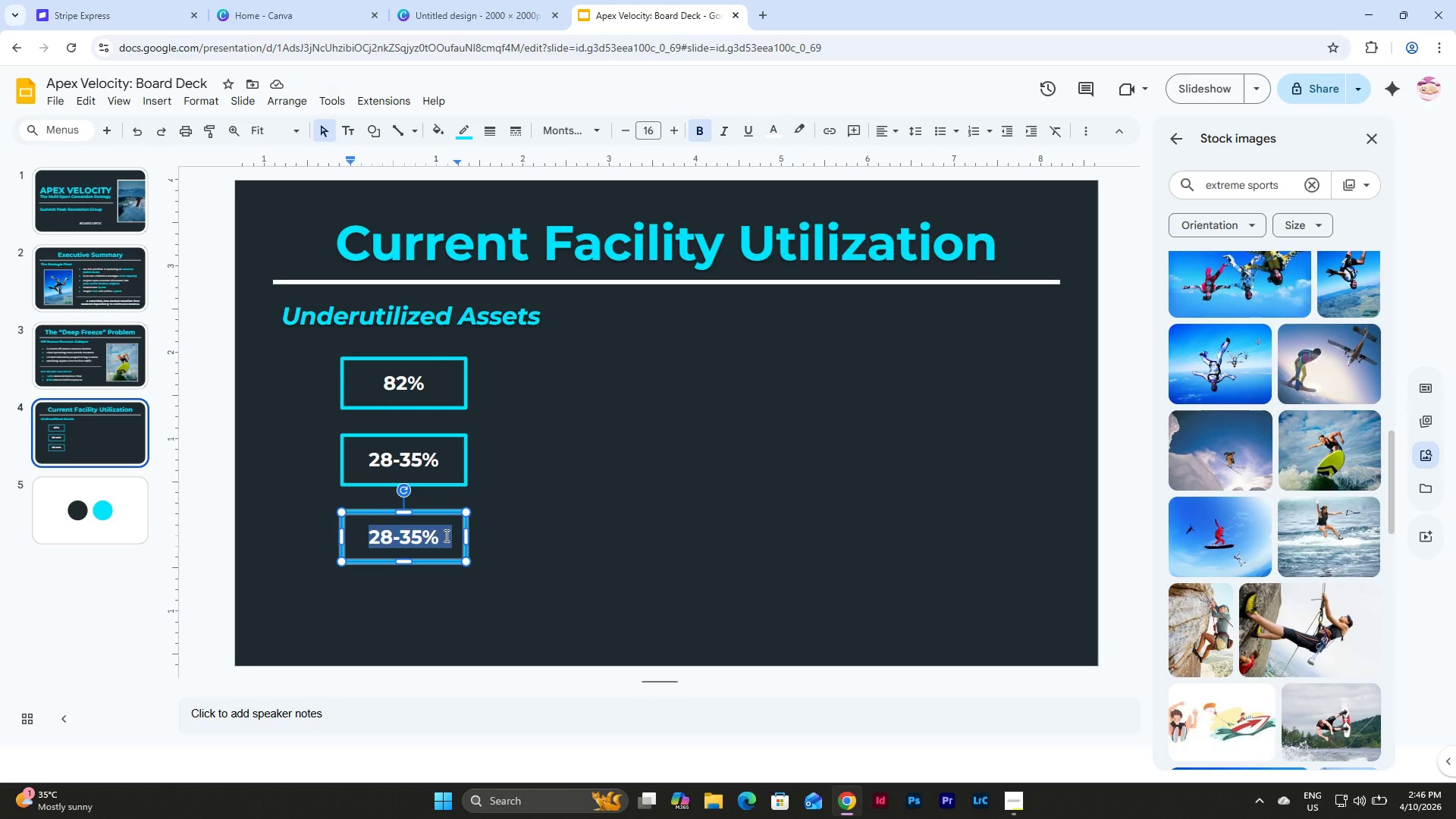 
left_click([445, 535])
 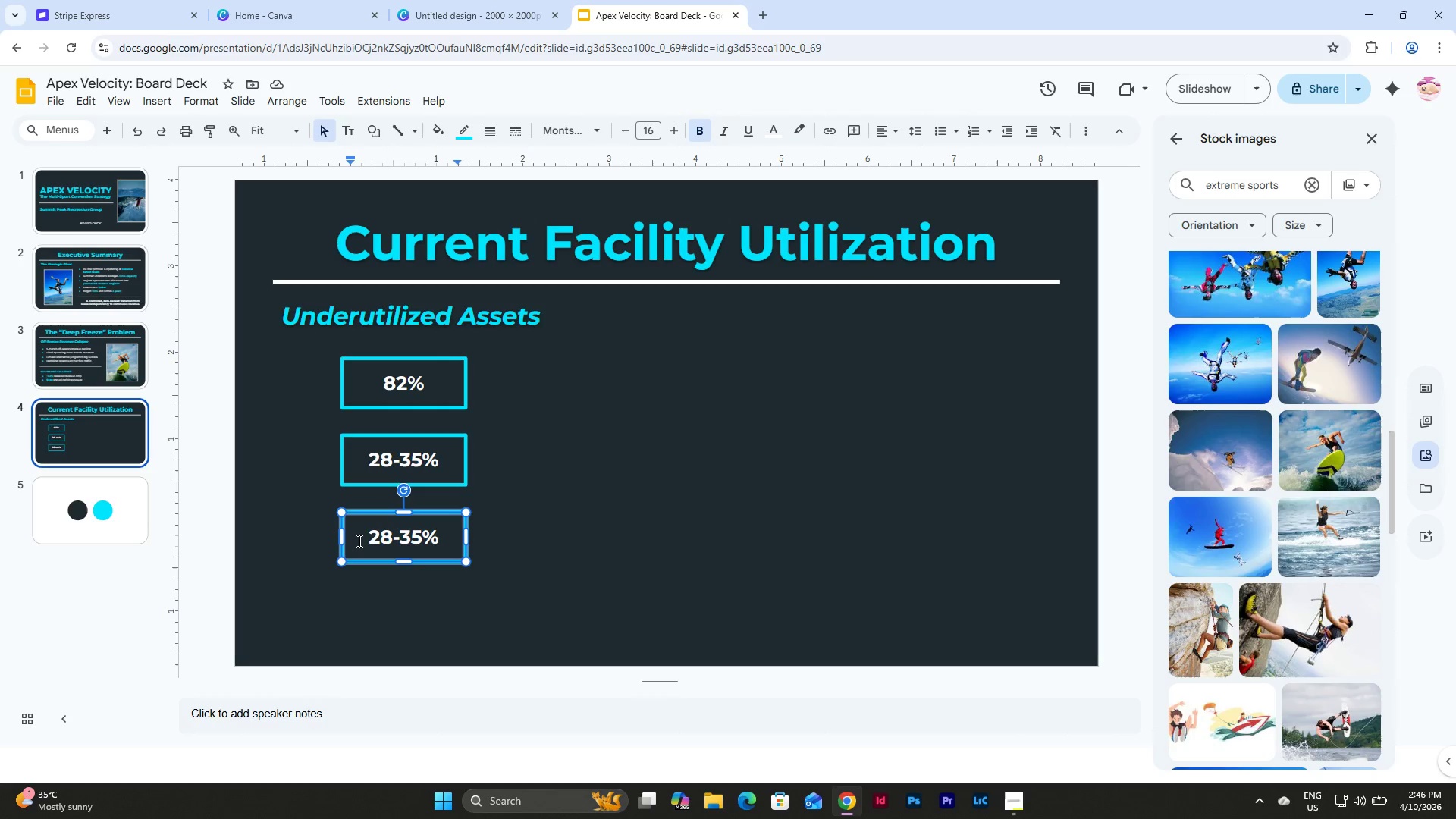 
left_click_drag(start_coordinate=[363, 541], to_coordinate=[433, 537])
 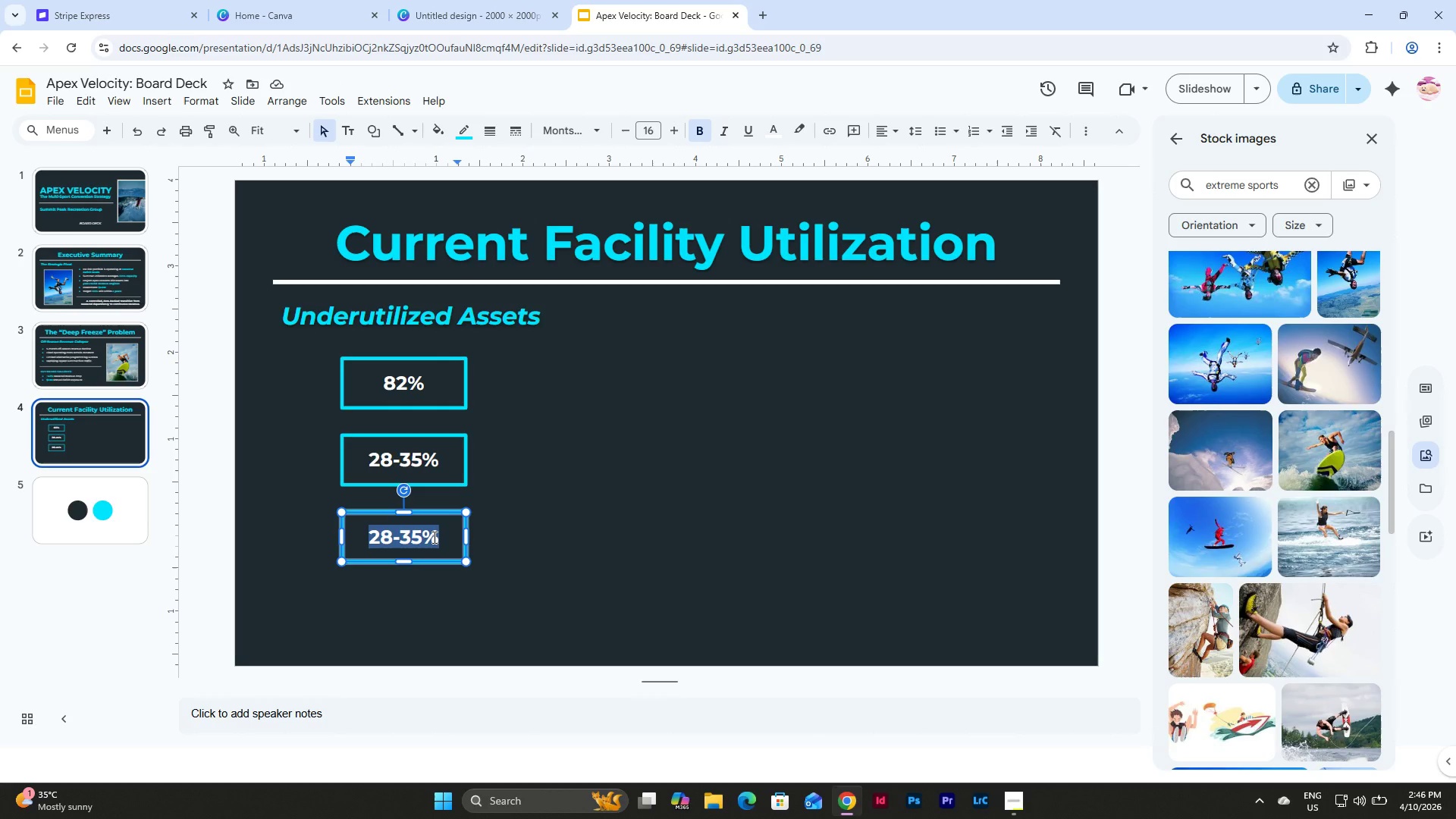 
wait(8.06)
 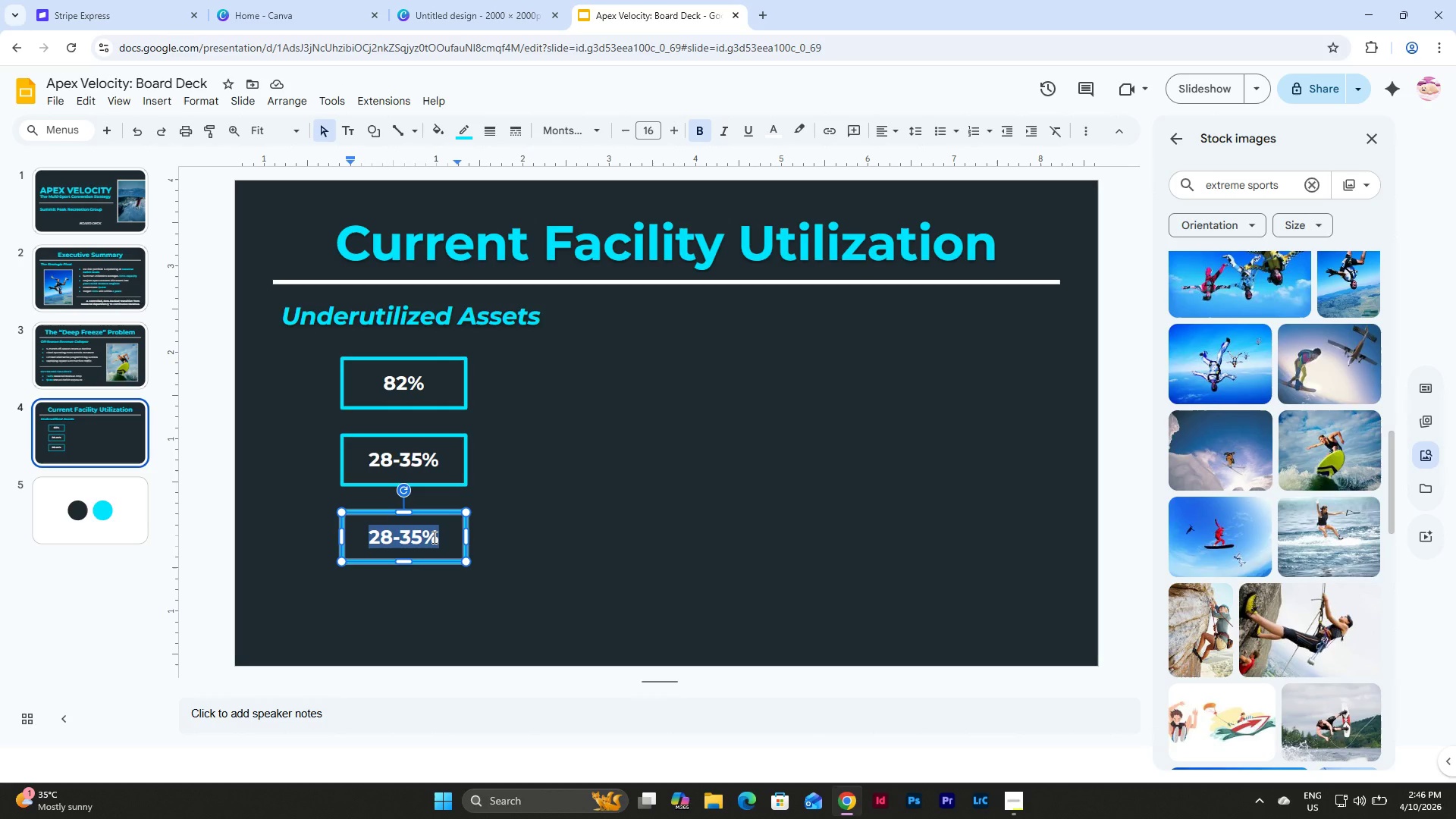 
key(Shift+ShiftLeft)
 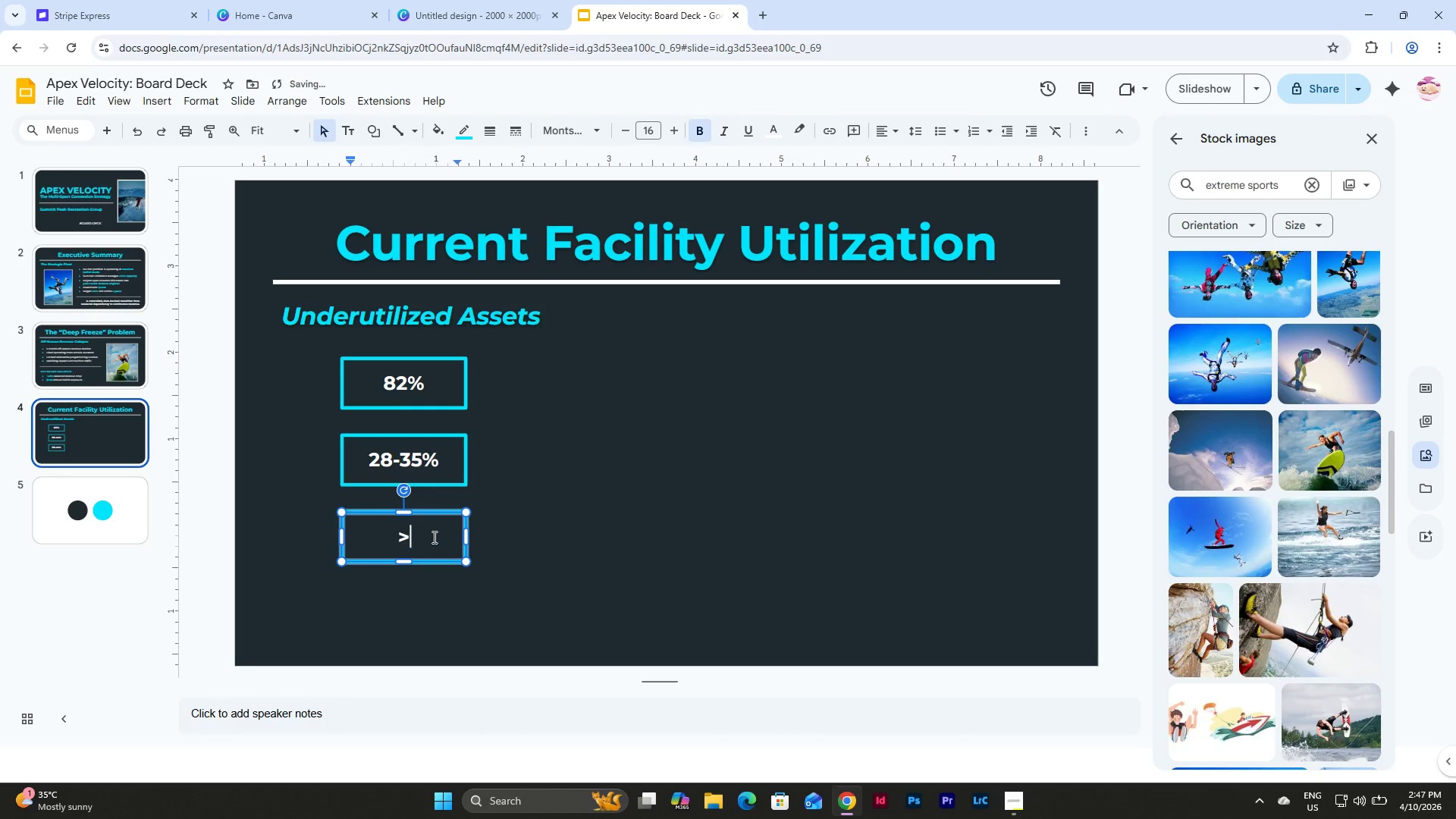 
key(Shift+Period)
 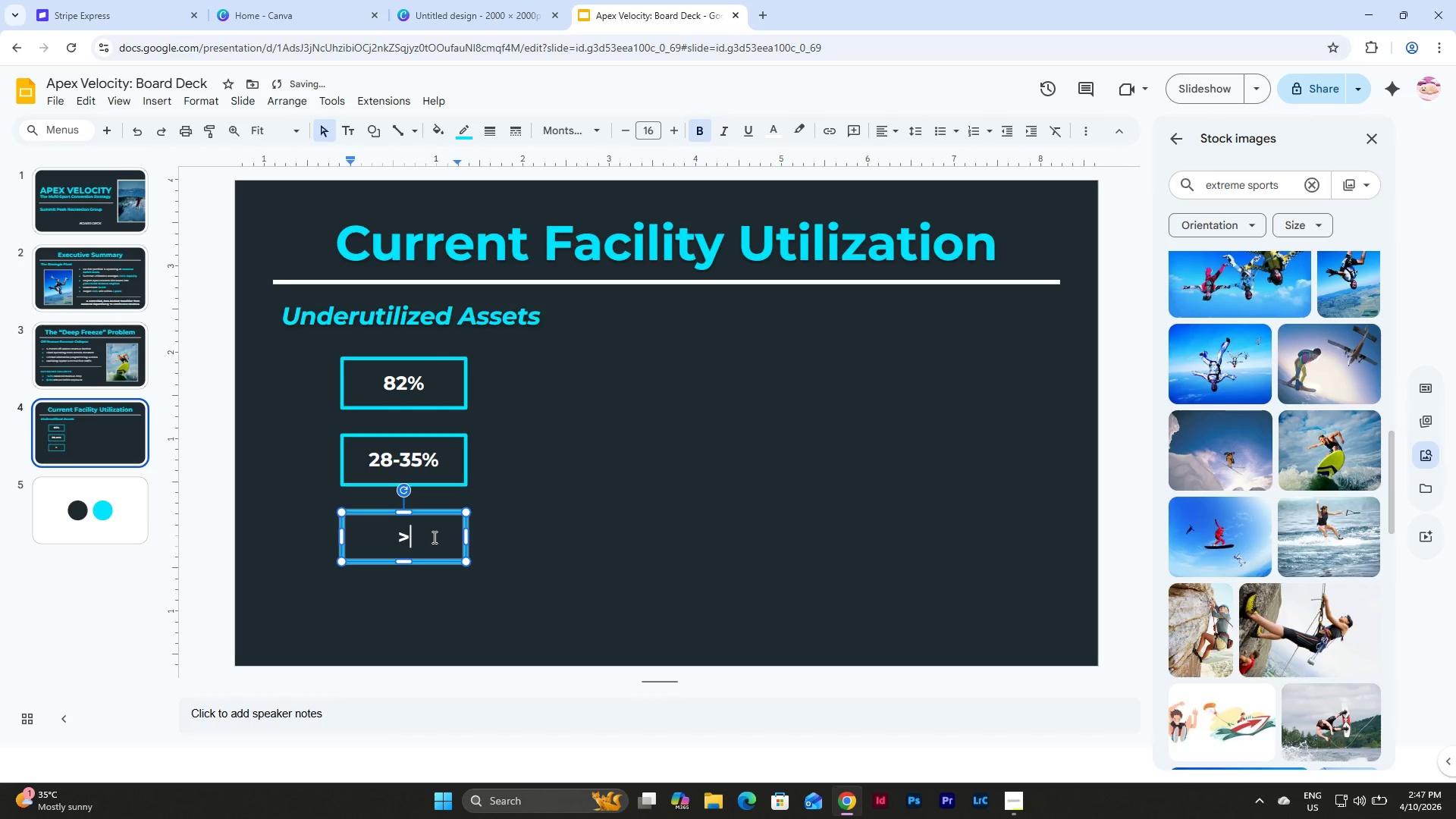 
key(Numpad1)
 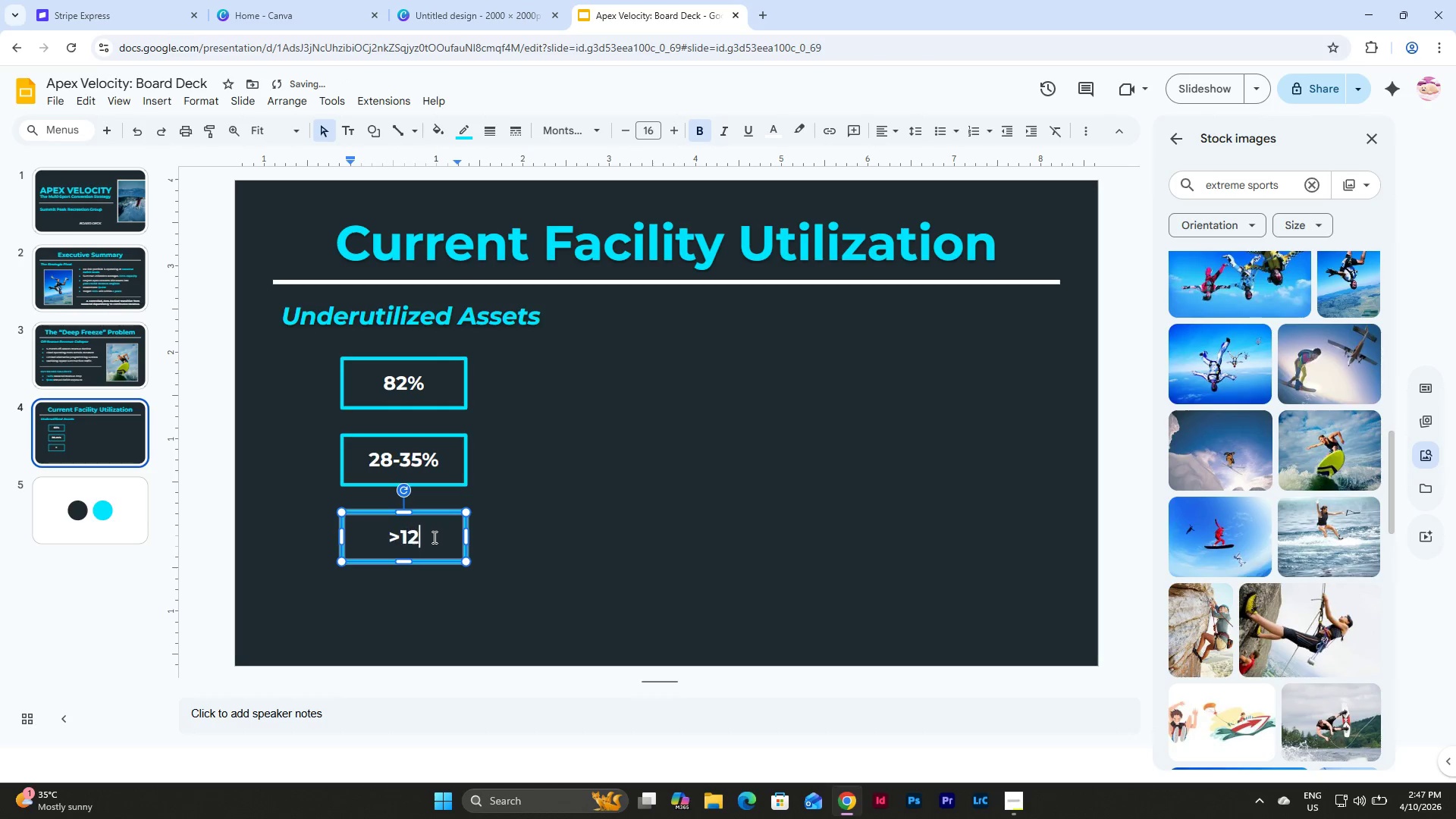 
key(Numpad2)
 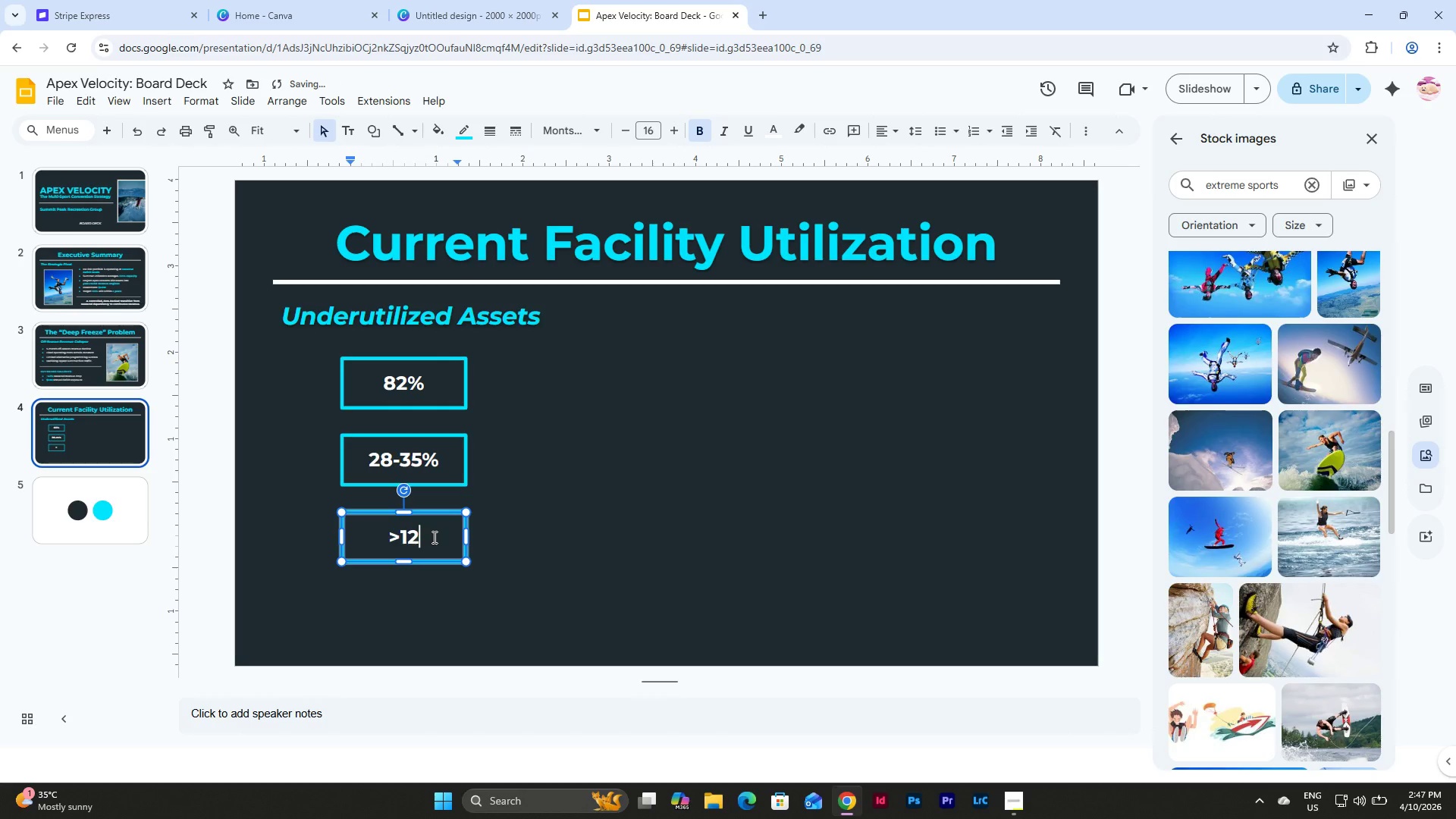 
key(Numpad0)
 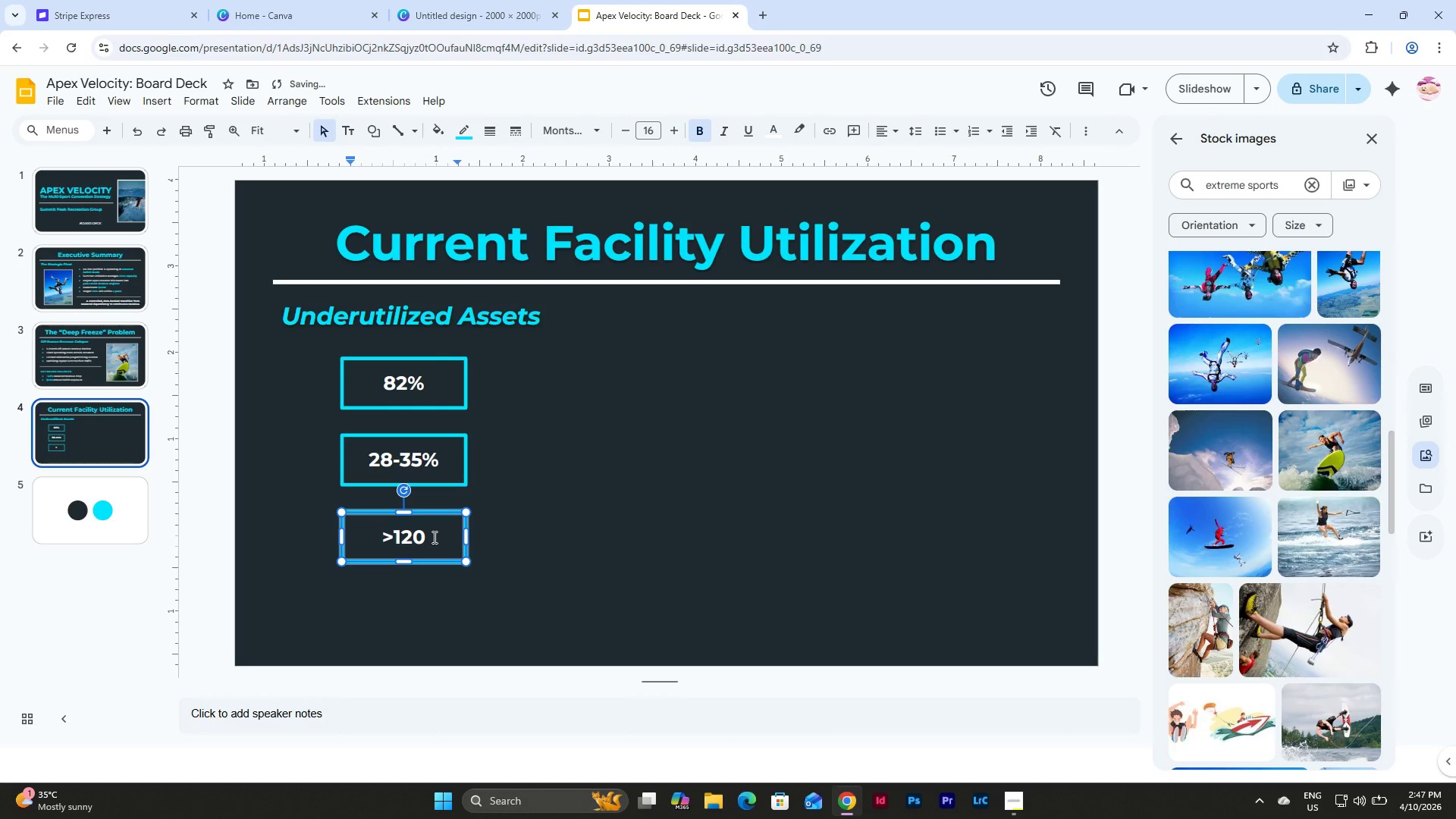 
left_click([607, 419])
 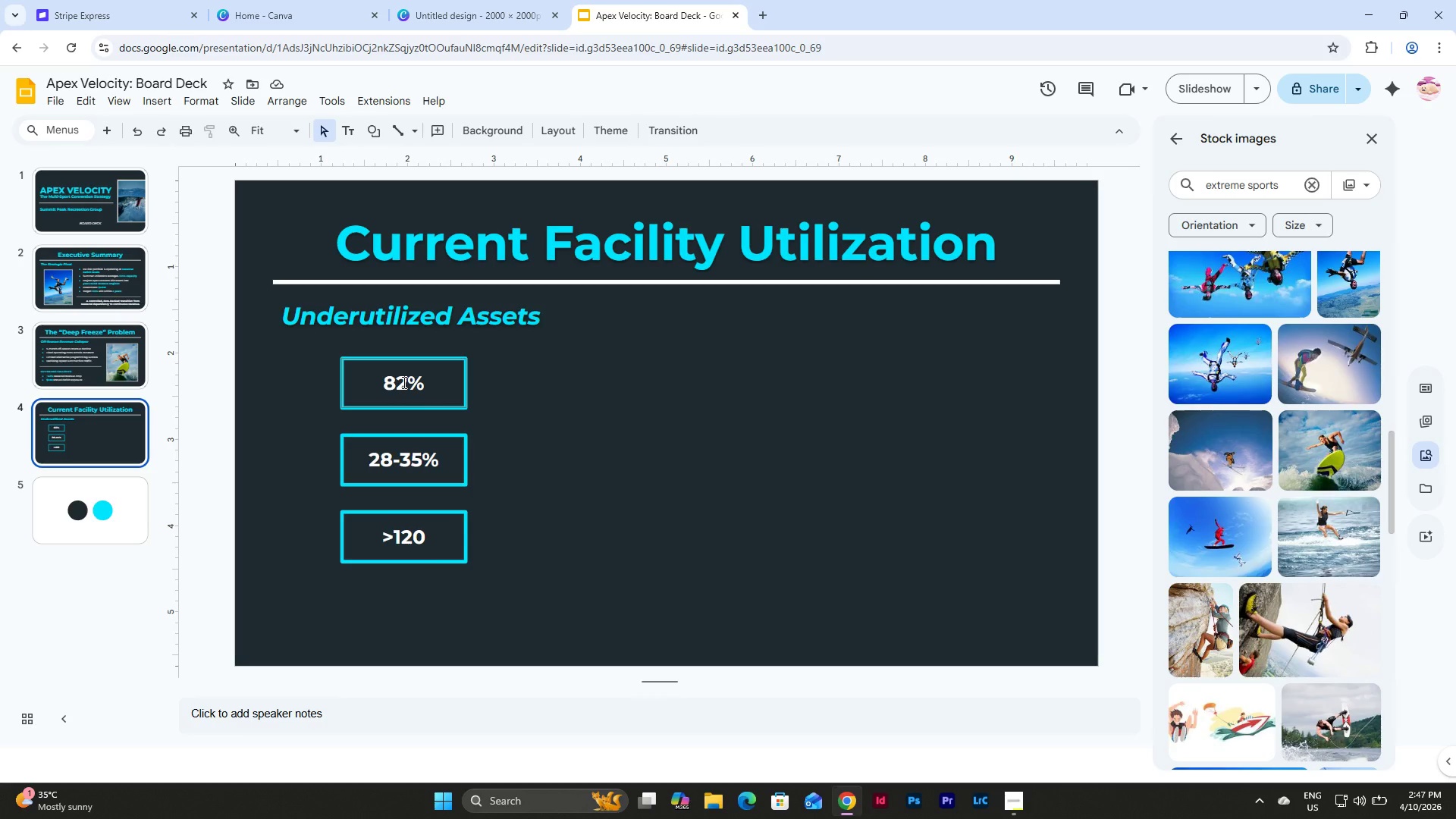 
wait(5.38)
 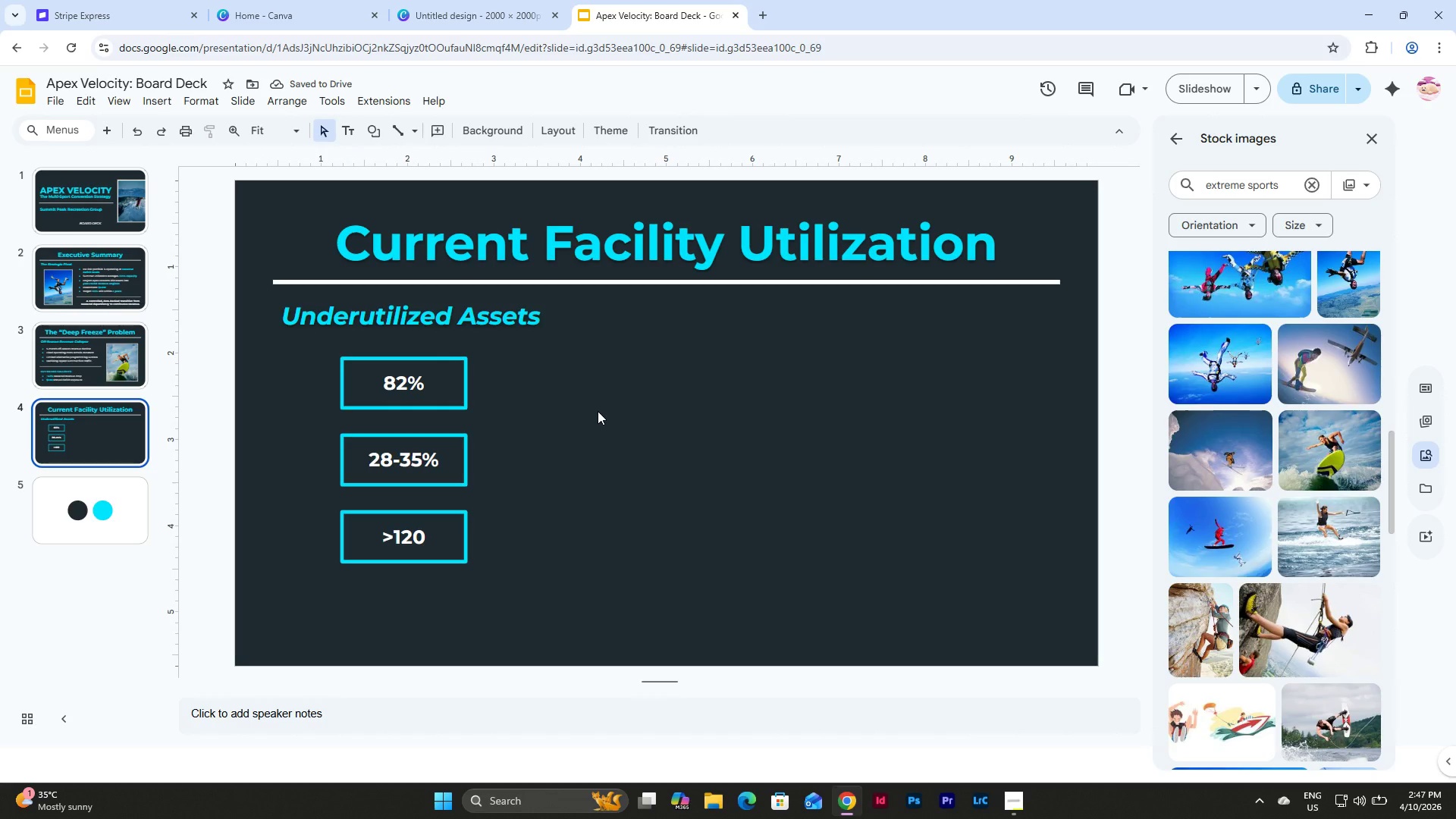 
left_click([412, 364])
 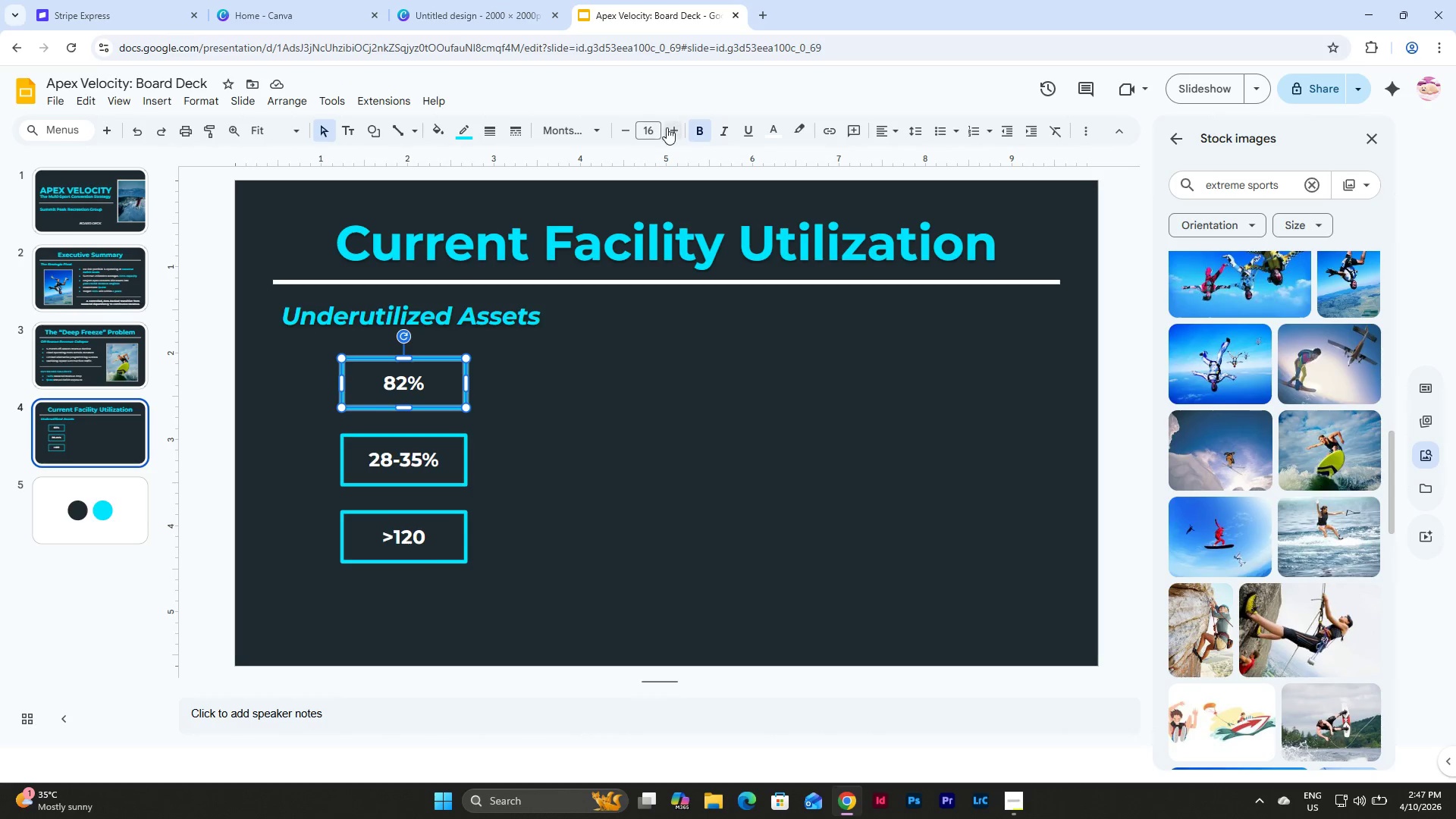 
double_click([671, 129])
 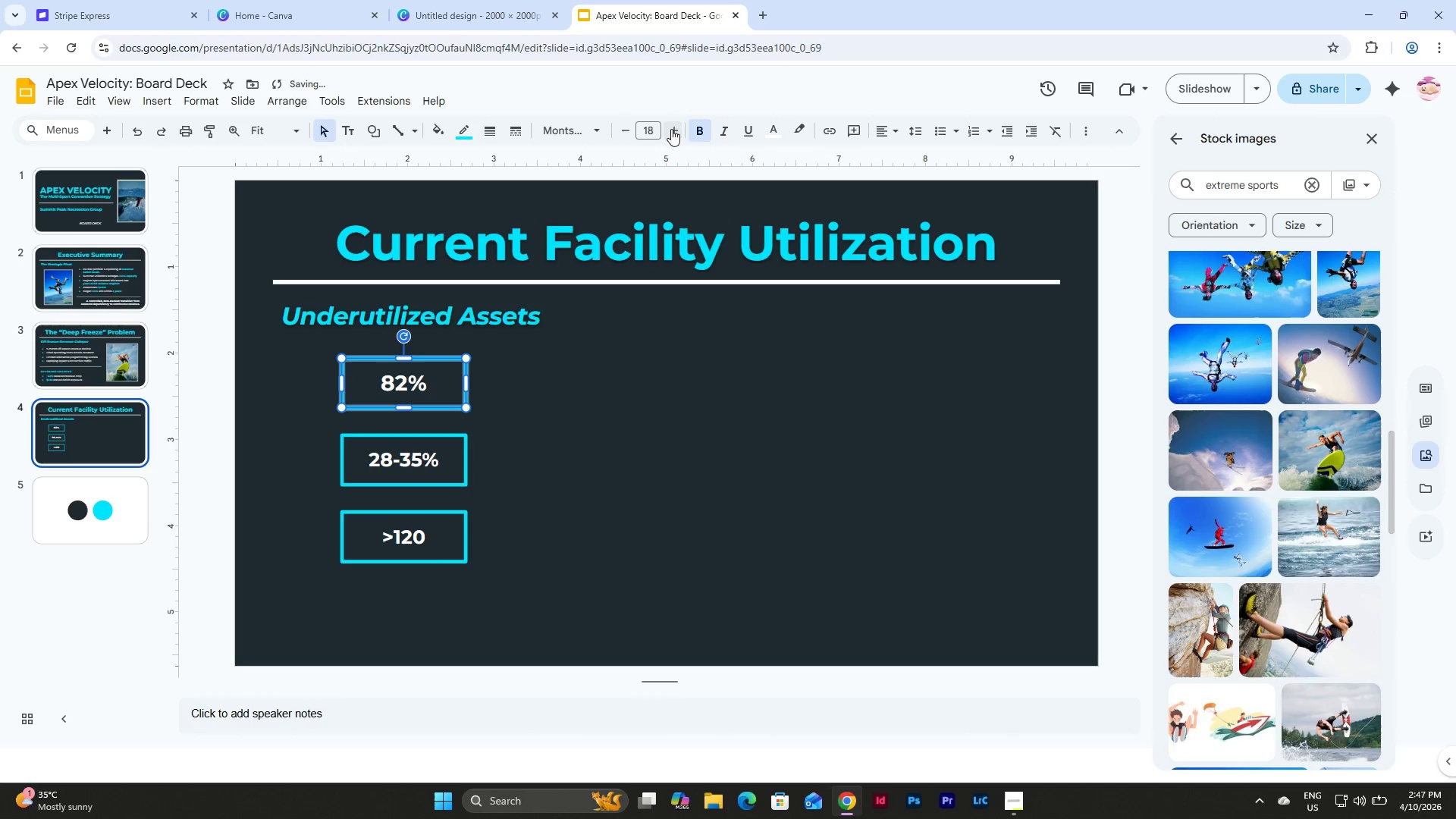 
left_click([671, 129])
 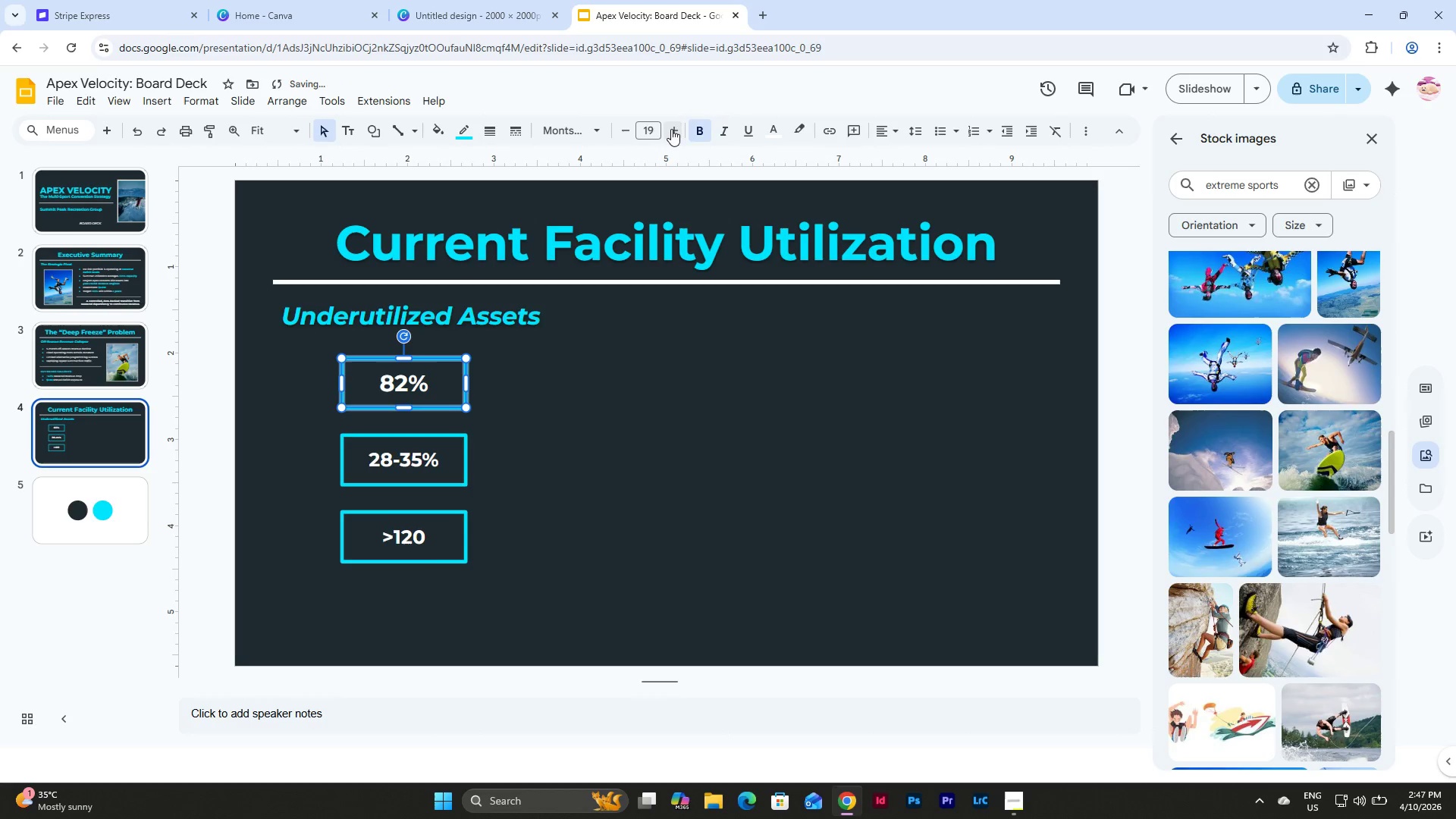 
left_click([671, 129])
 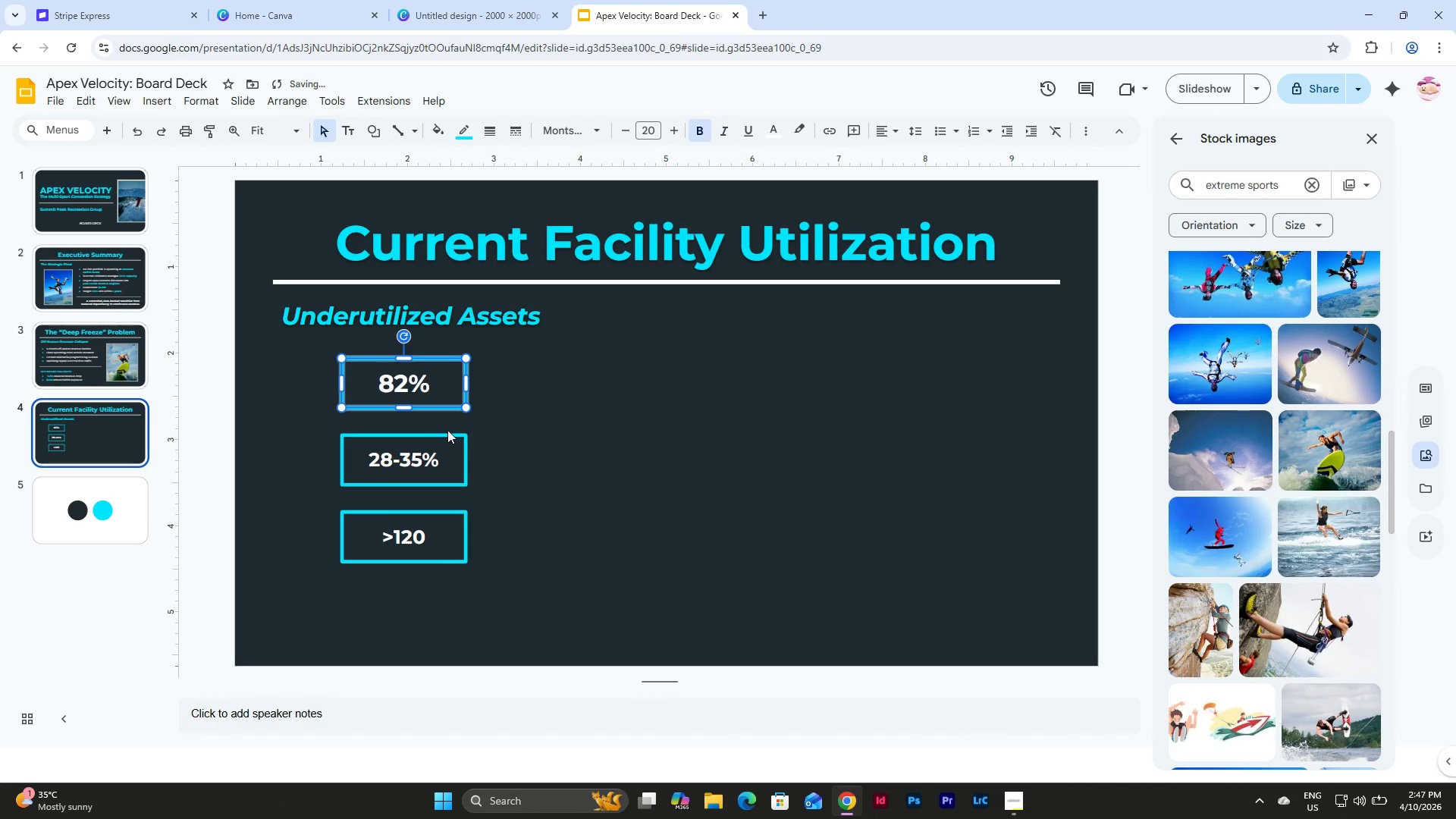 
left_click([444, 438])
 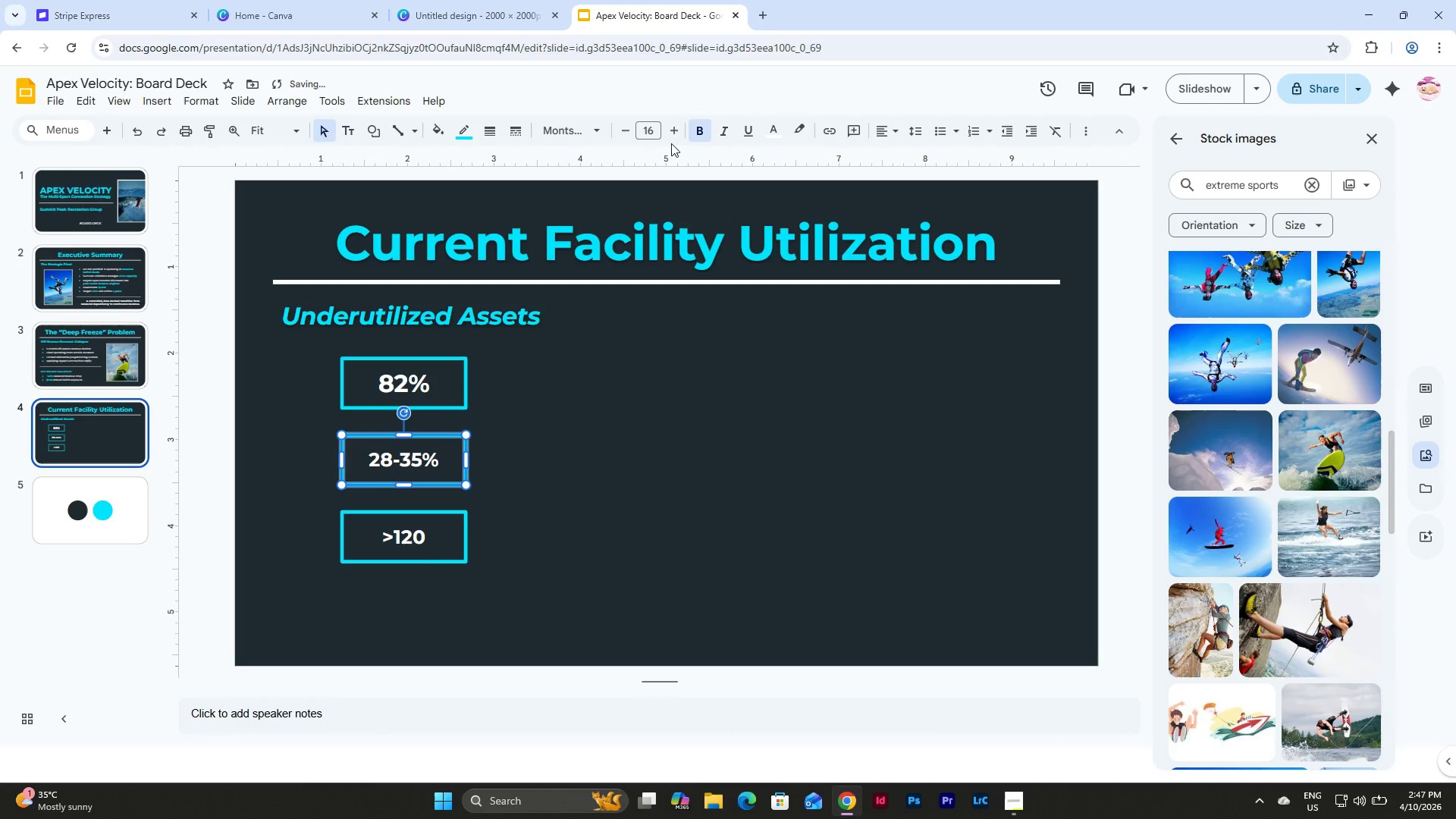 
double_click([671, 141])
 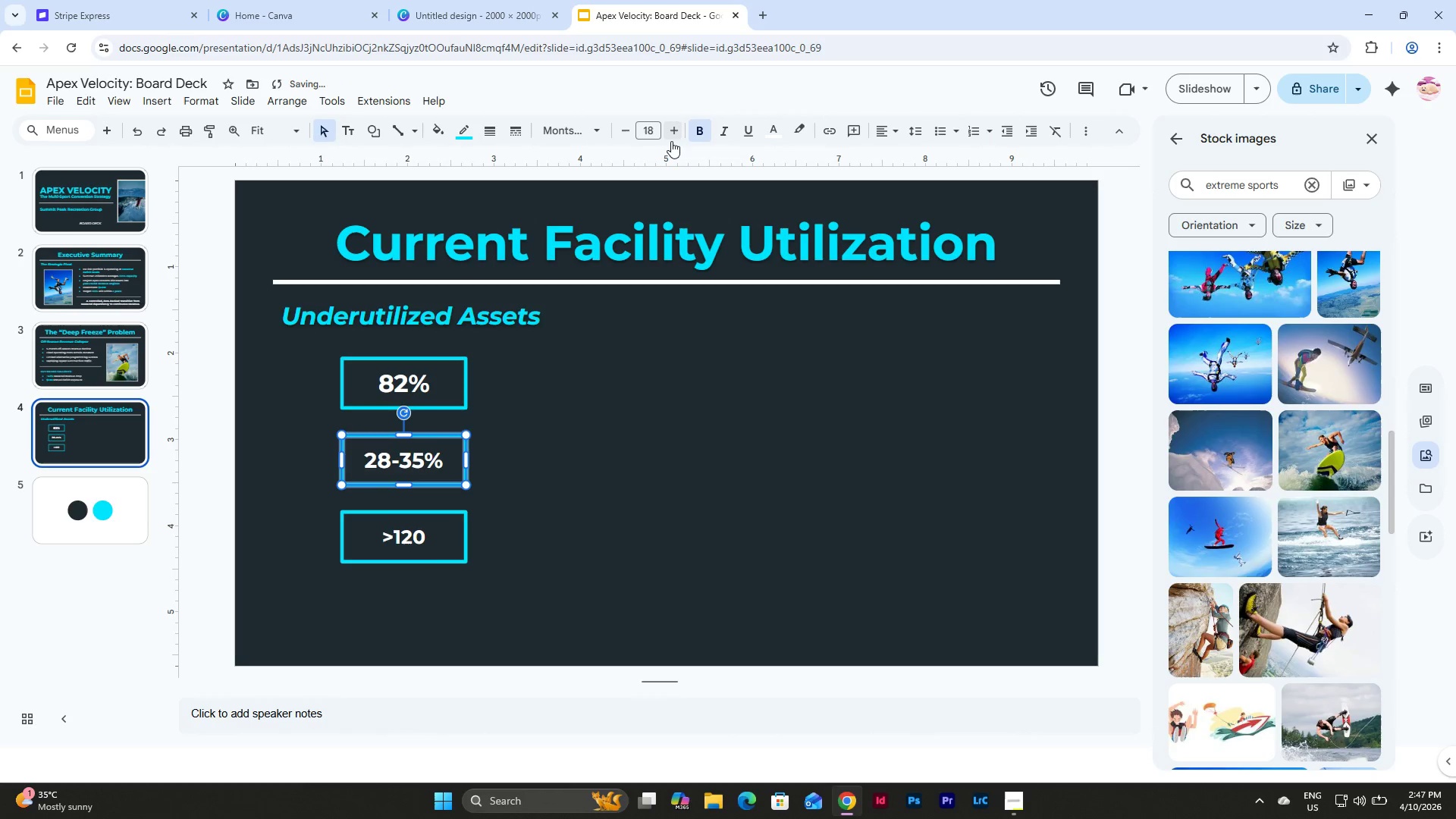 
triple_click([671, 141])
 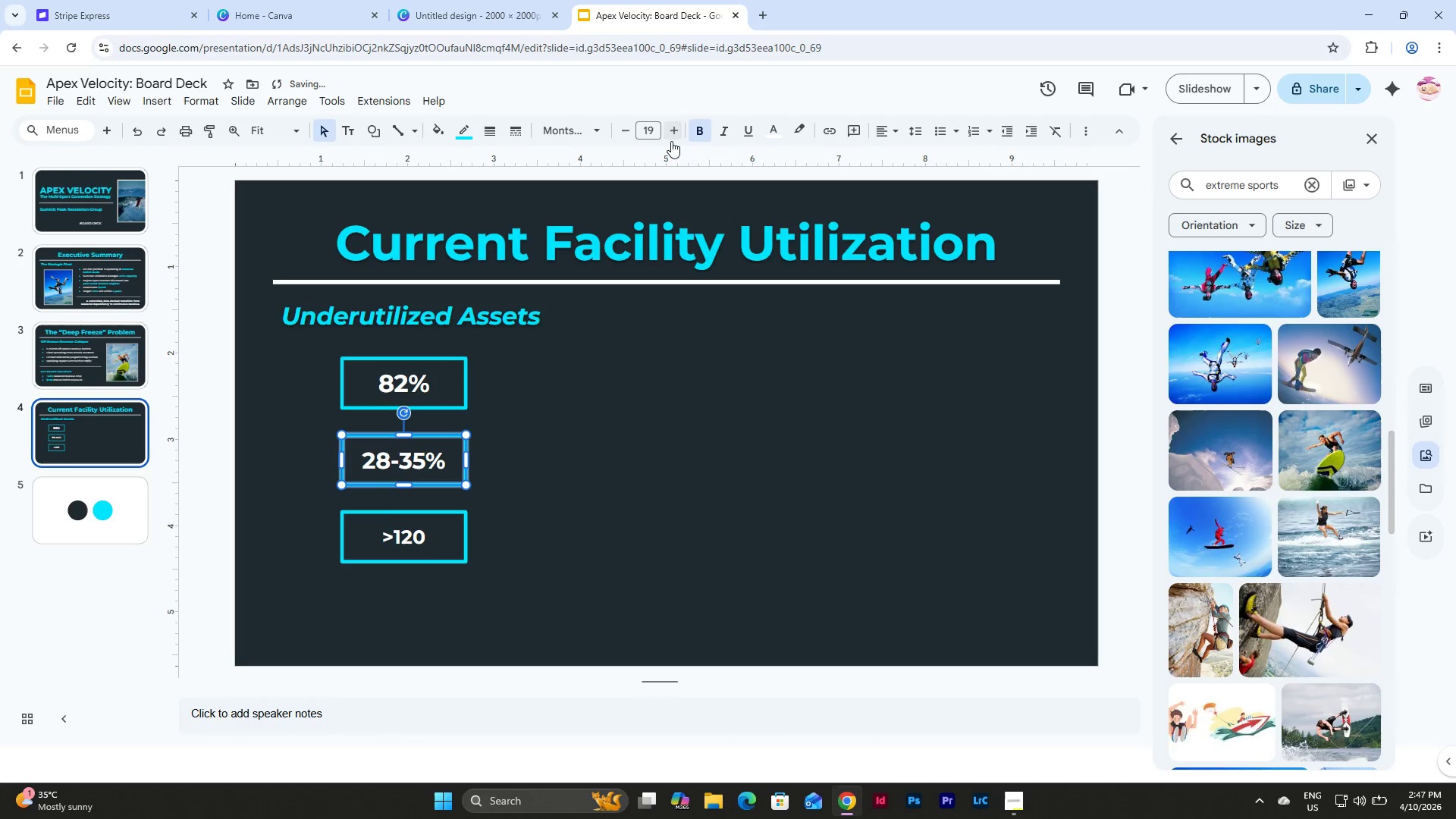 
triple_click([671, 141])
 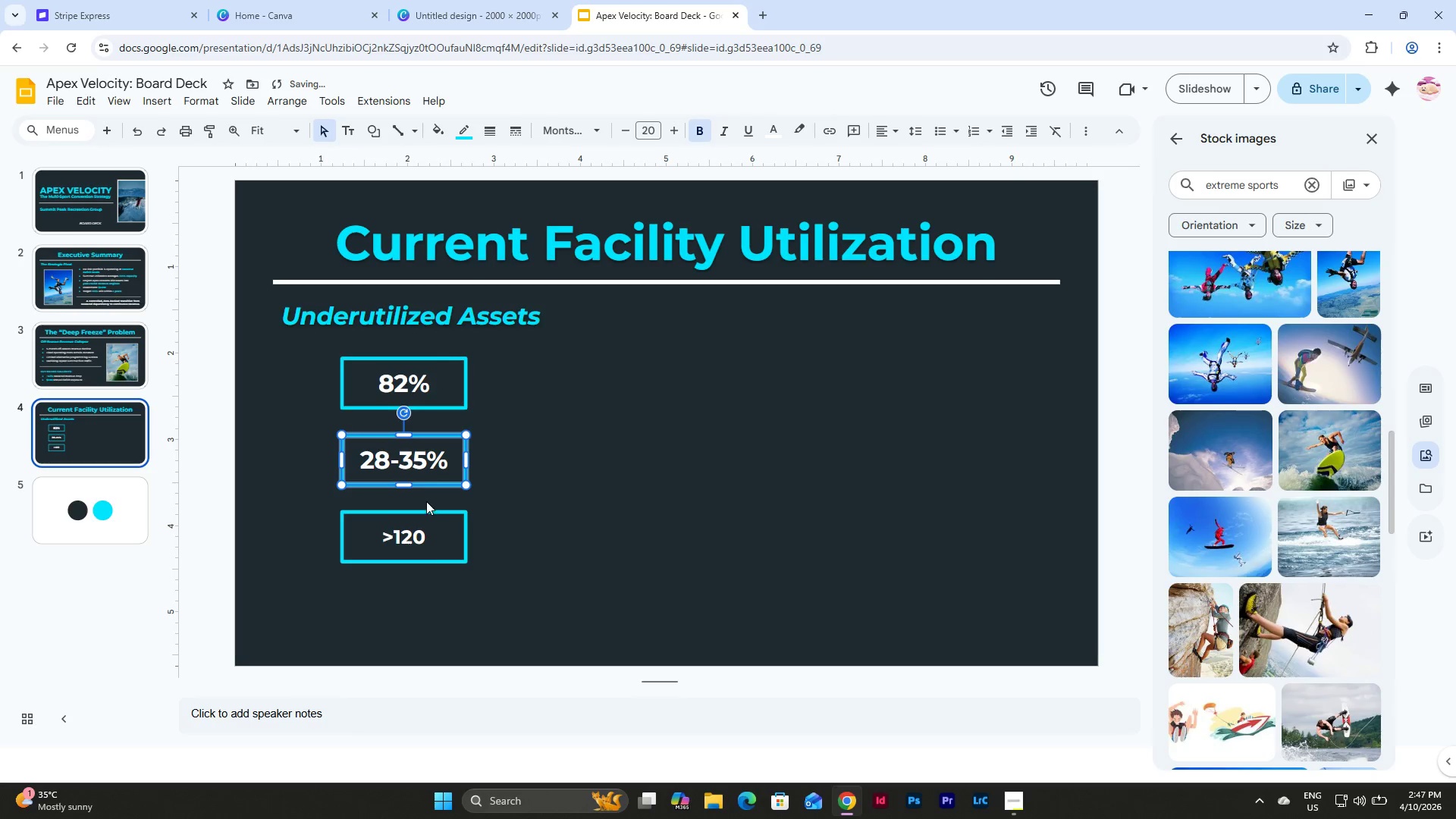 
left_click([419, 513])
 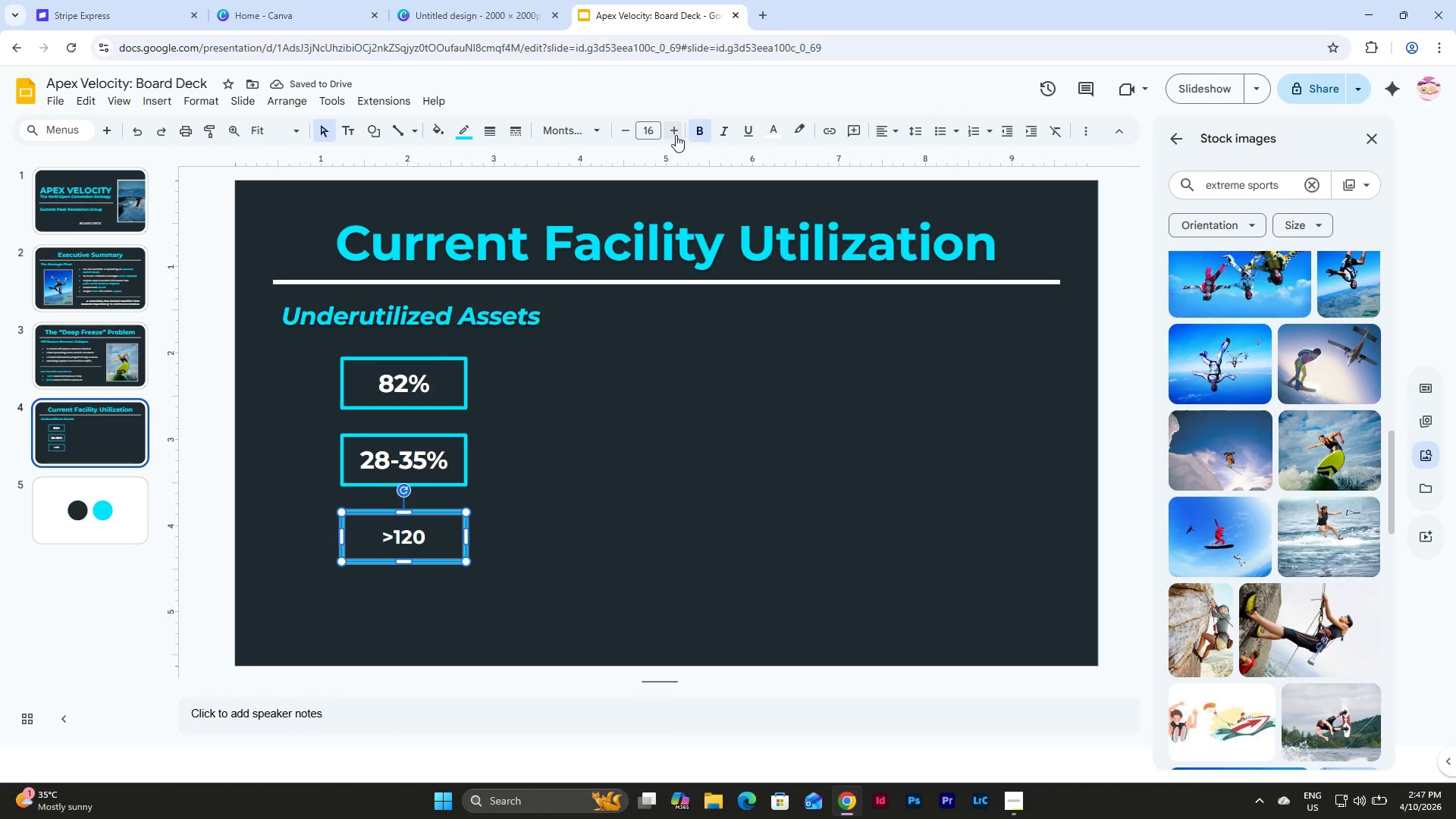 
double_click([676, 135])
 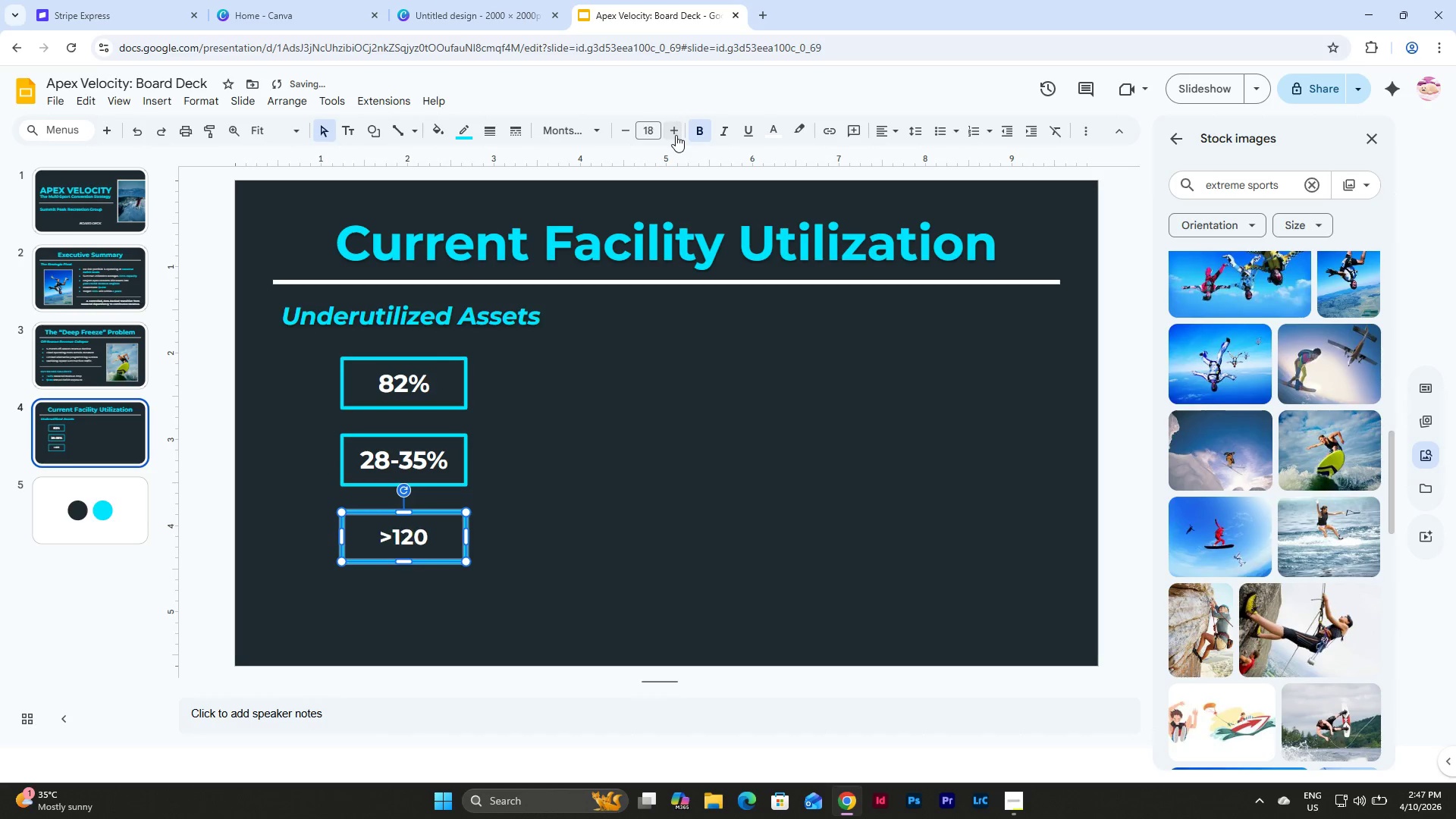 
triple_click([676, 135])
 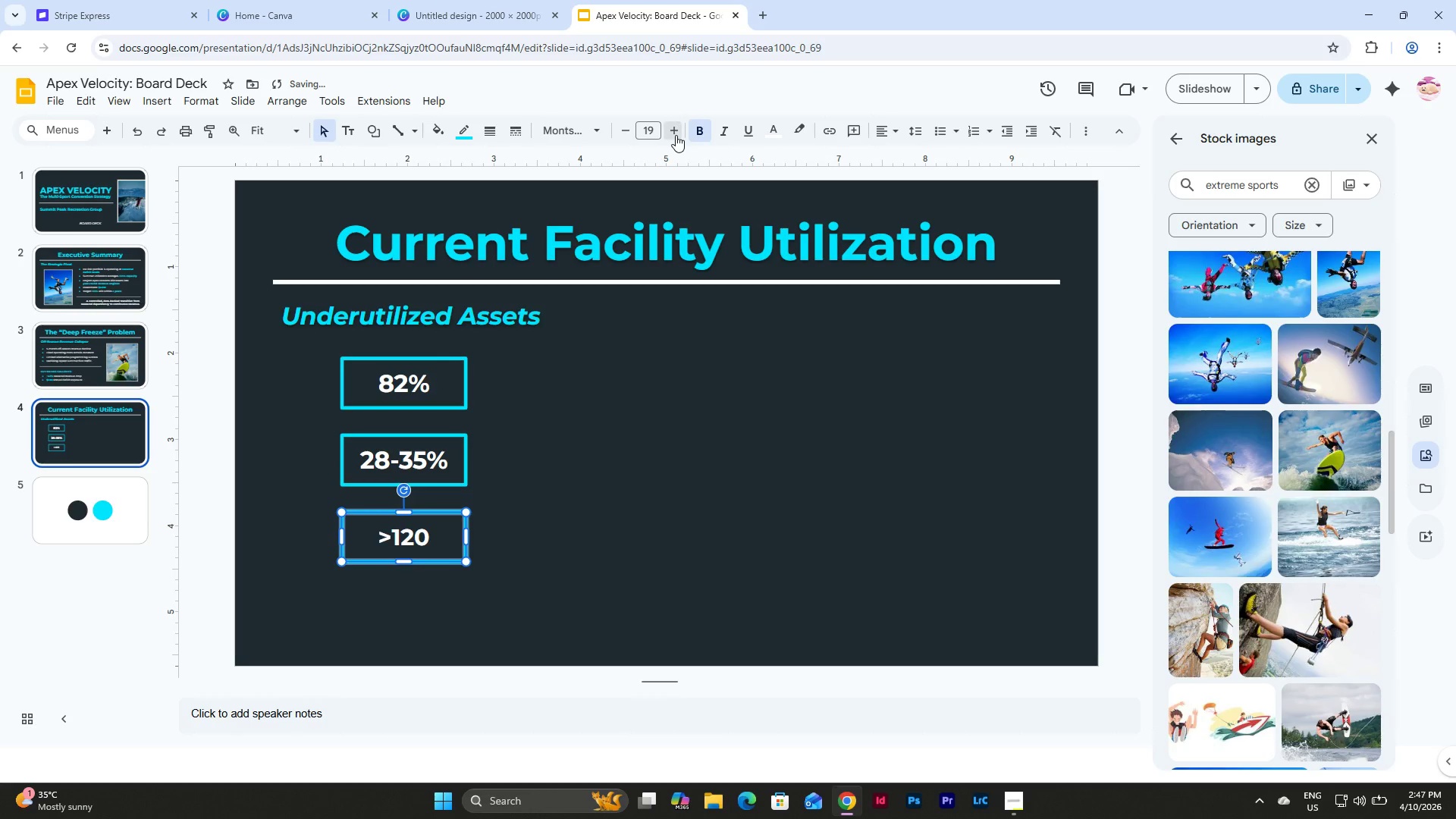 
triple_click([676, 135])
 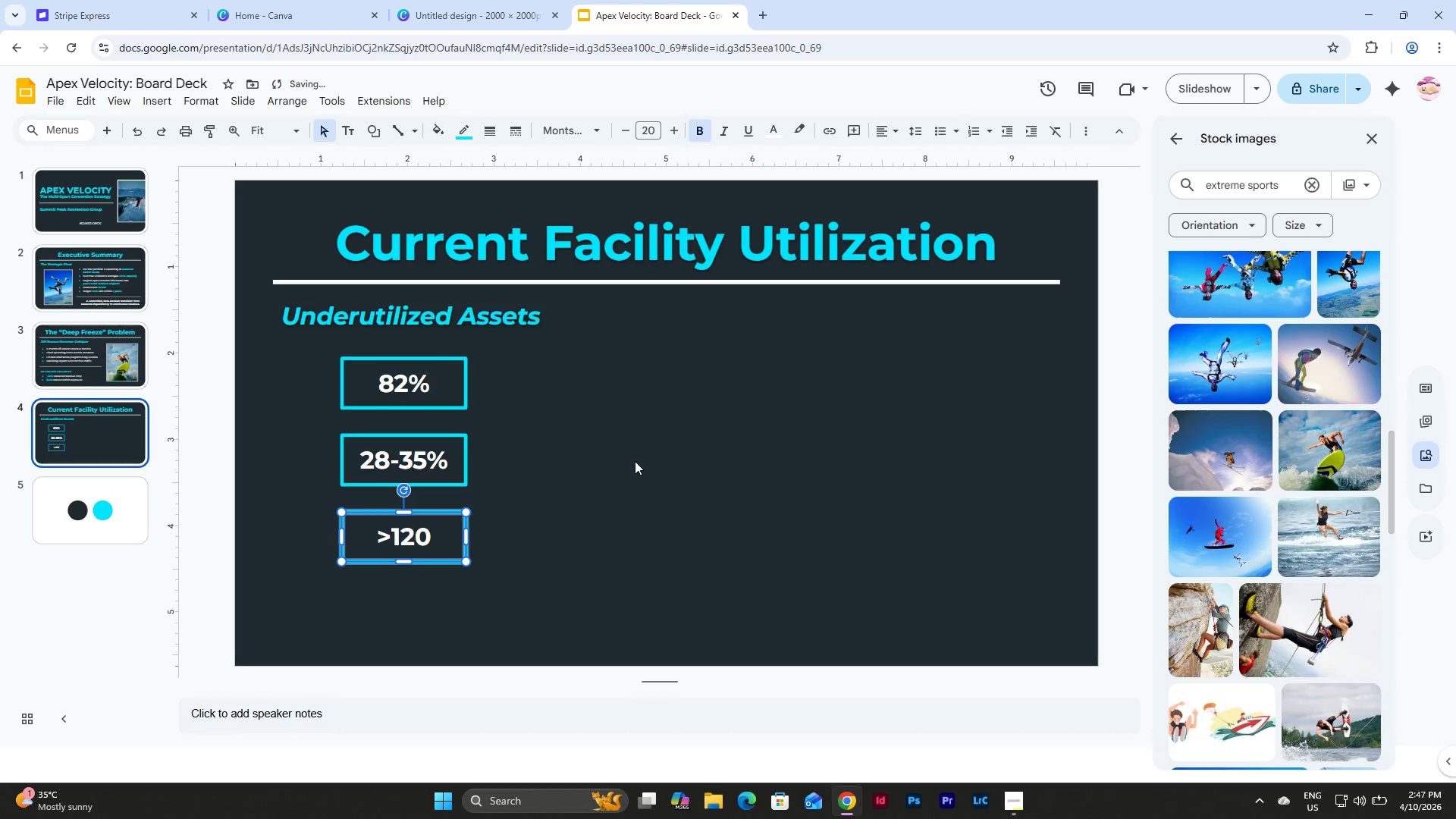 
left_click([612, 488])
 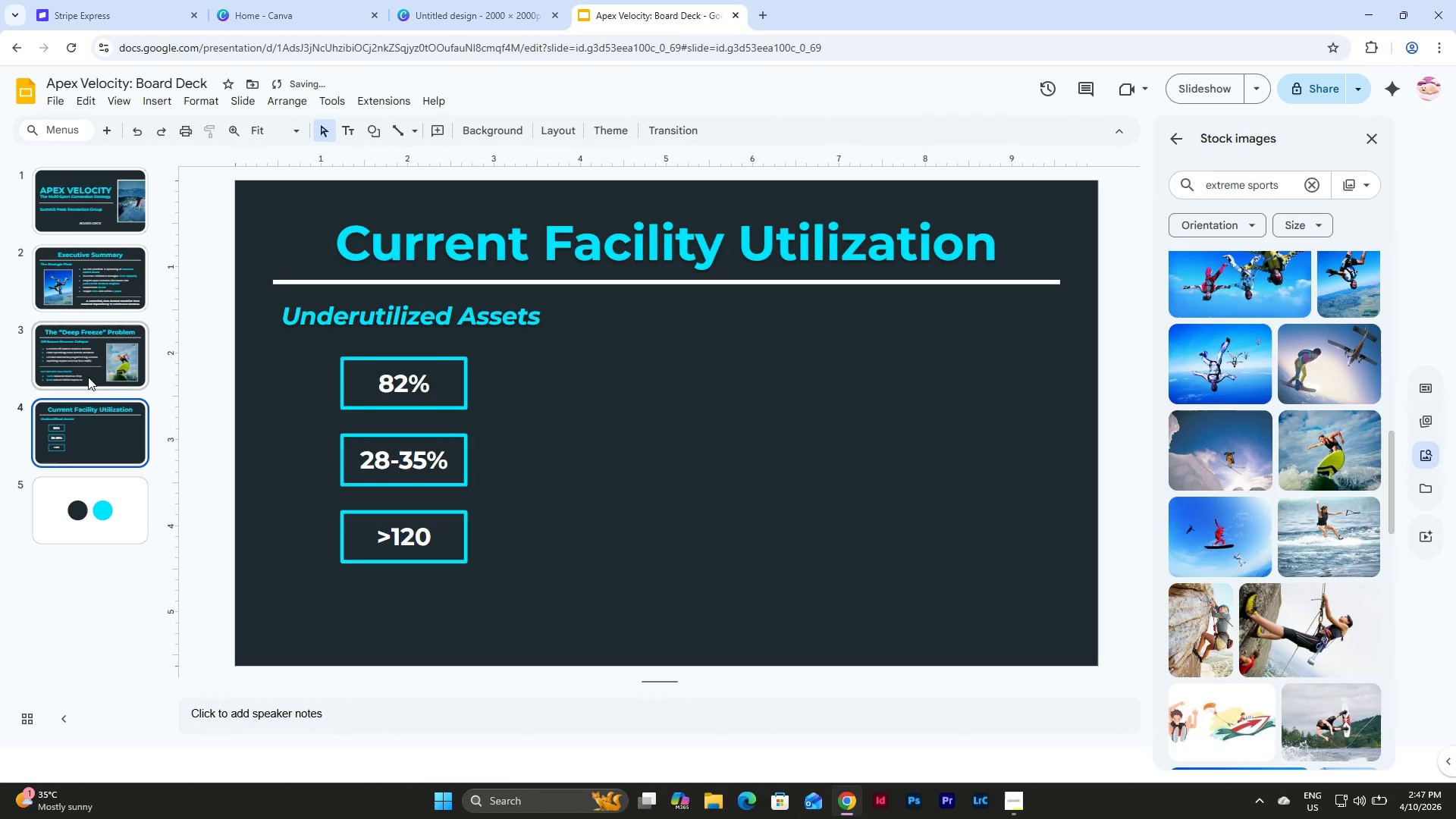 
left_click([88, 353])
 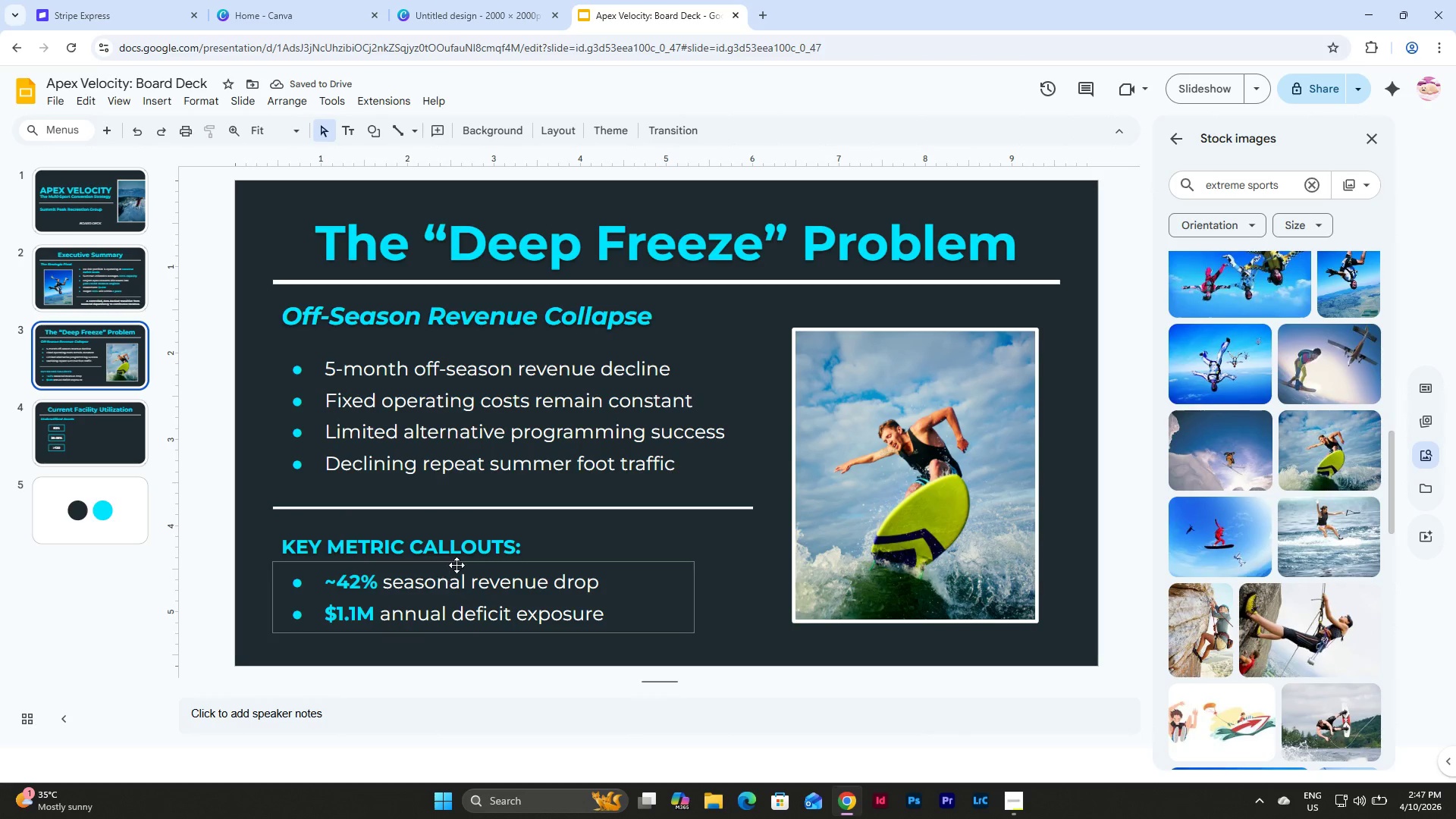 
left_click([457, 563])
 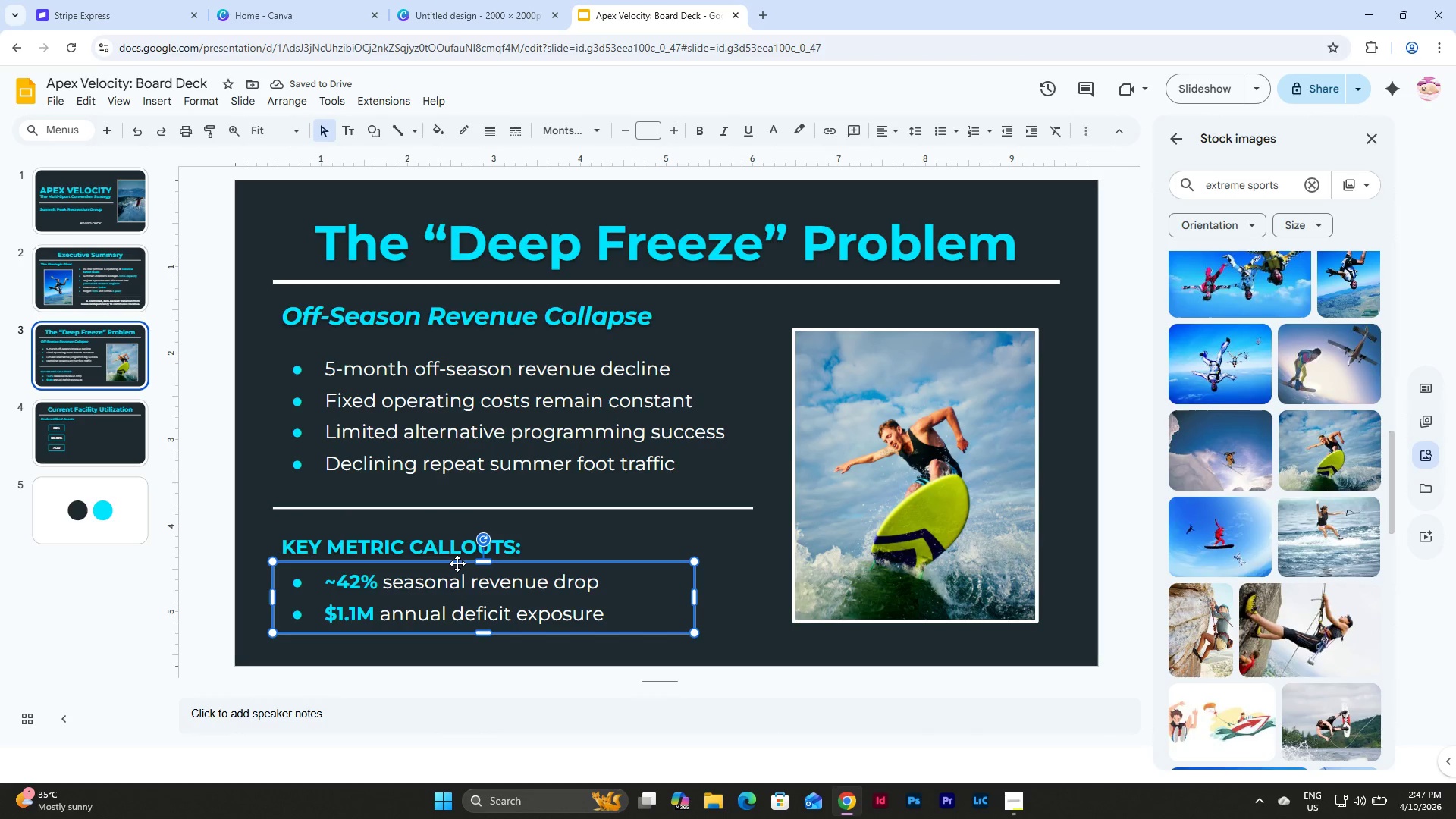 
key(Control+C)
 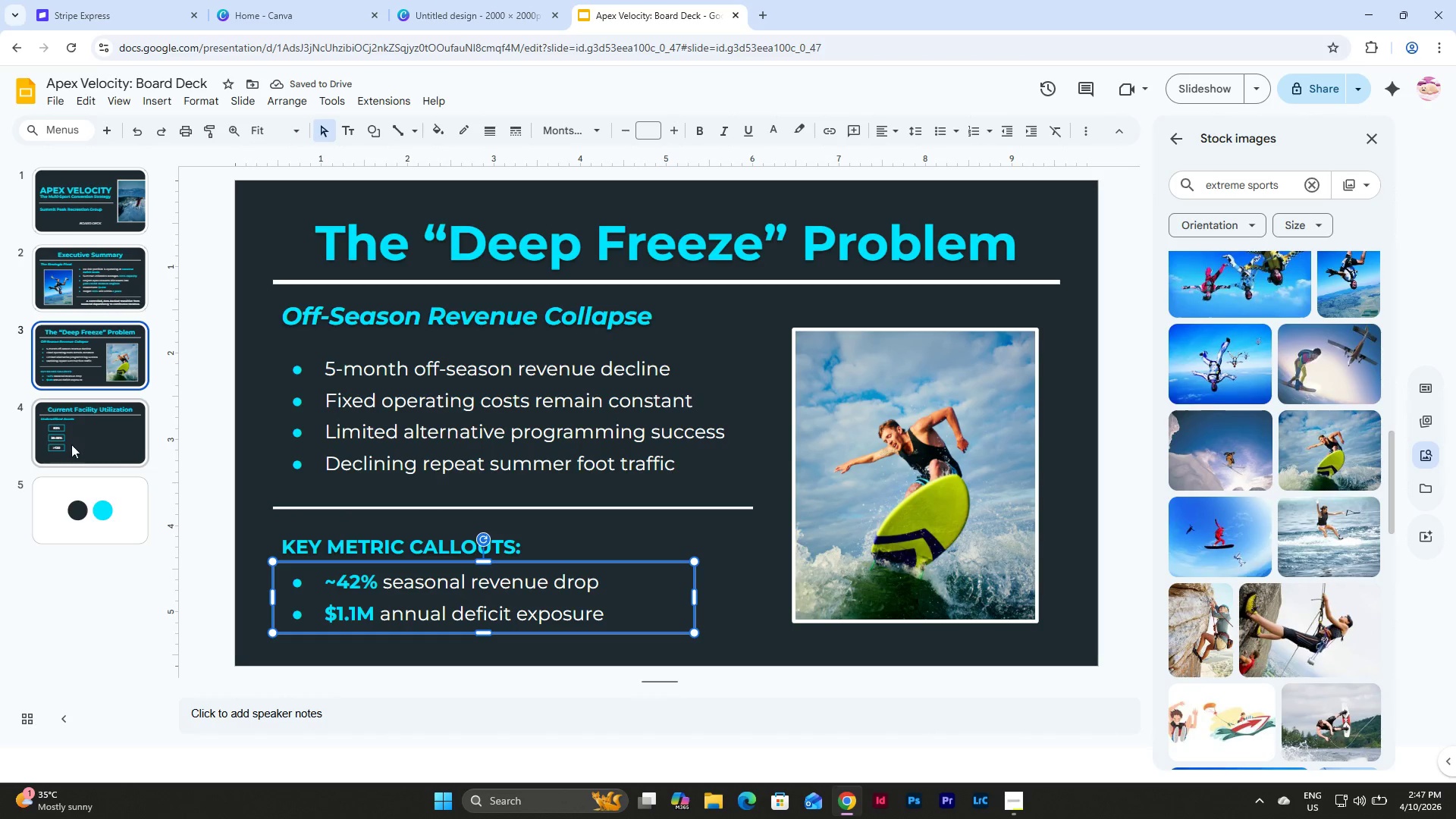 
left_click([70, 436])
 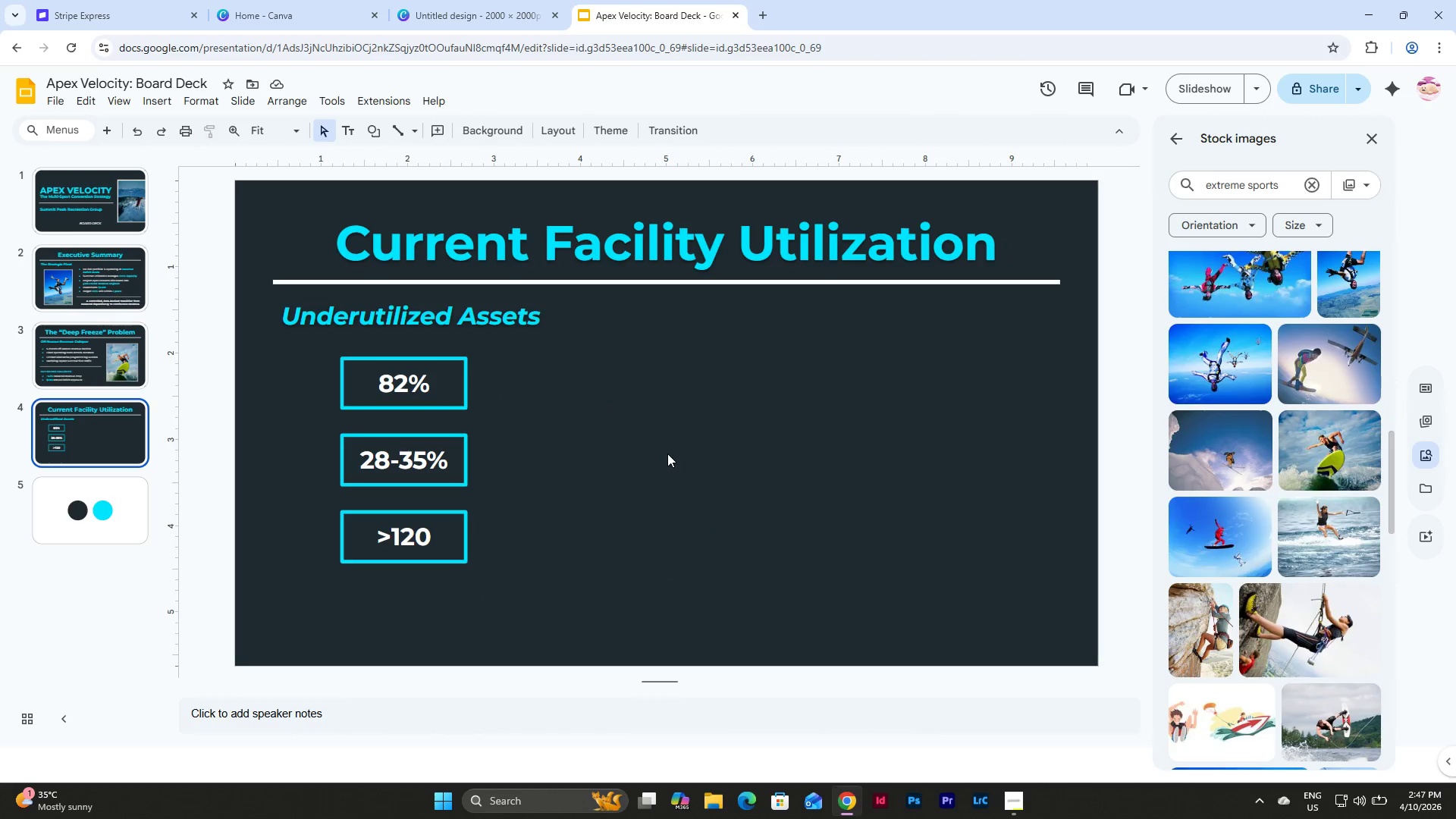 
left_click([667, 453])
 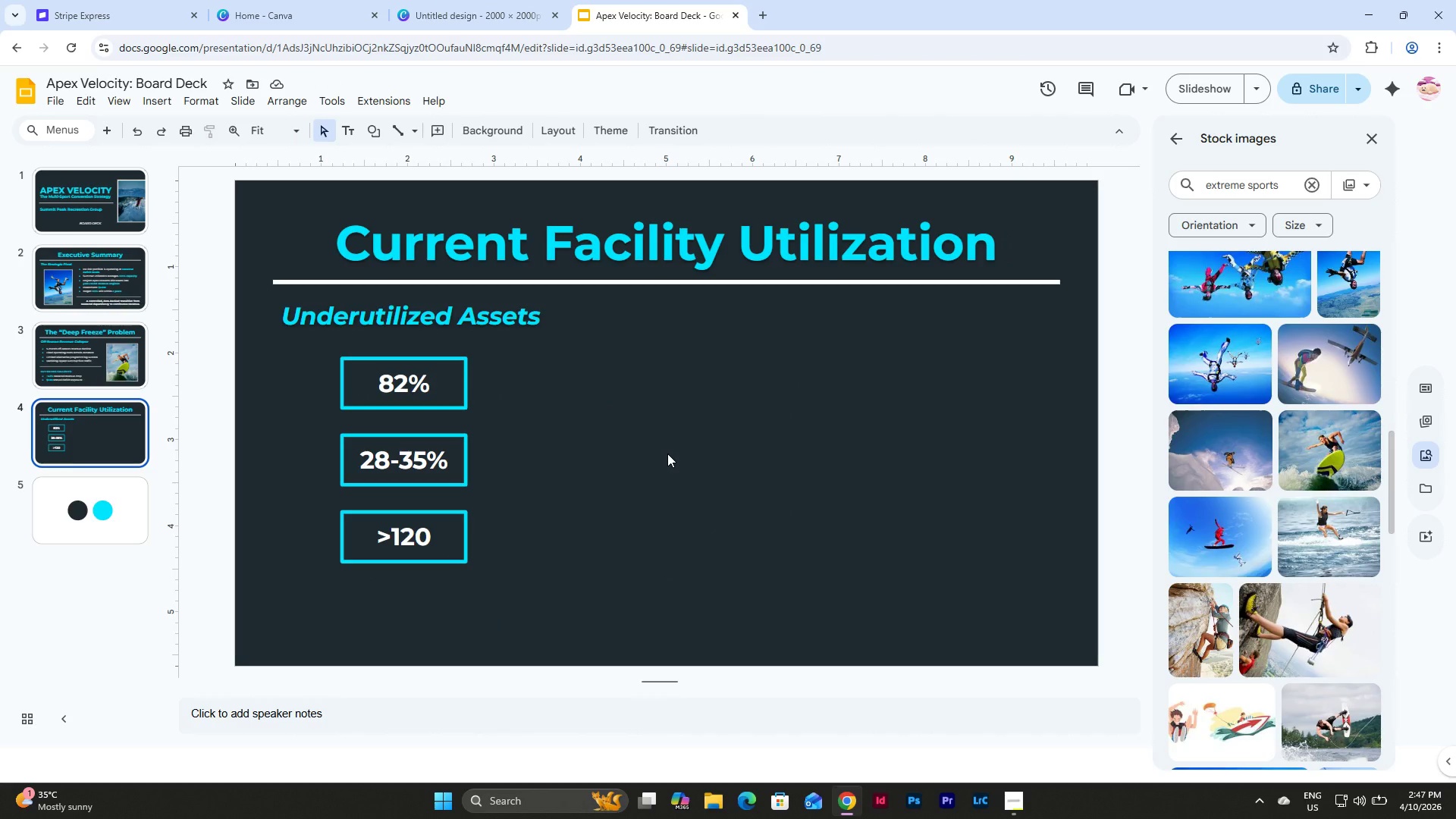 
key(Control+V)
 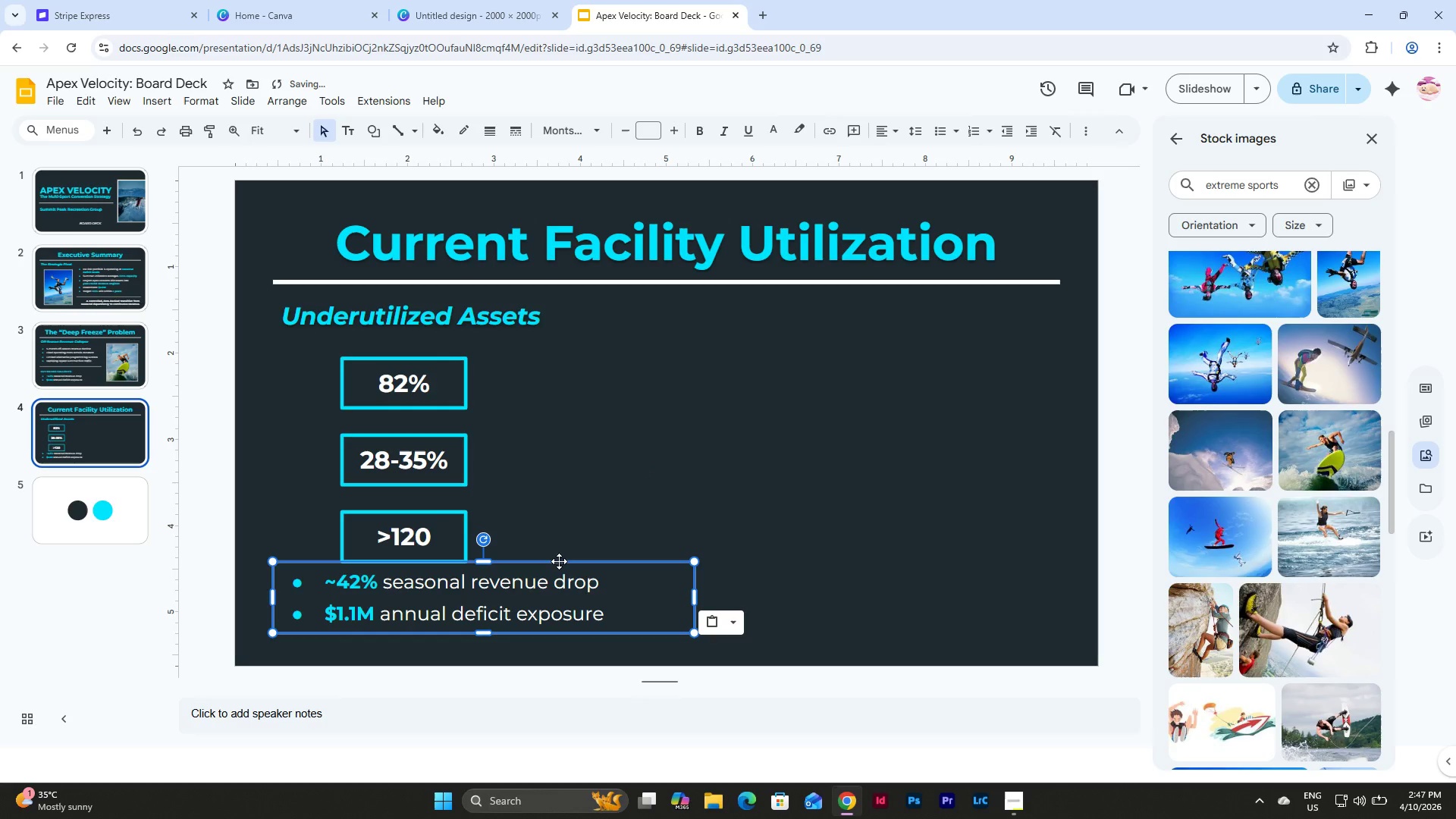 
left_click_drag(start_coordinate=[559, 561], to_coordinate=[780, 359])
 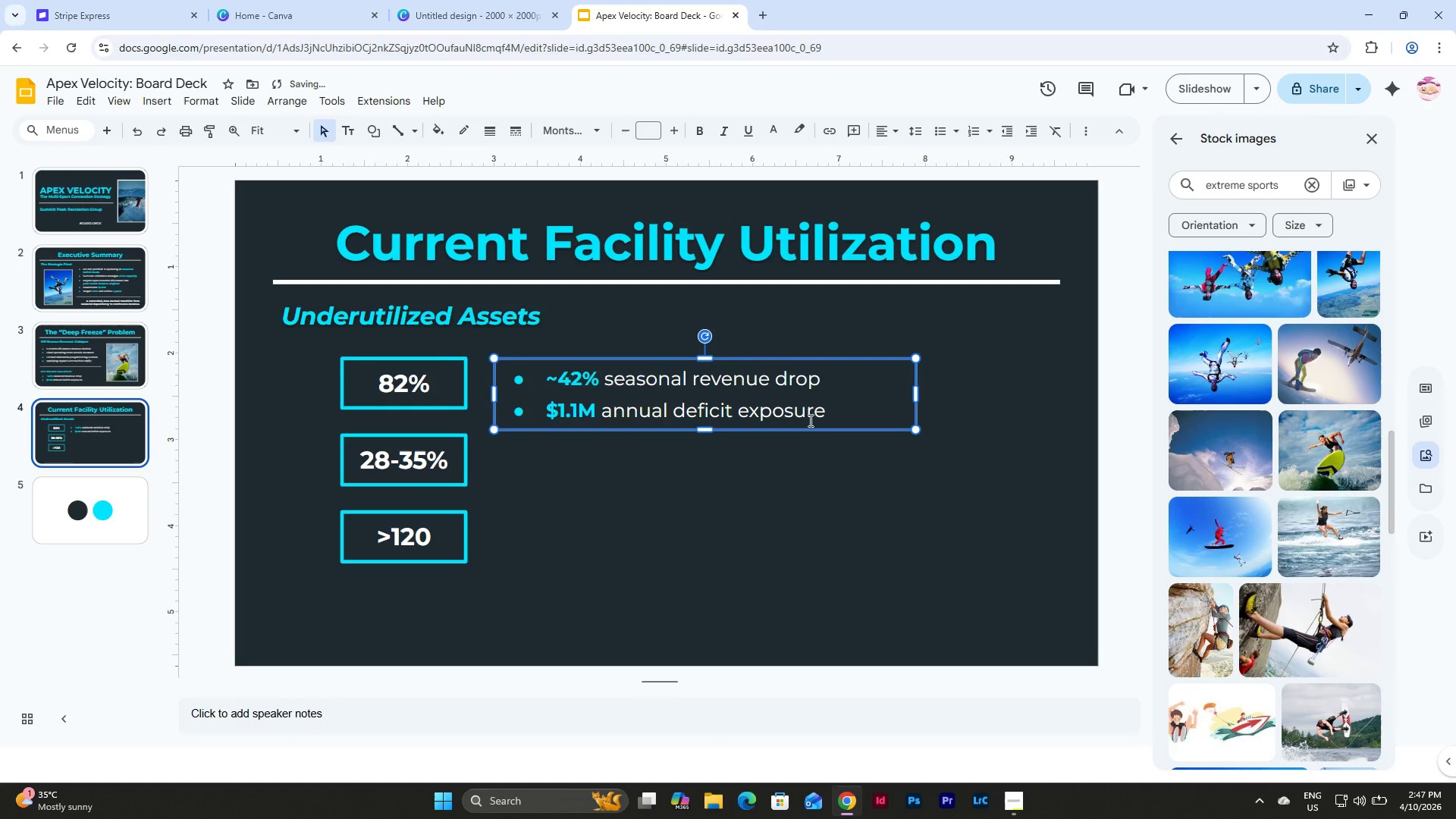 
left_click([809, 420])
 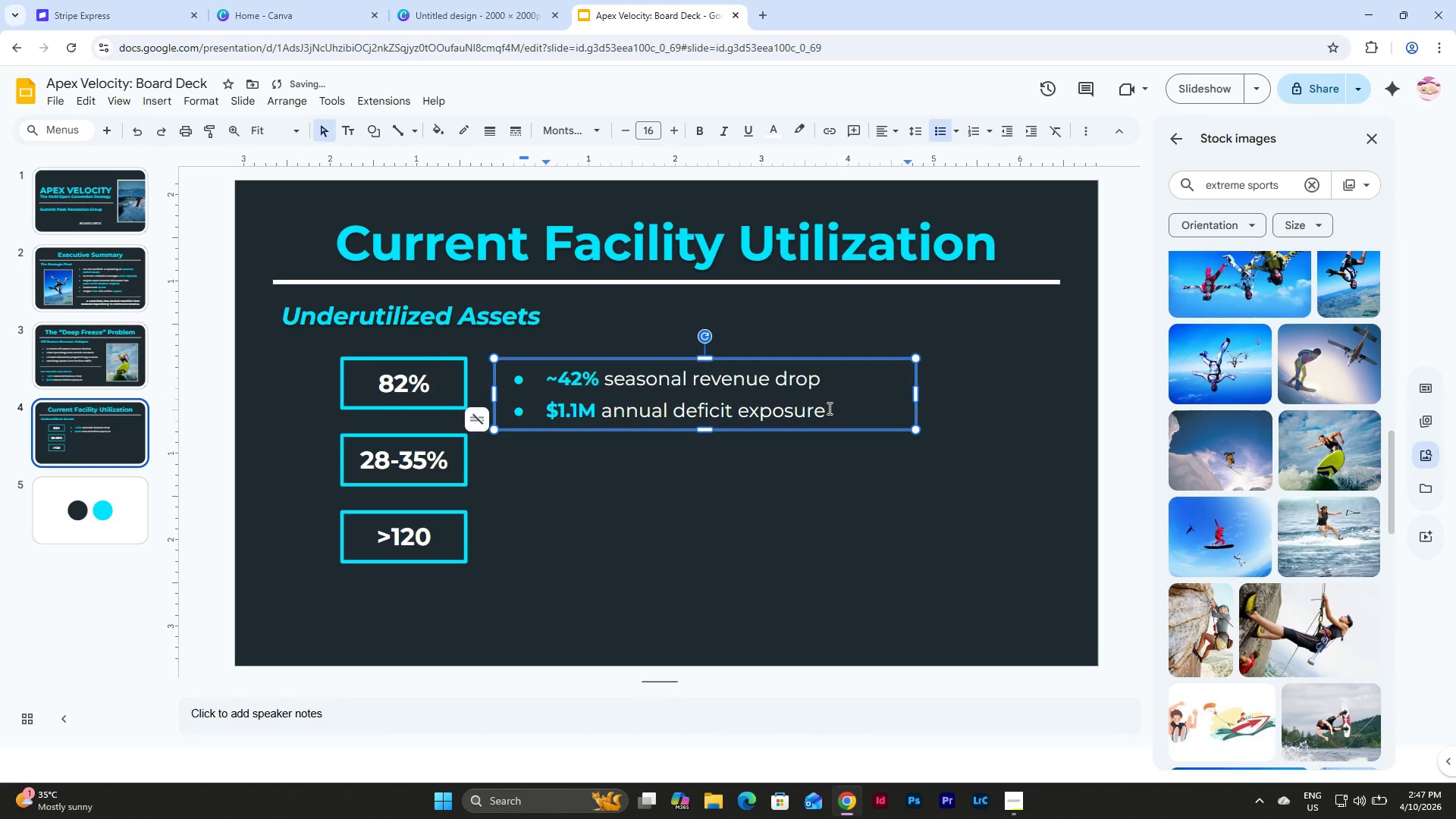 
left_click_drag(start_coordinate=[828, 408], to_coordinate=[450, 402])
 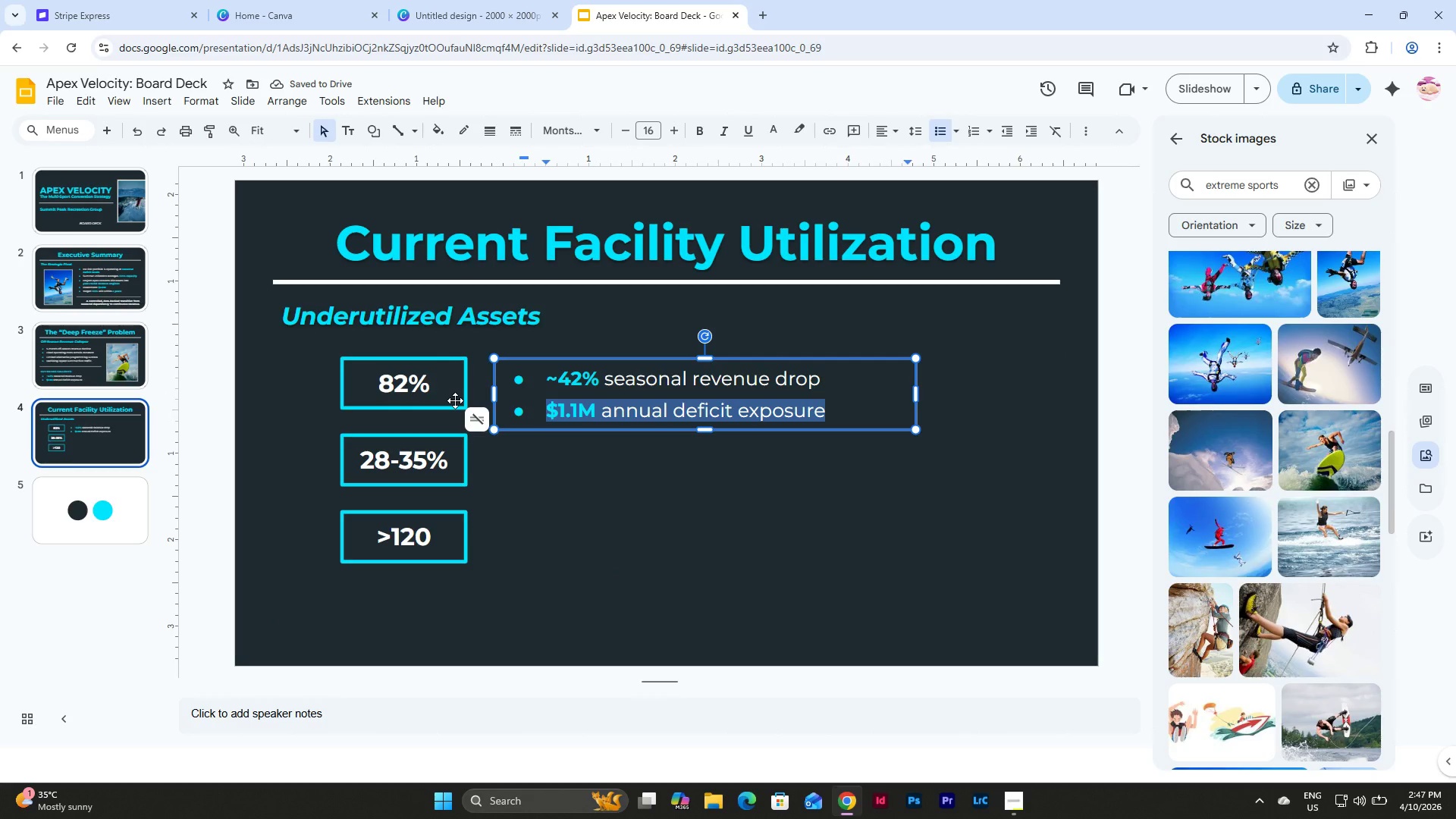 
key(Backspace)
 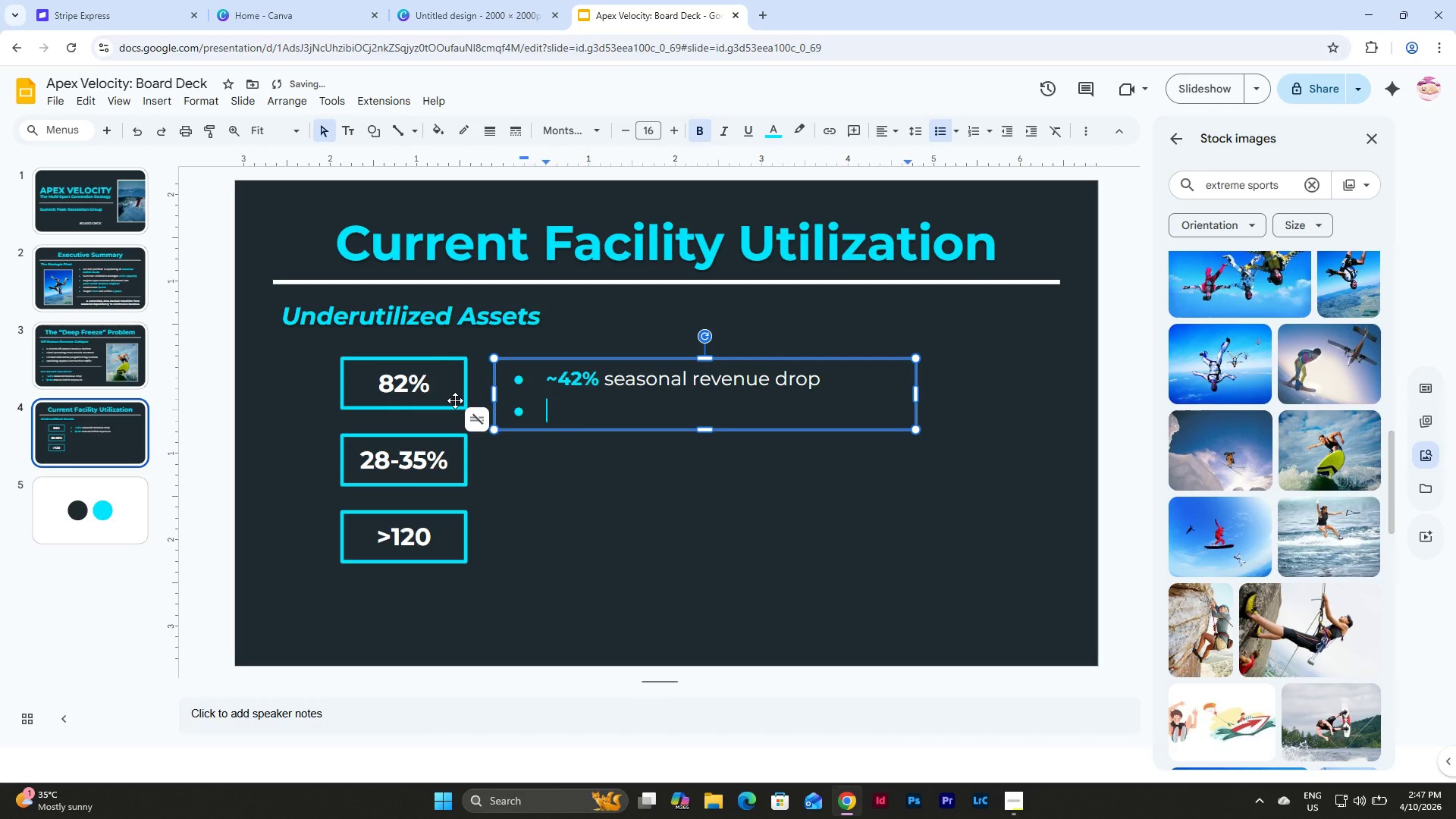 
key(Backspace)
 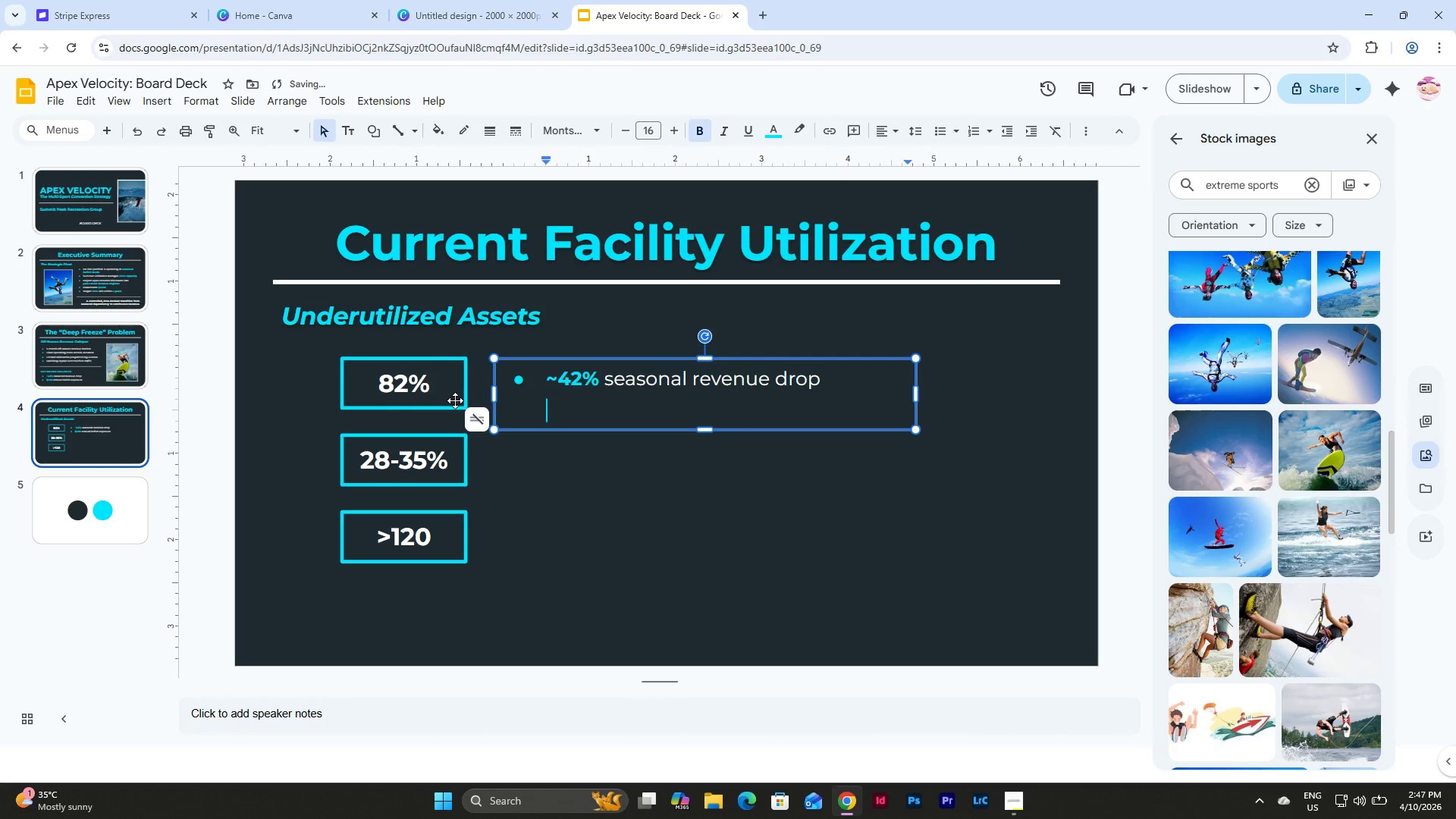 
key(Backspace)
 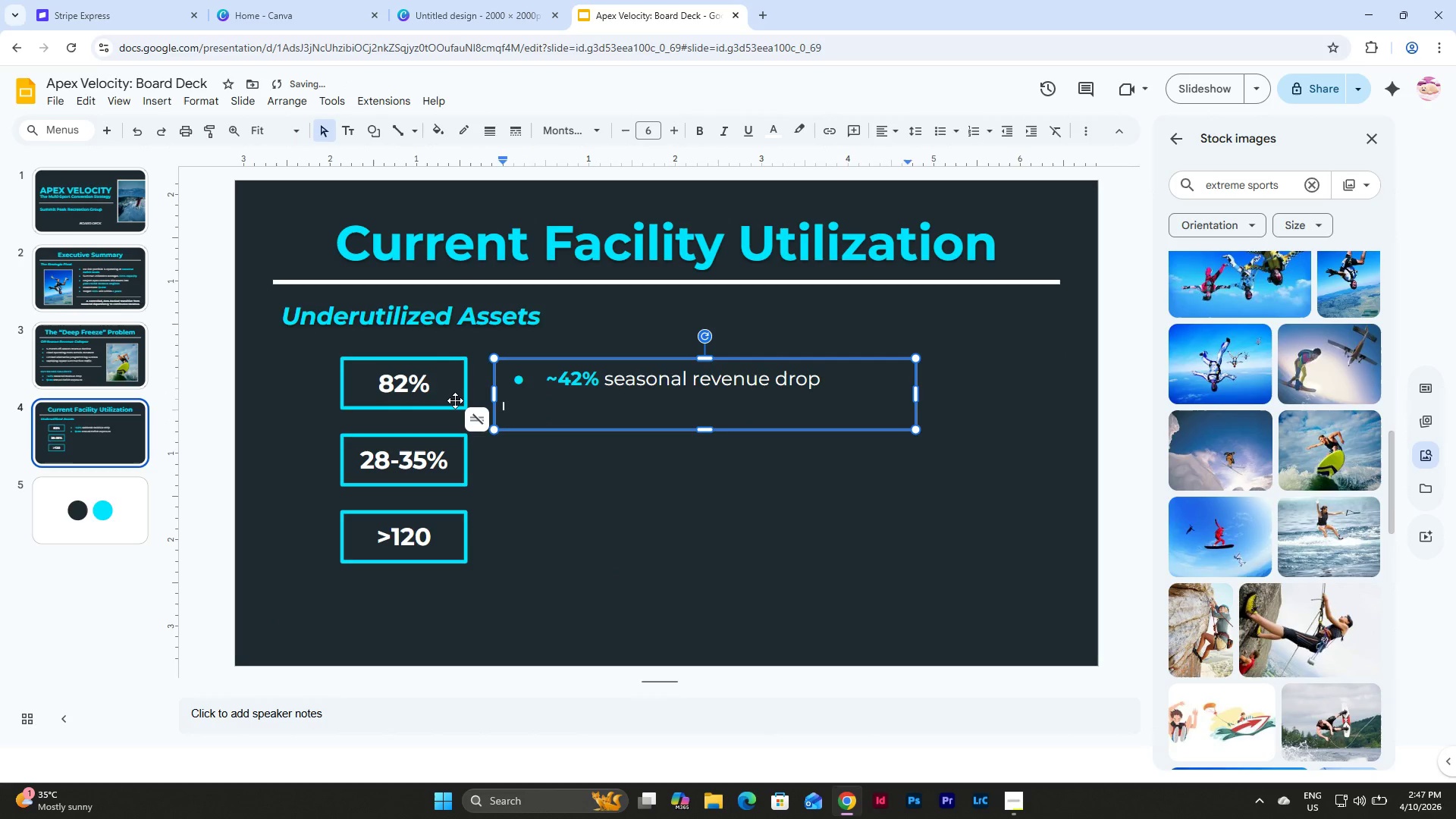 
key(Backspace)
 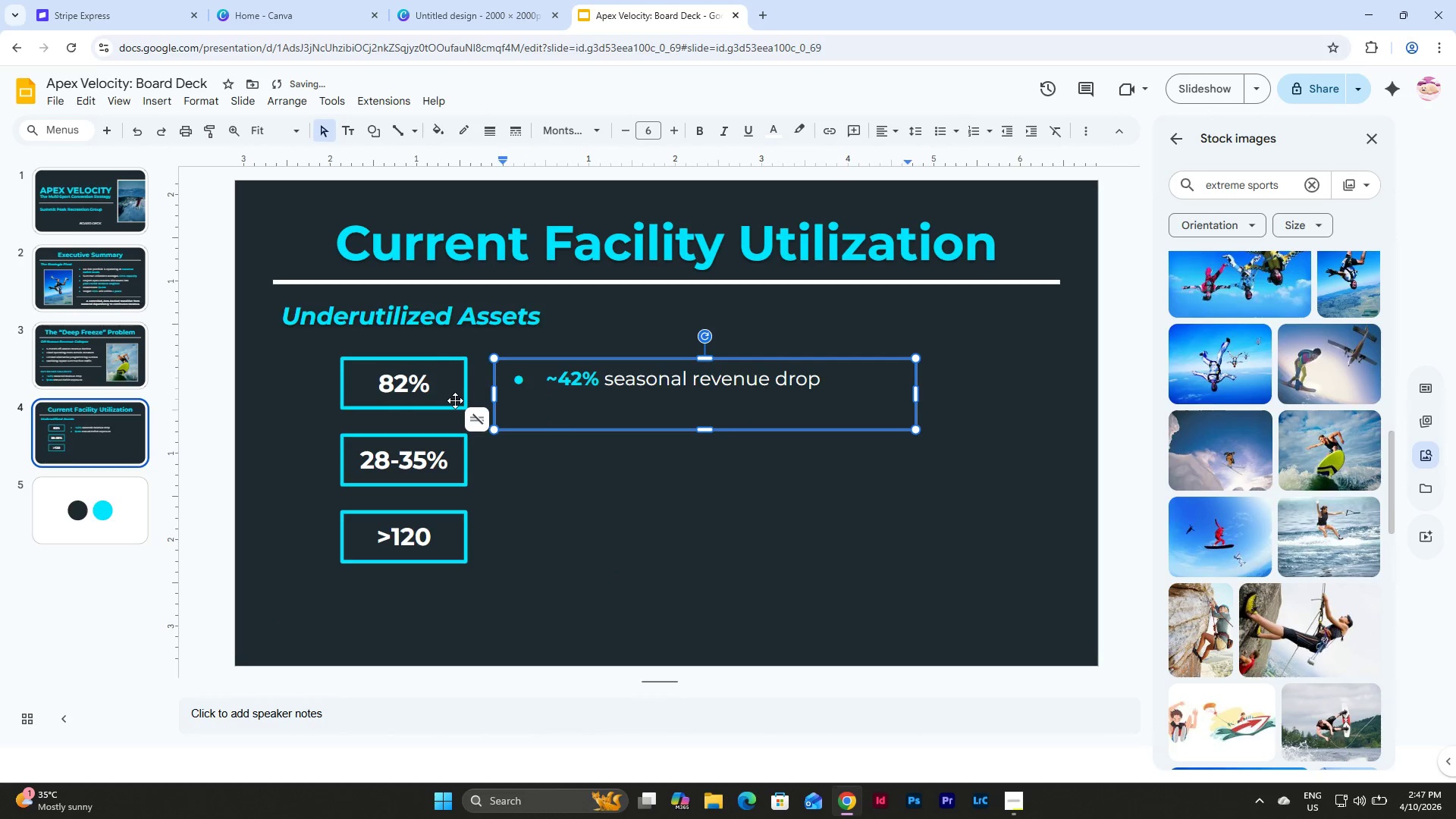 
key(Backspace)
 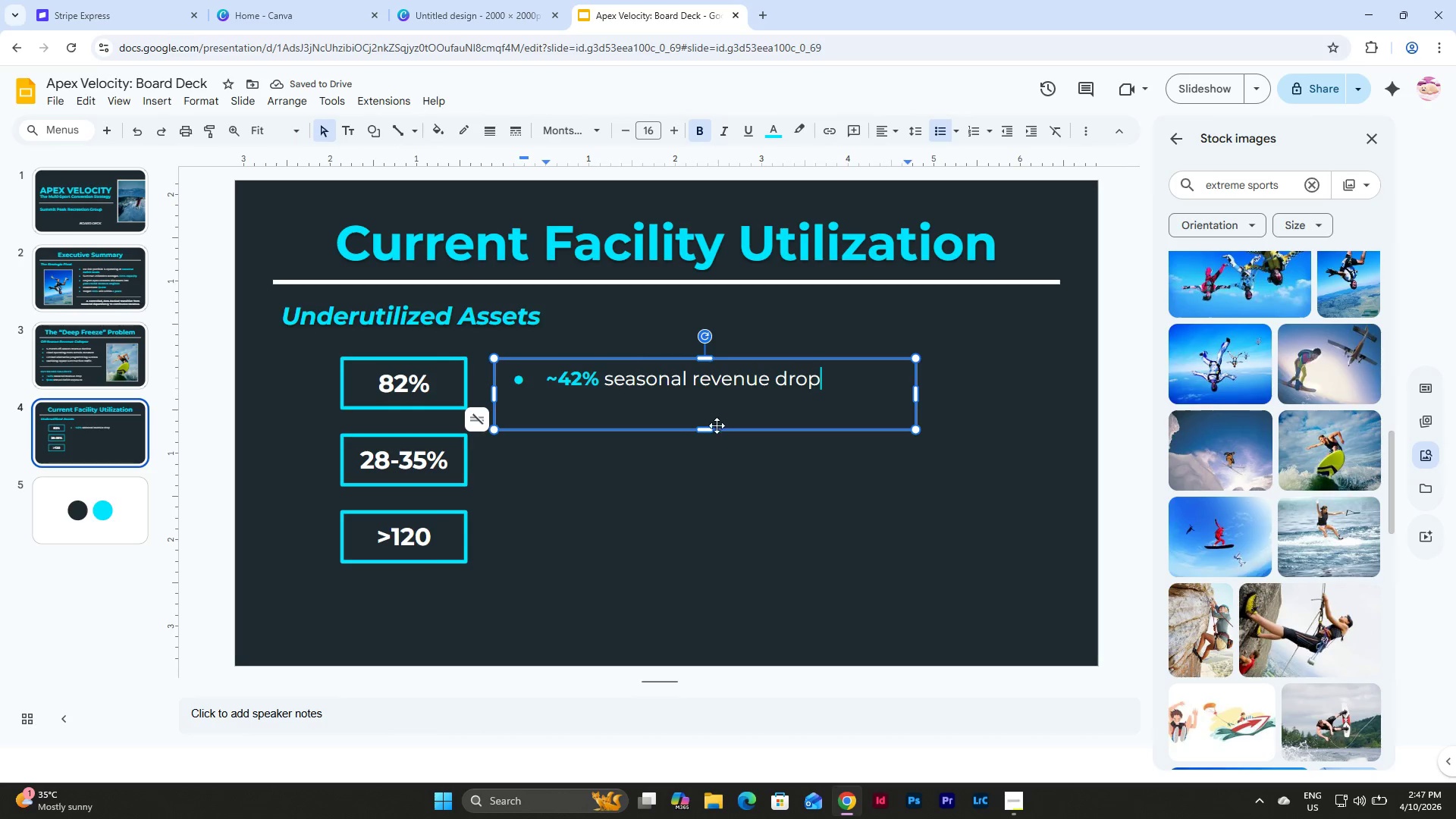 
left_click_drag(start_coordinate=[711, 431], to_coordinate=[708, 405])
 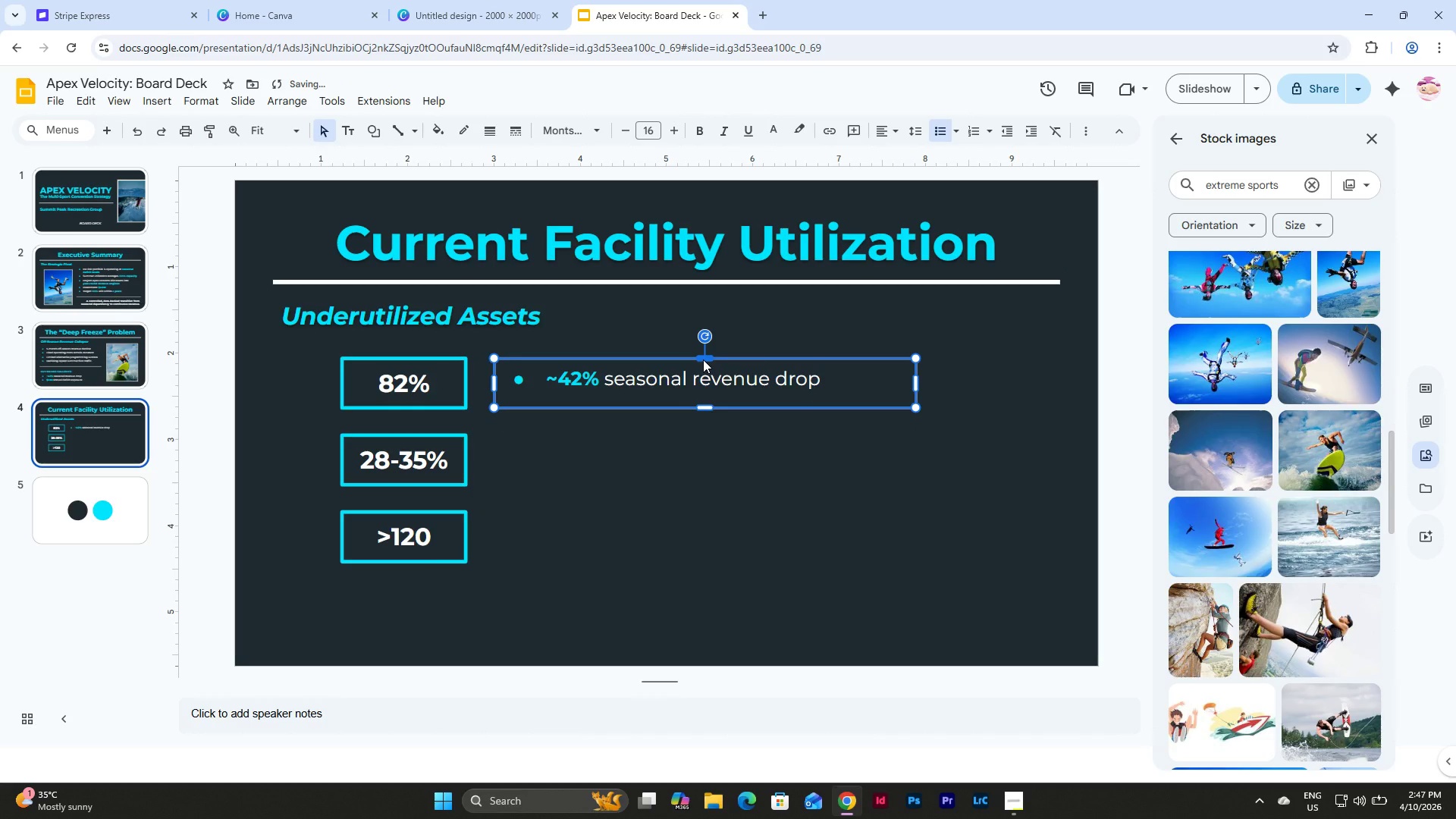 
wait(8.16)
 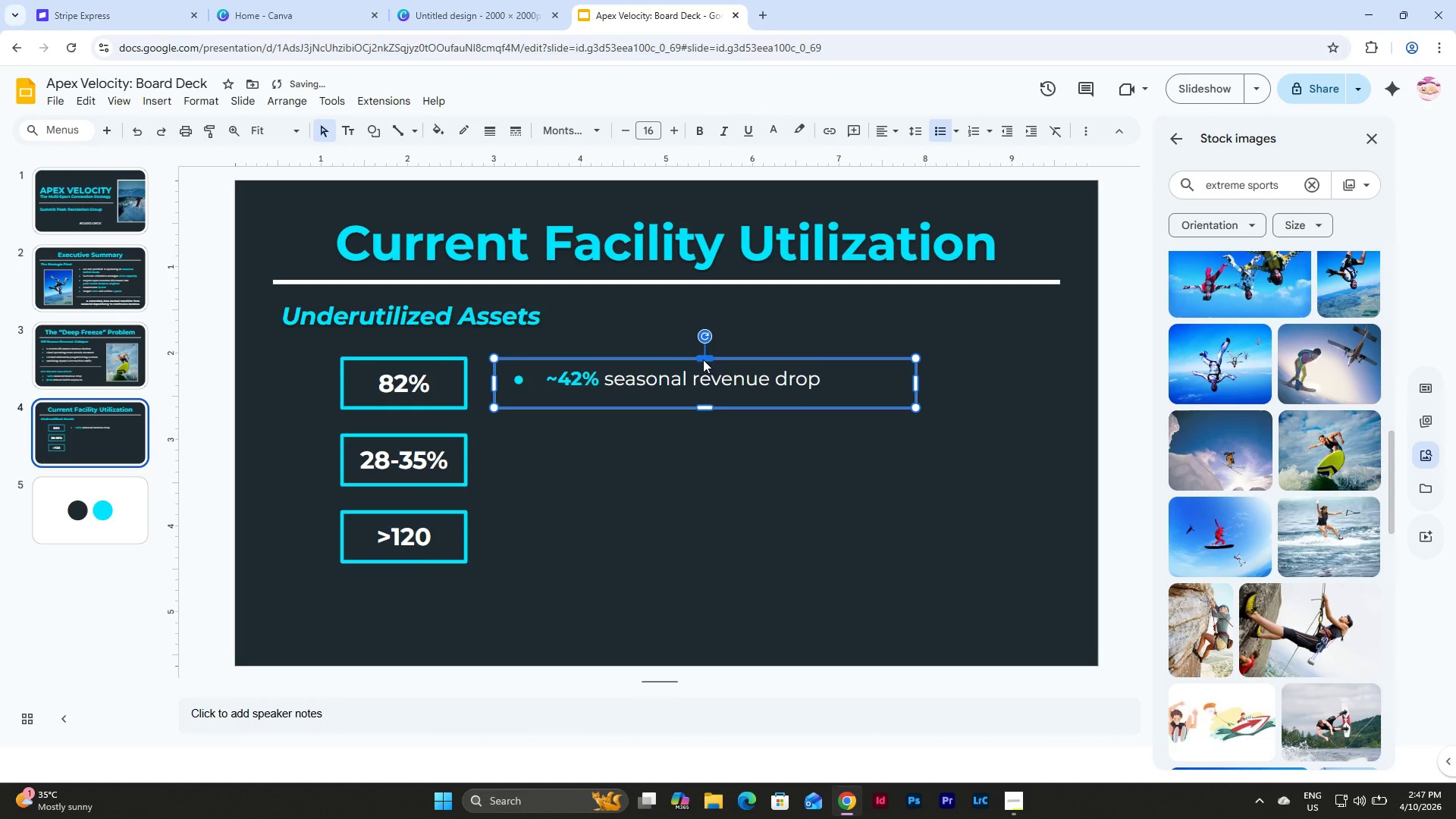 
left_click([937, 130])
 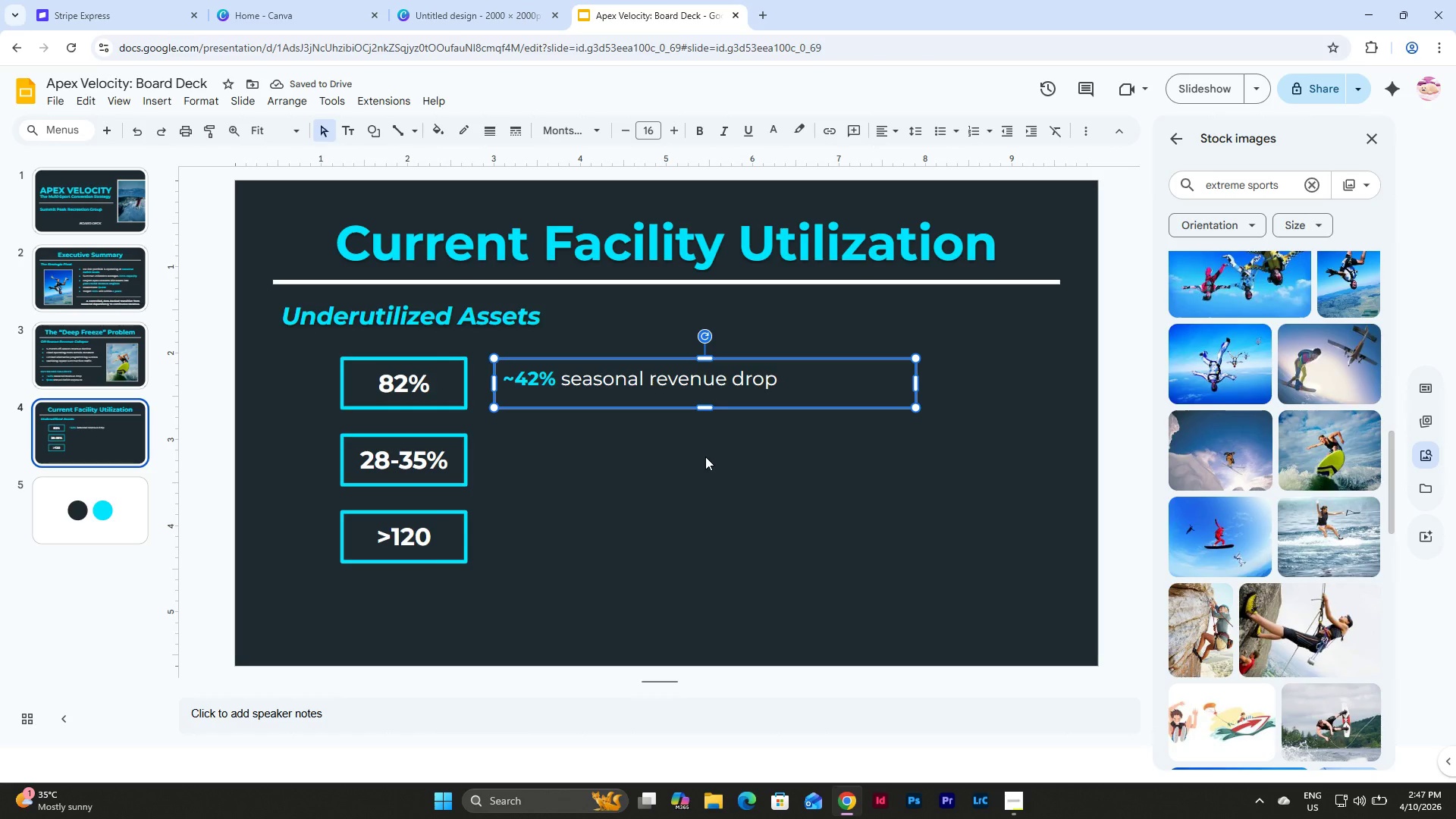 
wait(5.55)
 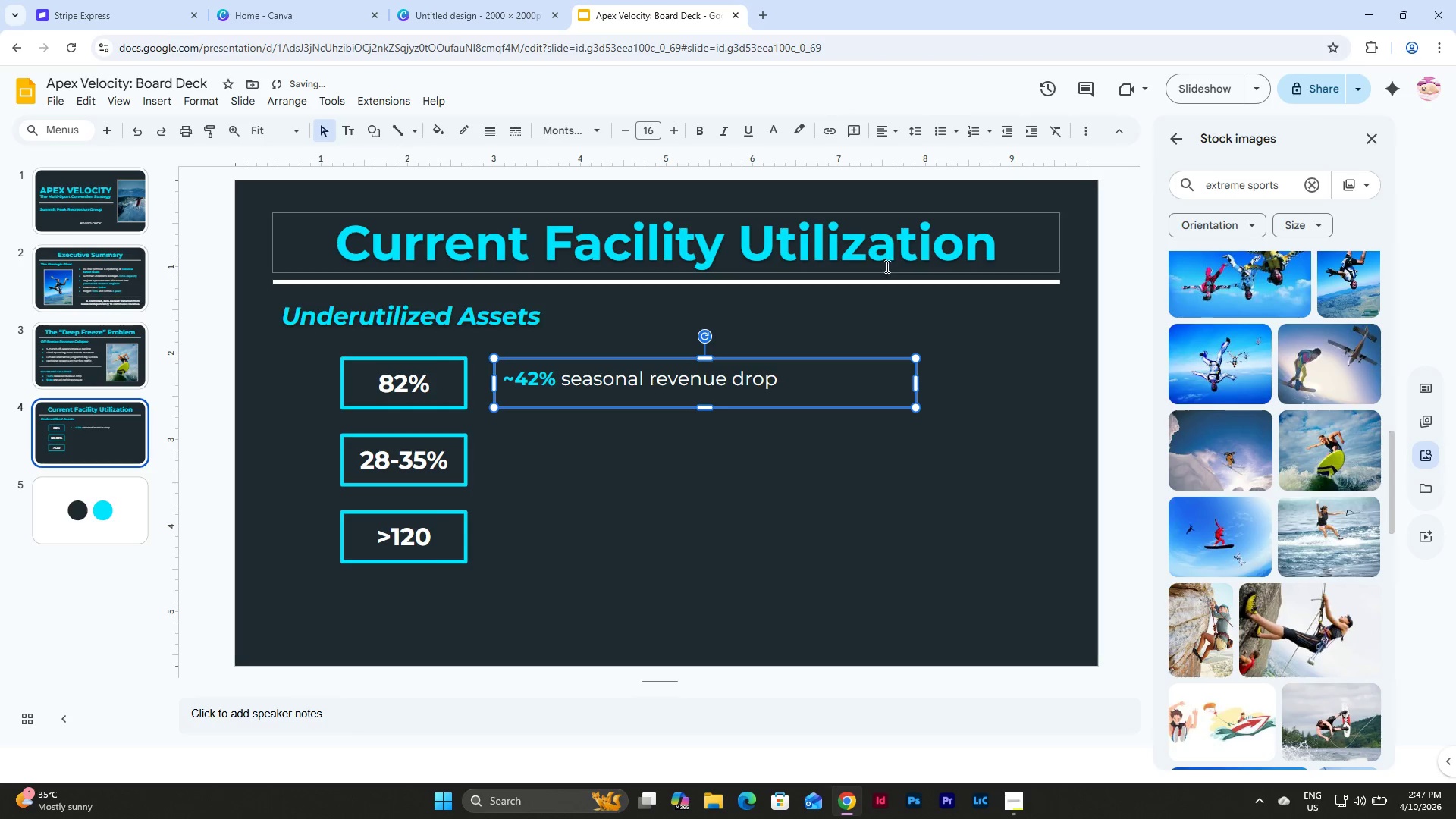 
left_click([727, 373])
 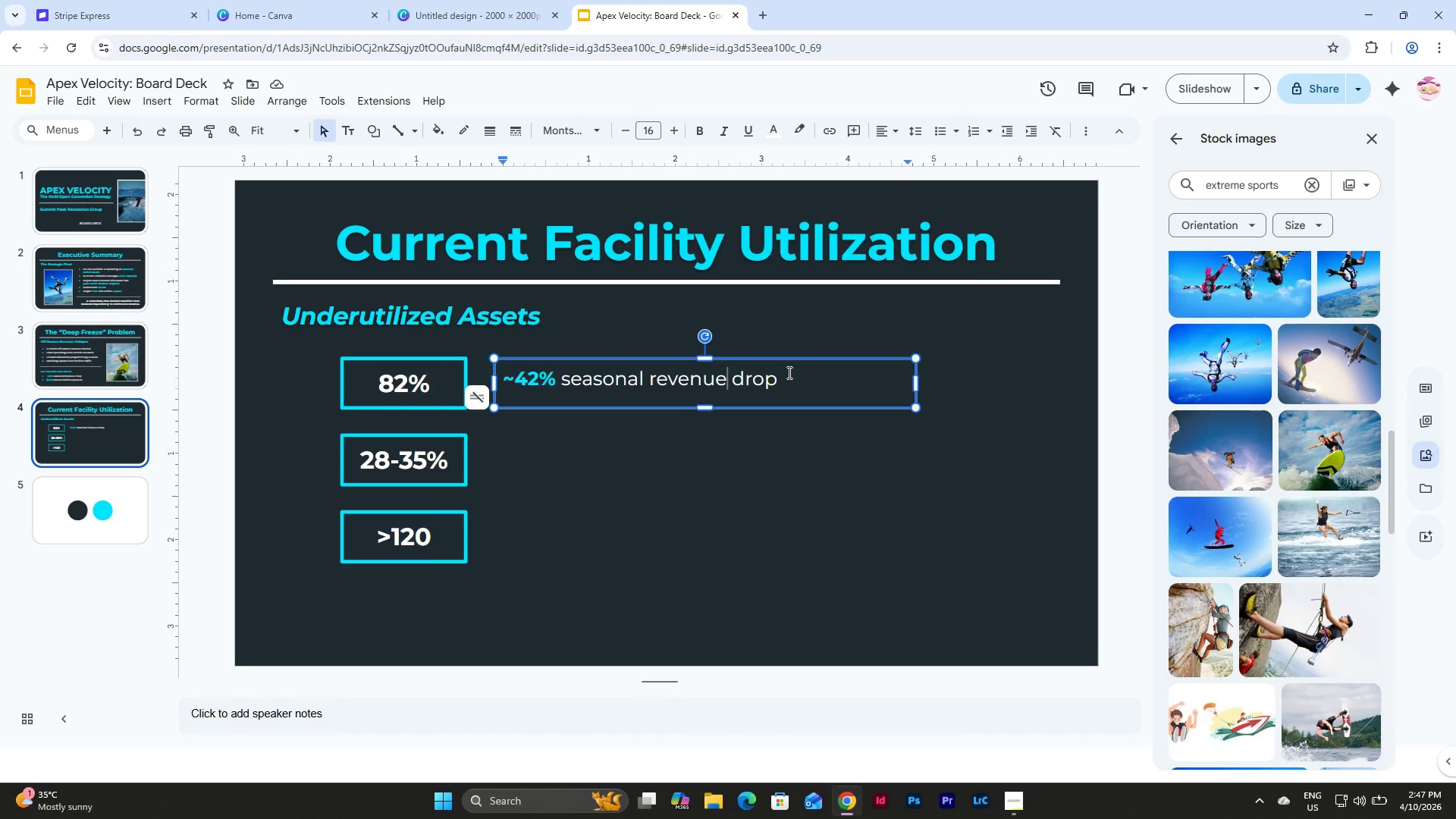 
left_click_drag(start_coordinate=[788, 372], to_coordinate=[496, 379])
 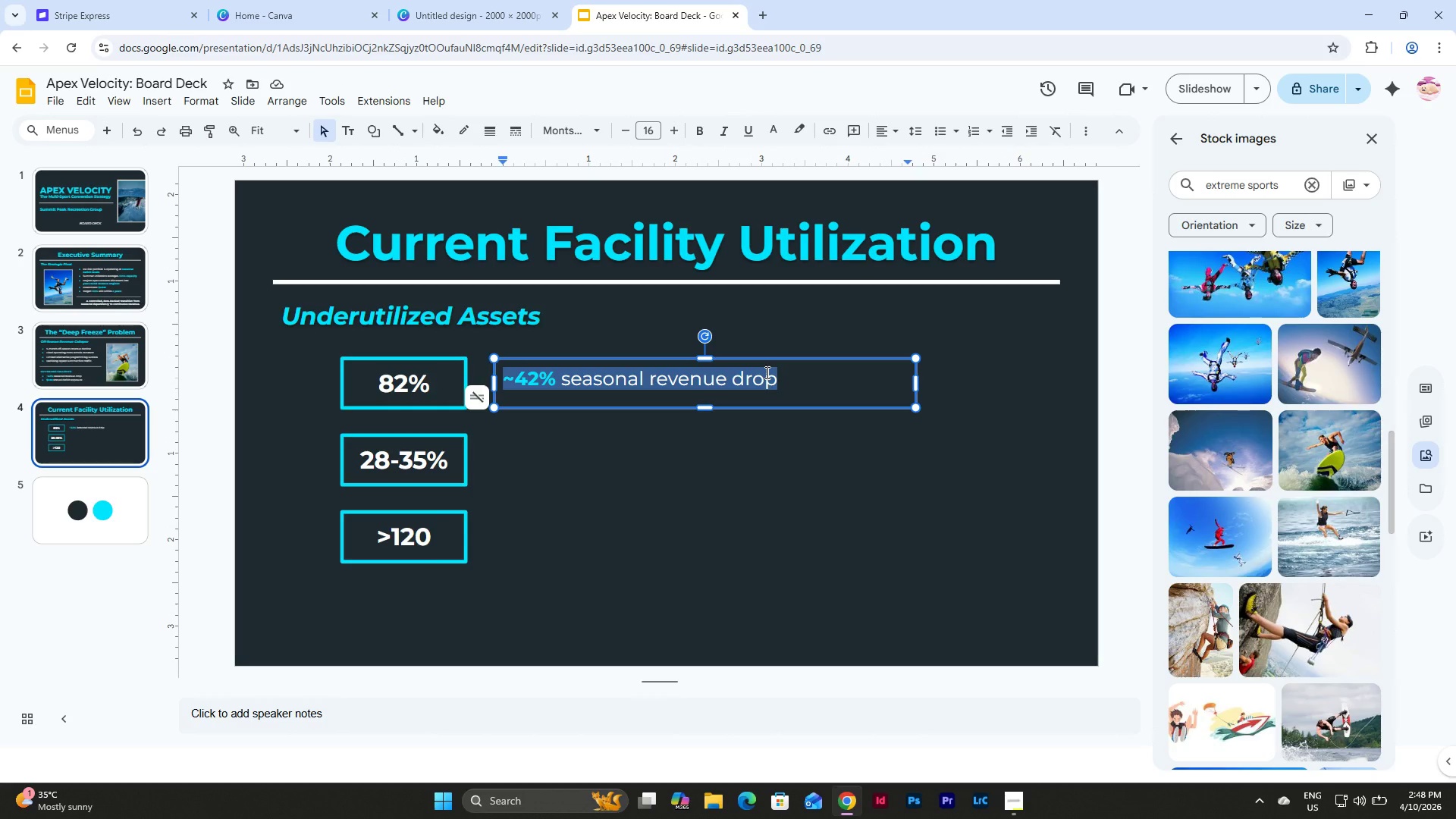 
key(Backspace)
 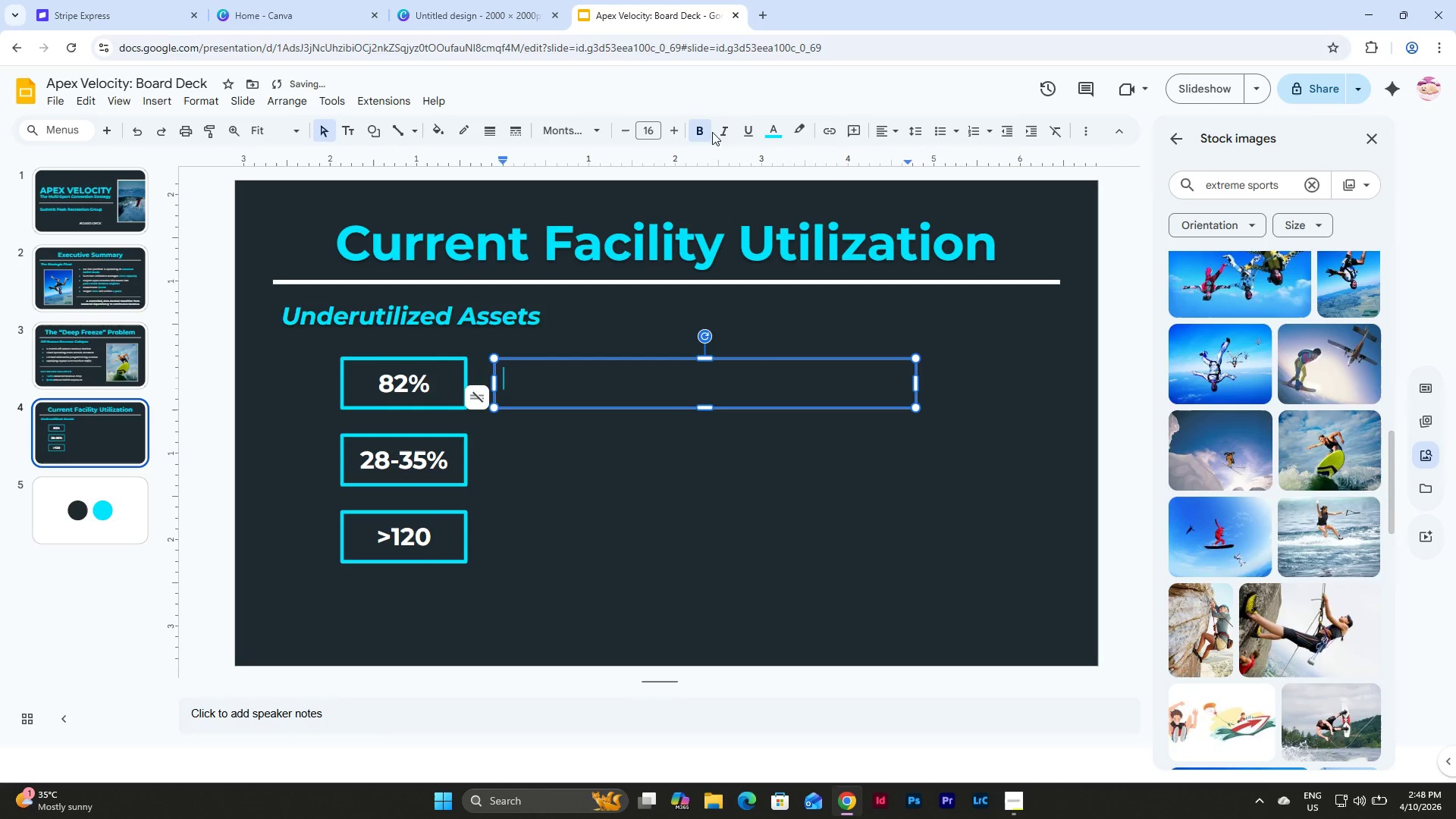 
left_click([699, 130])
 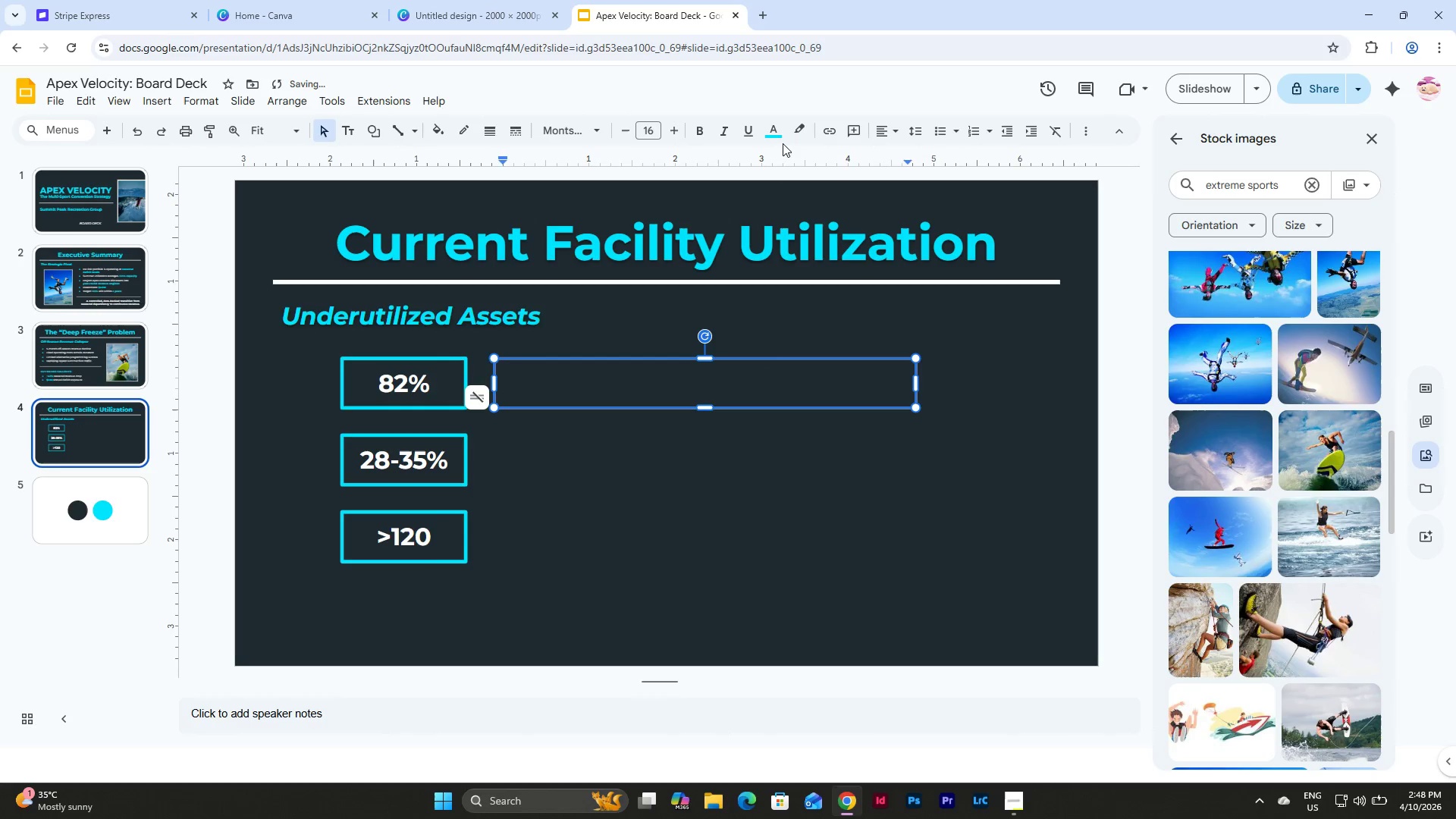 
left_click([776, 132])
 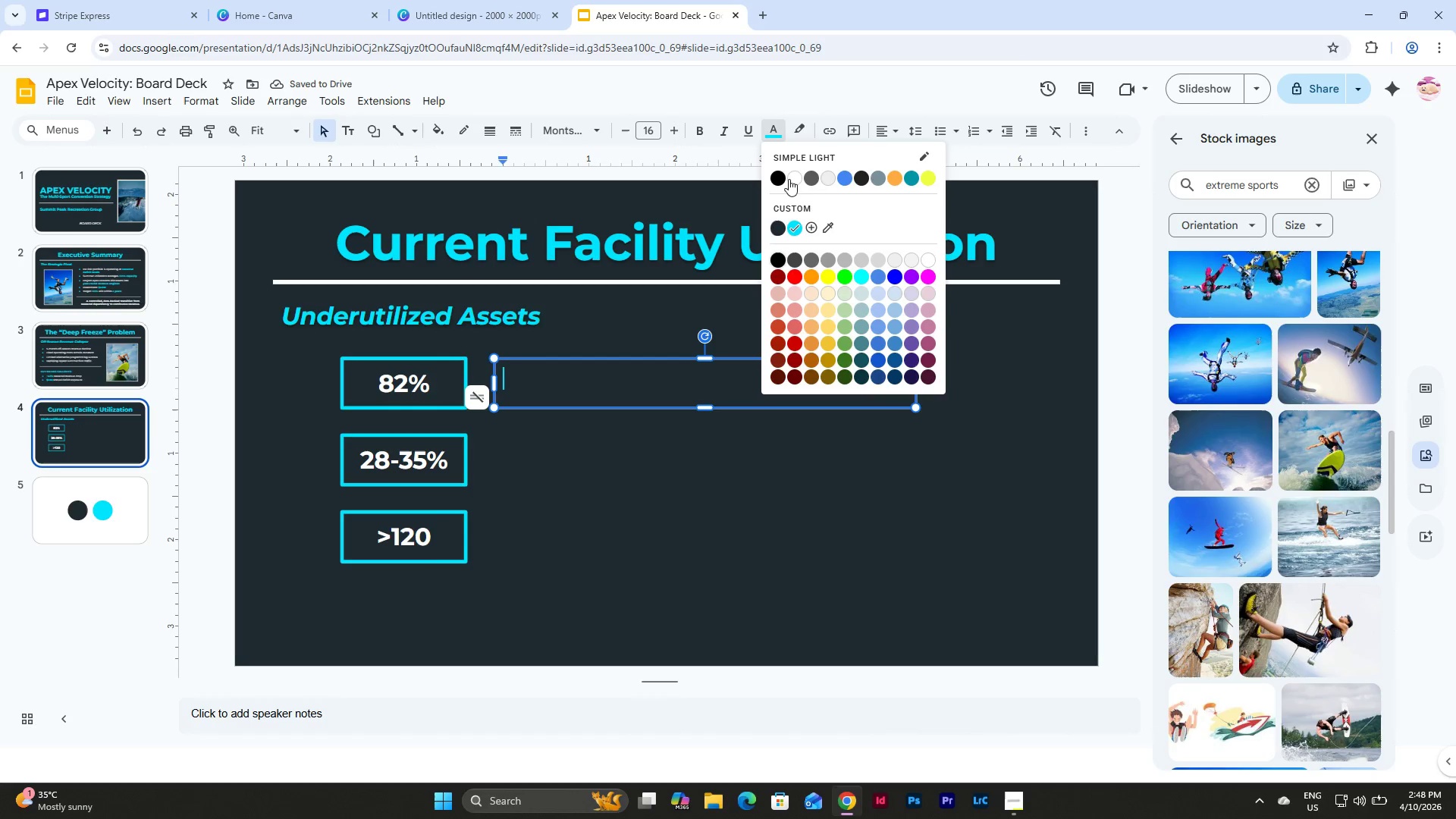 
left_click([796, 176])
 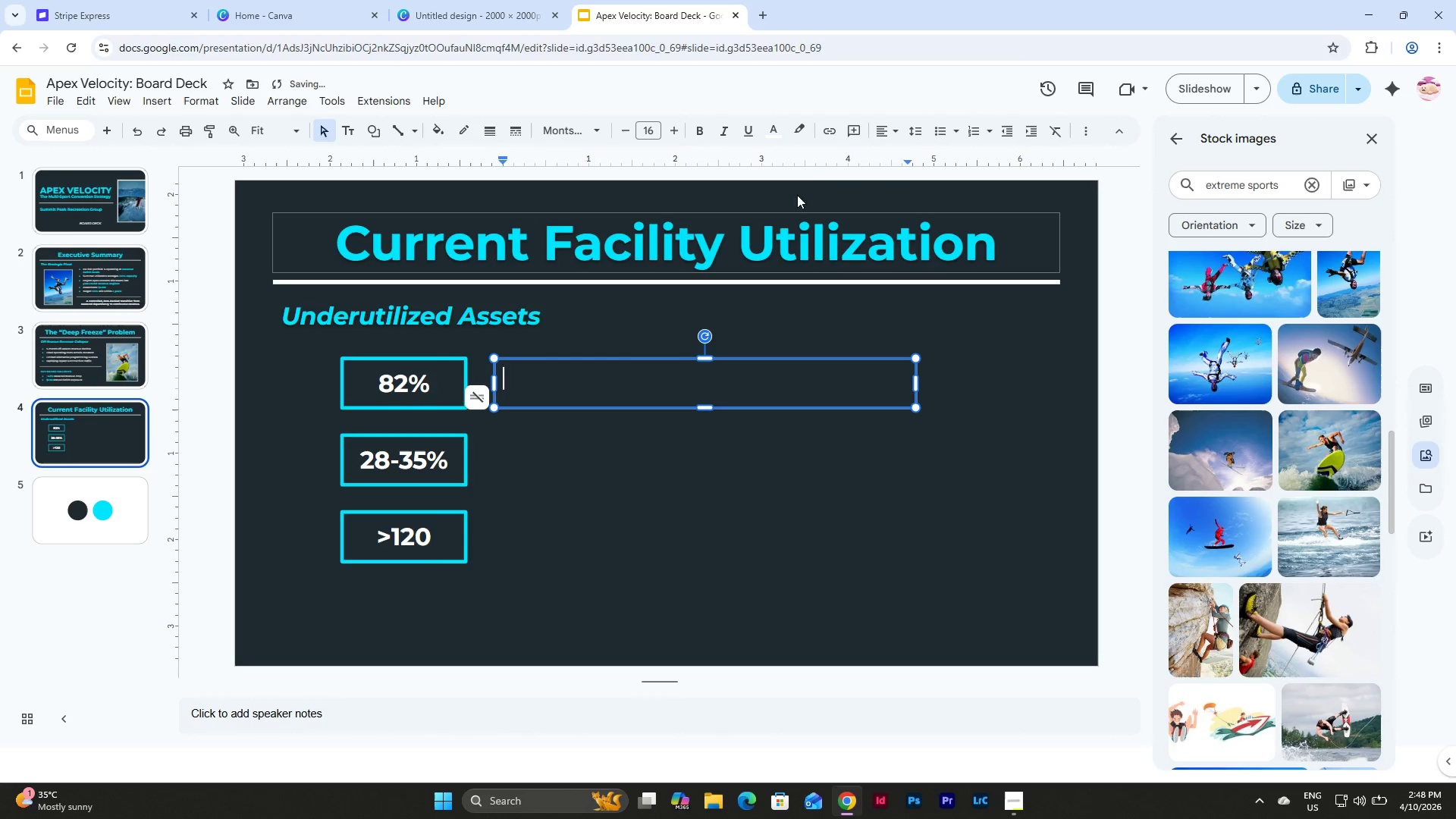 
left_click([886, 133])
 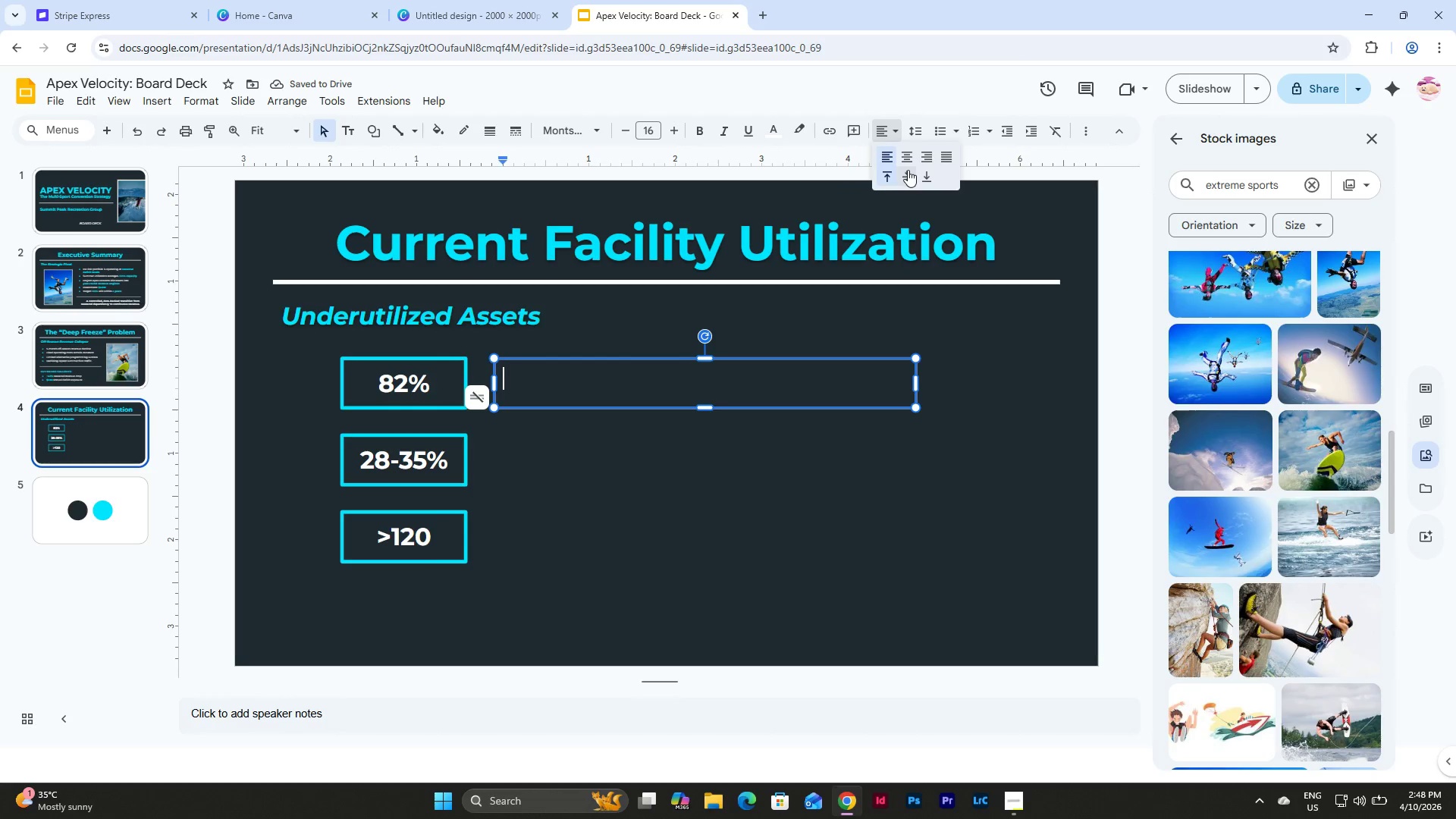 
left_click([908, 170])
 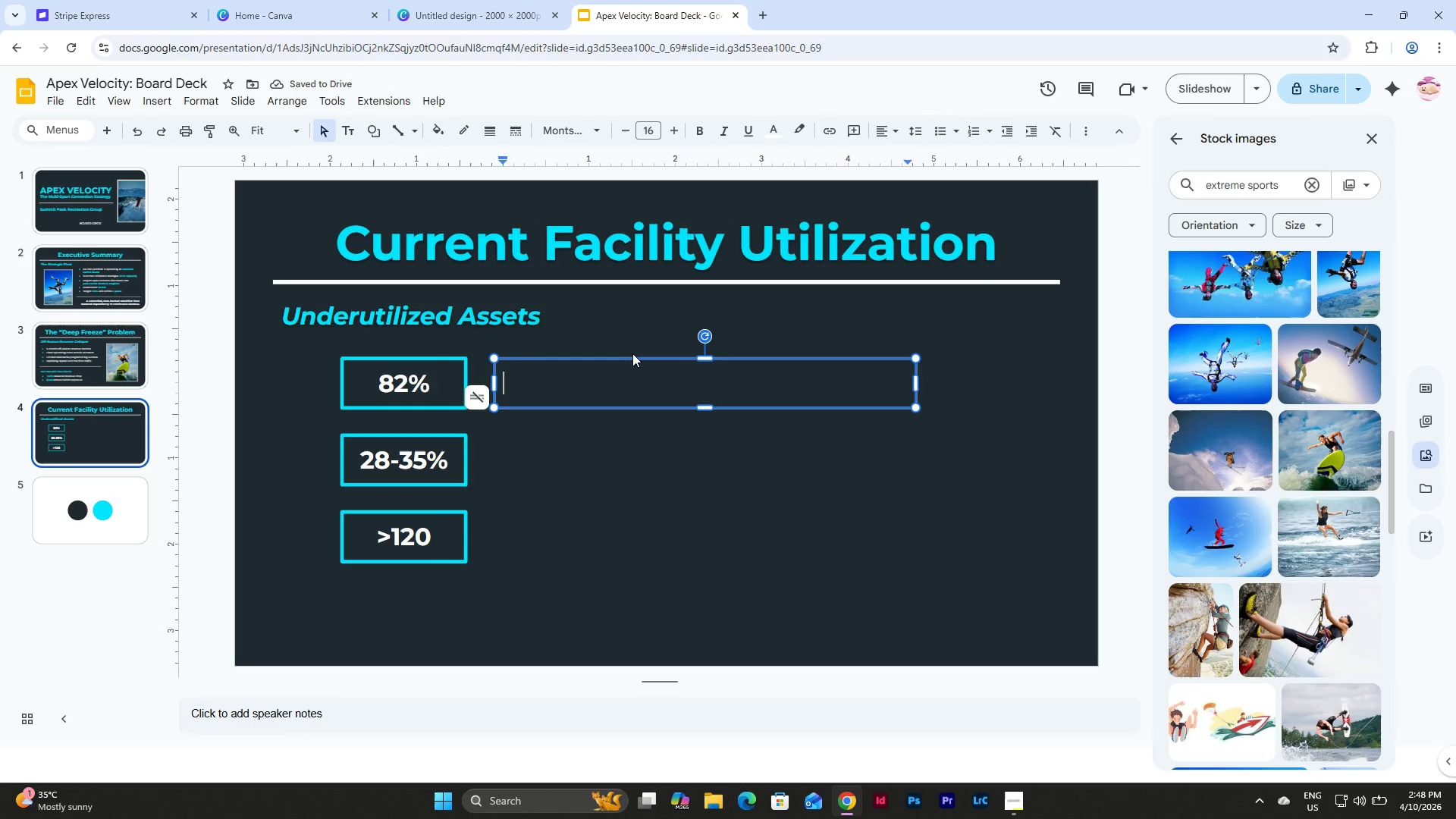 
wait(5.03)
 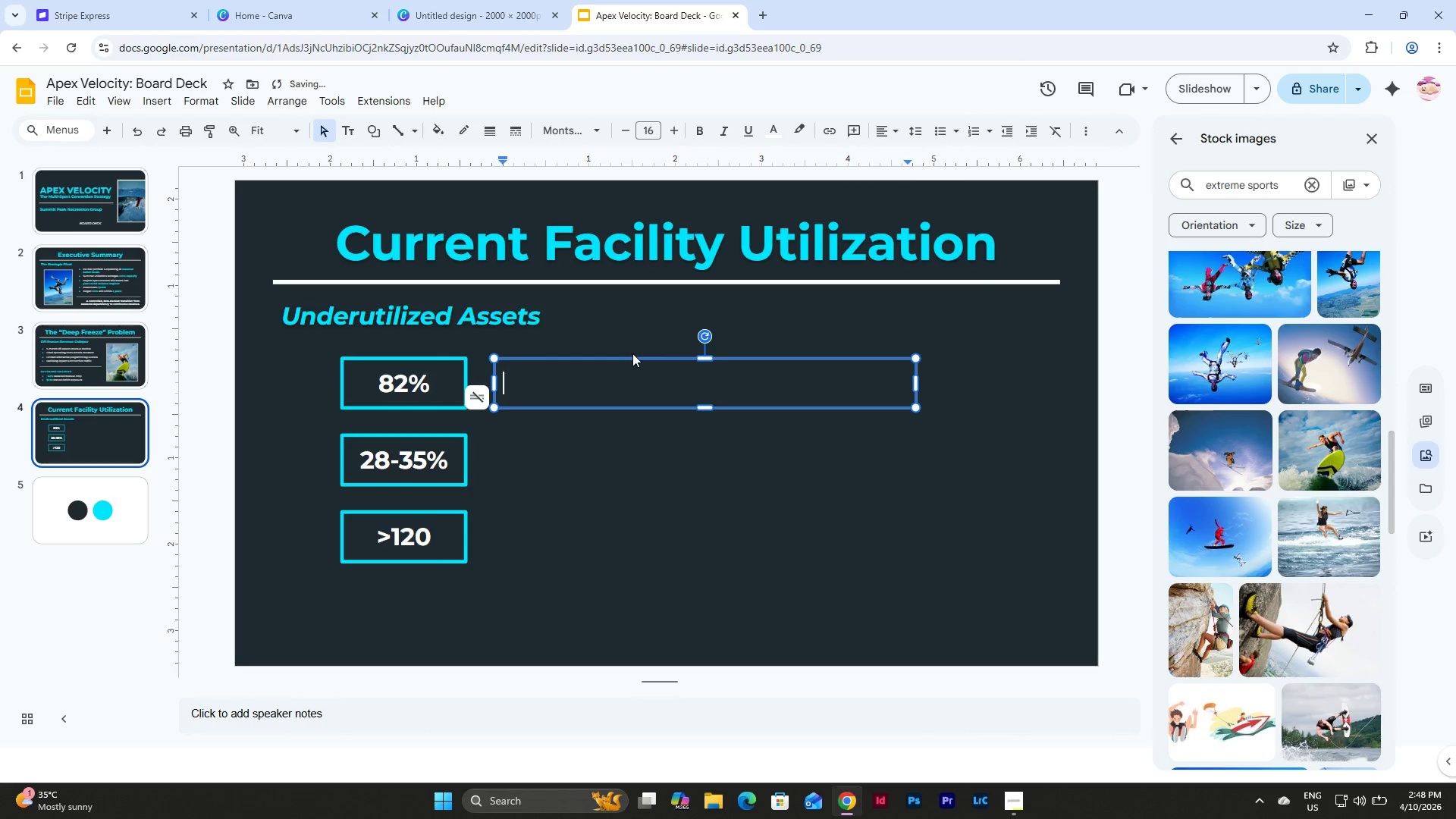 
type(Peak wu)
key(Backspace)
type(inter ut)
 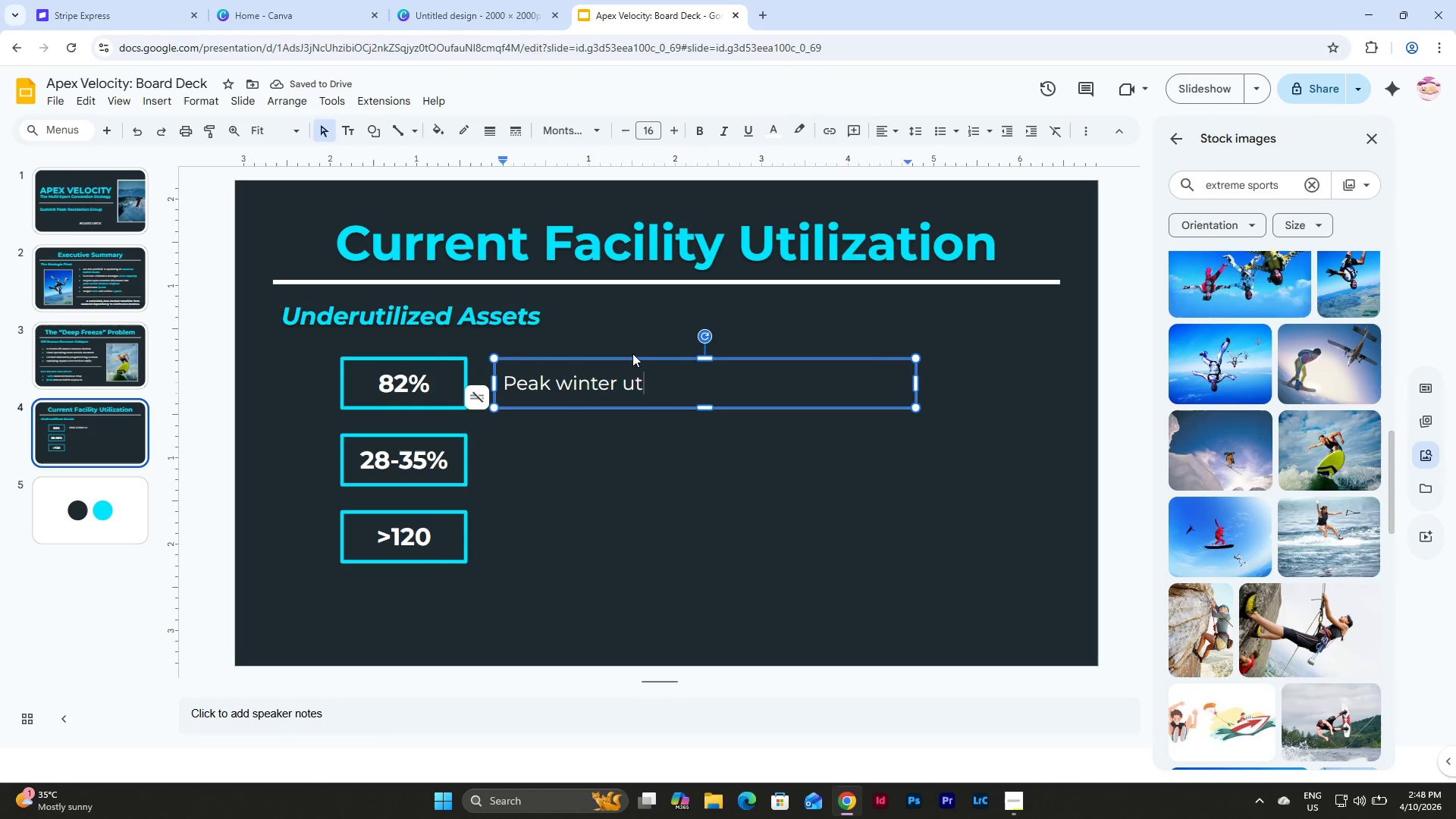 
wait(5.86)
 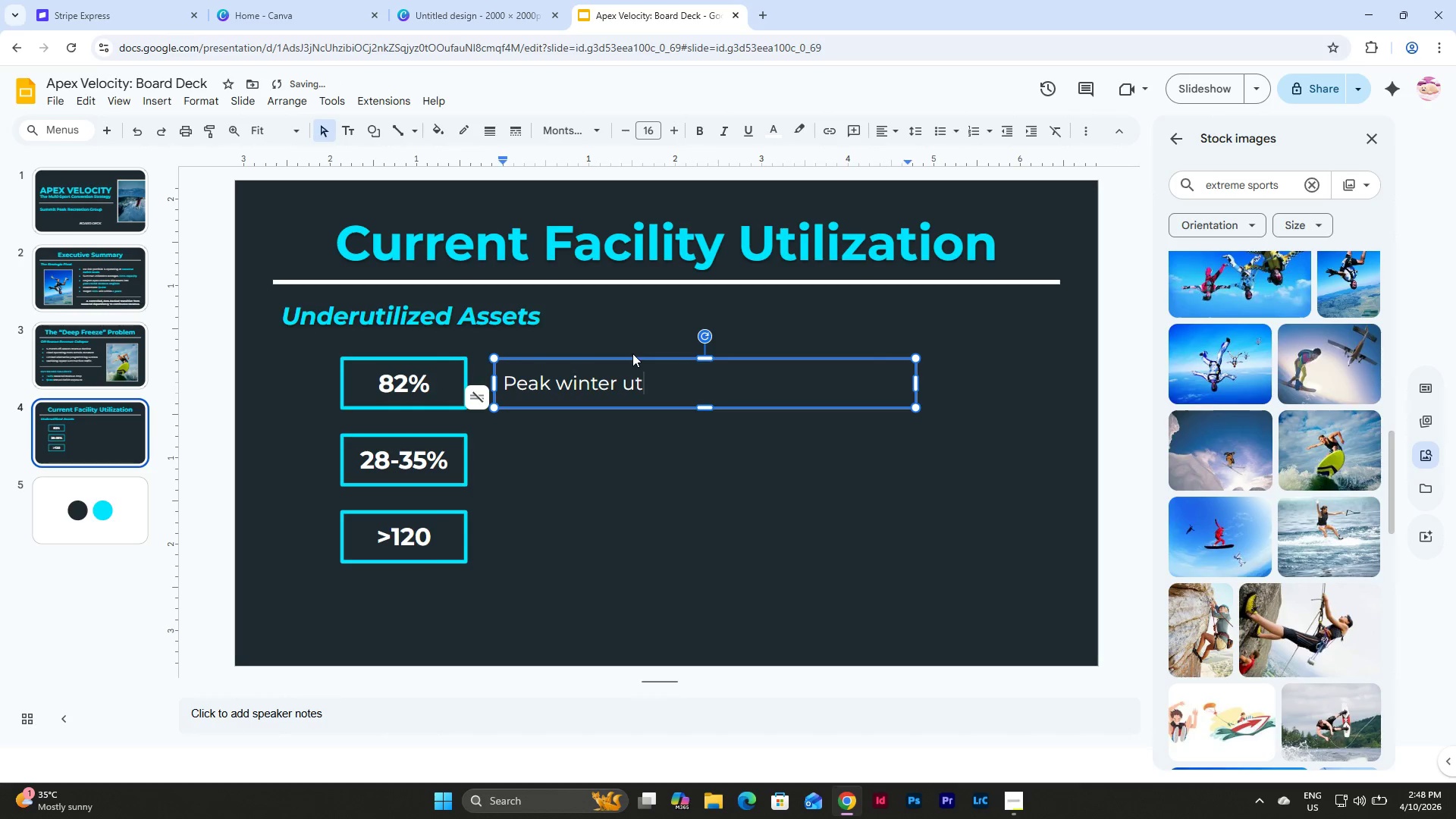 
type(ilization)
 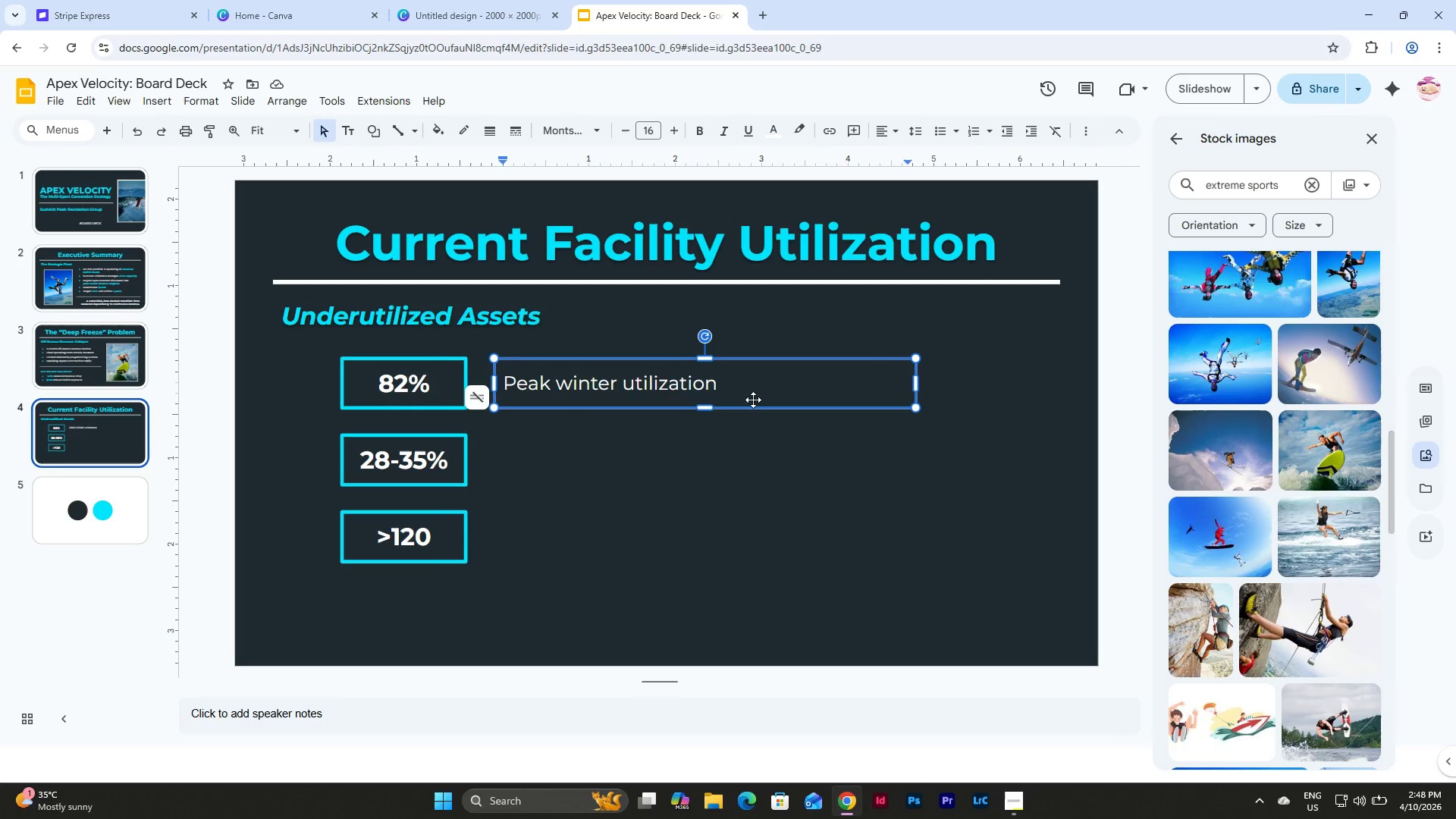 
wait(7.5)
 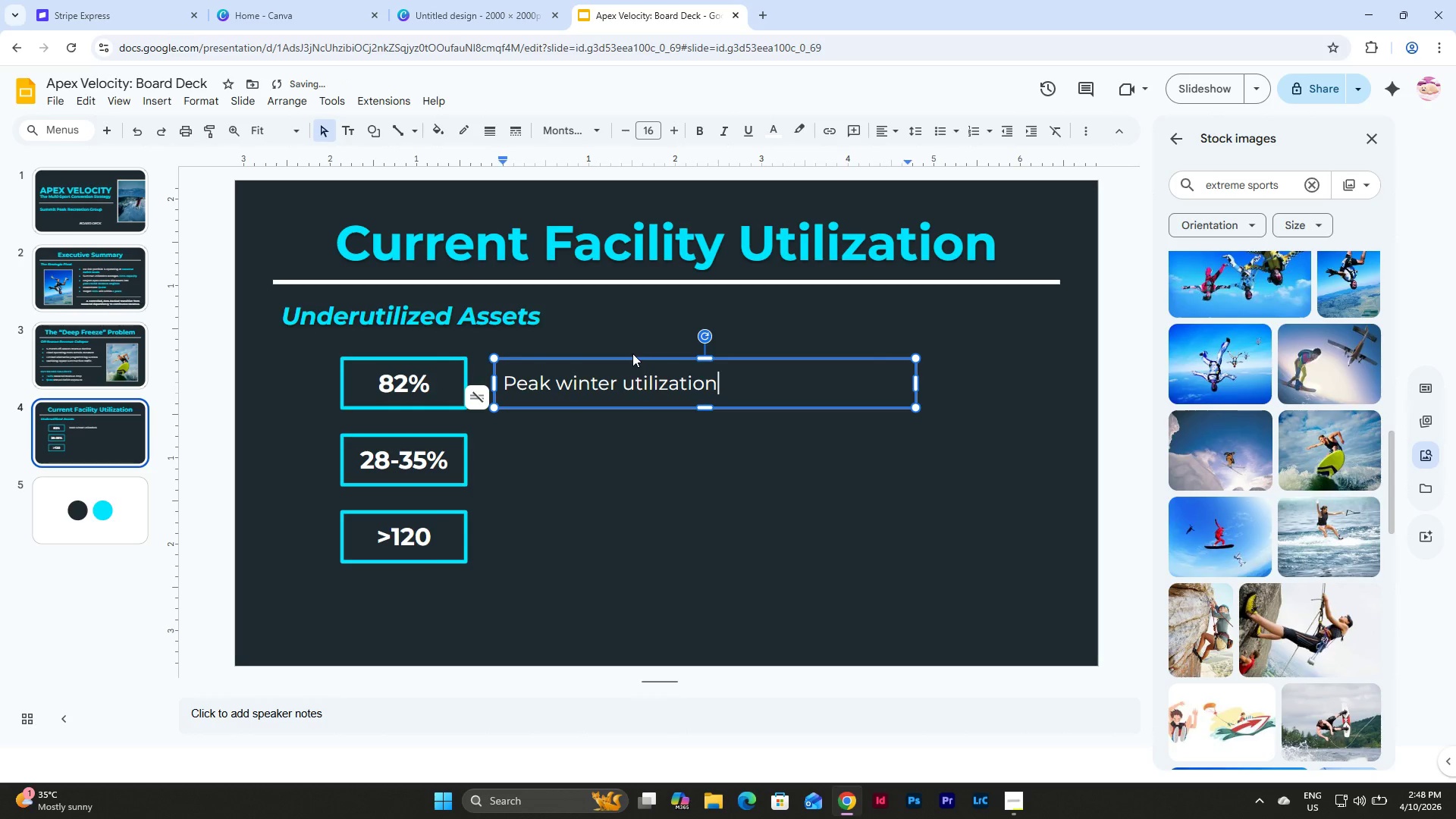 
left_click([632, 441])
 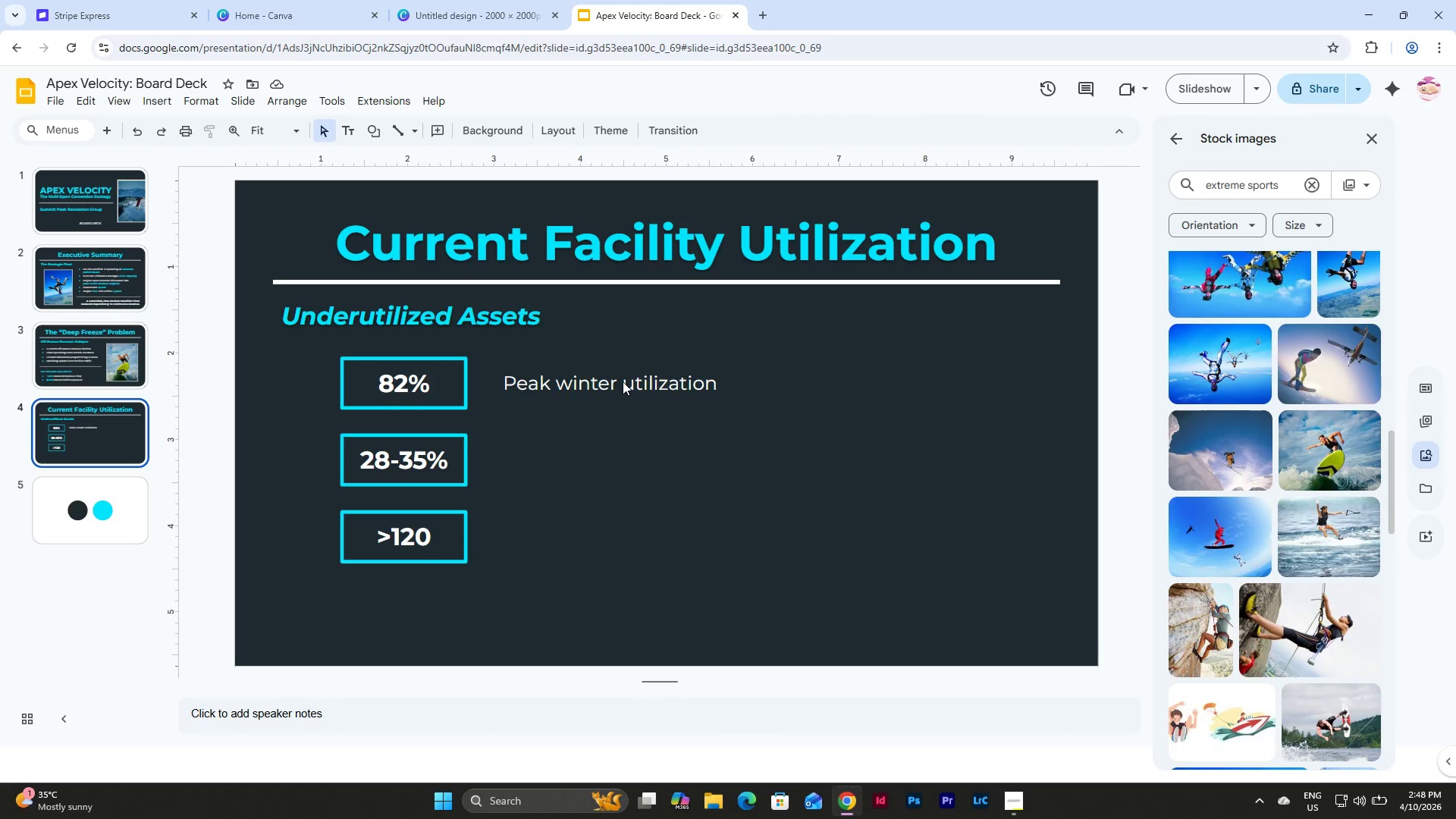 
left_click([623, 381])
 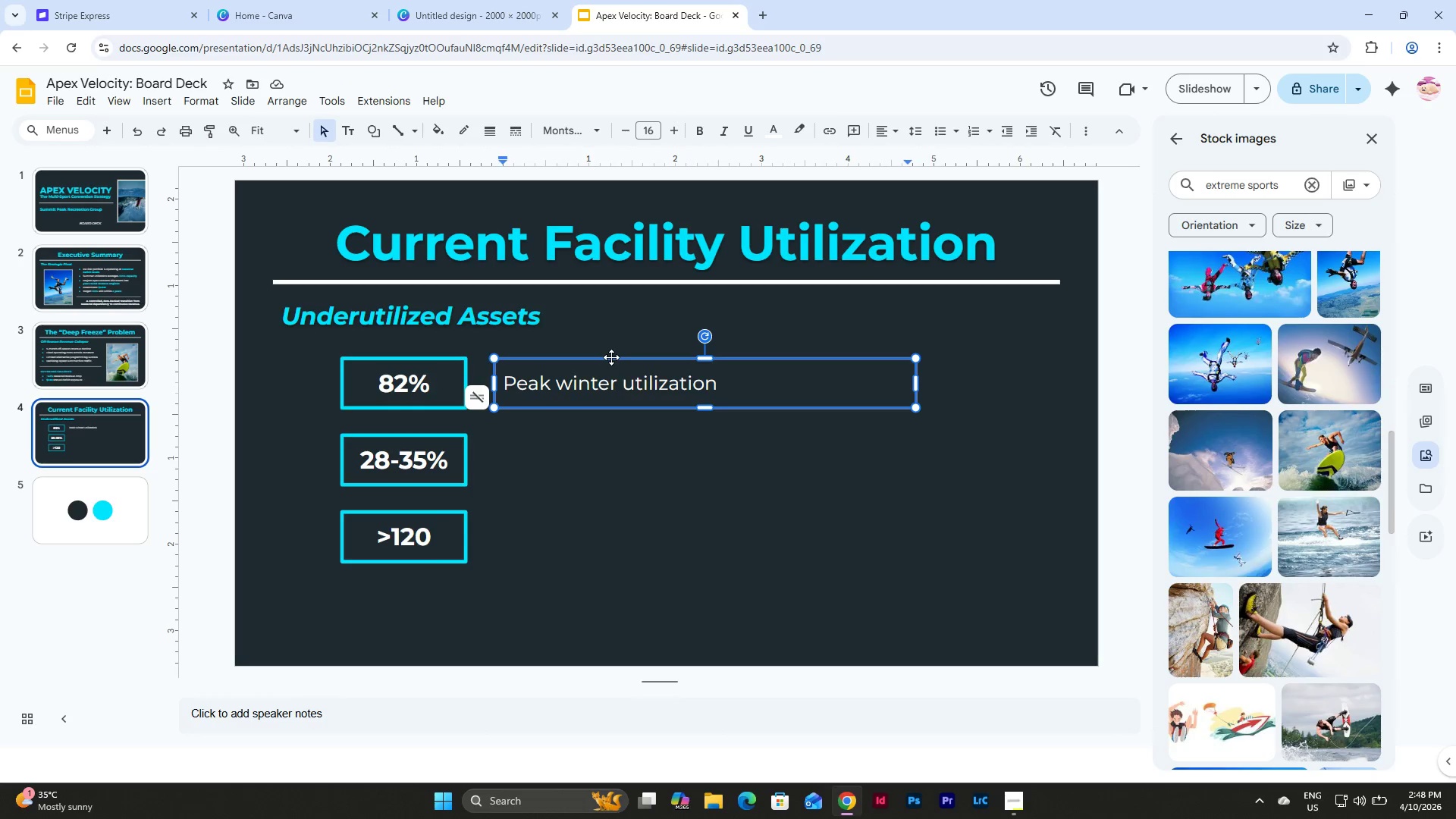 
left_click([611, 357])
 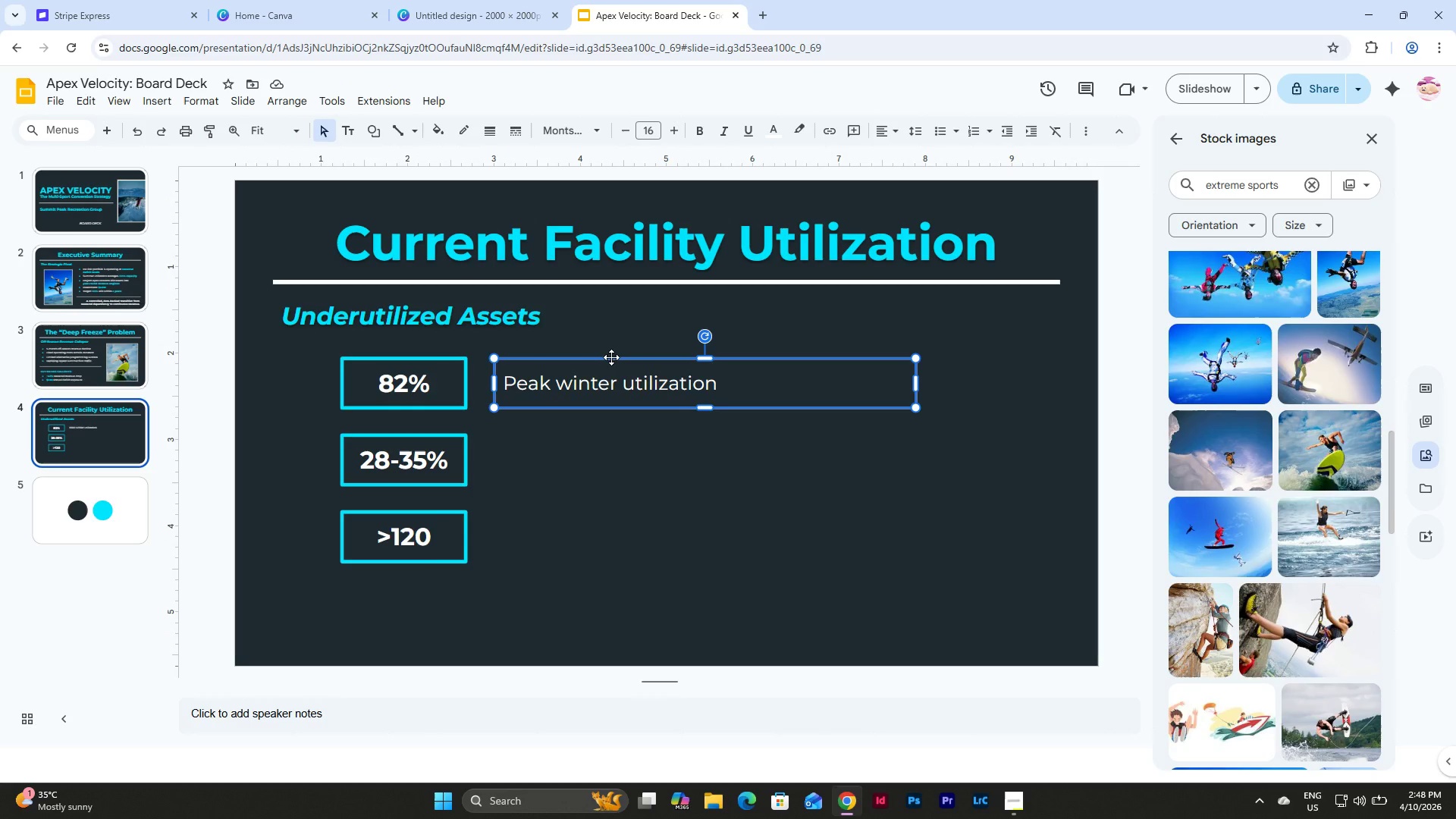 
key(Control+D)
 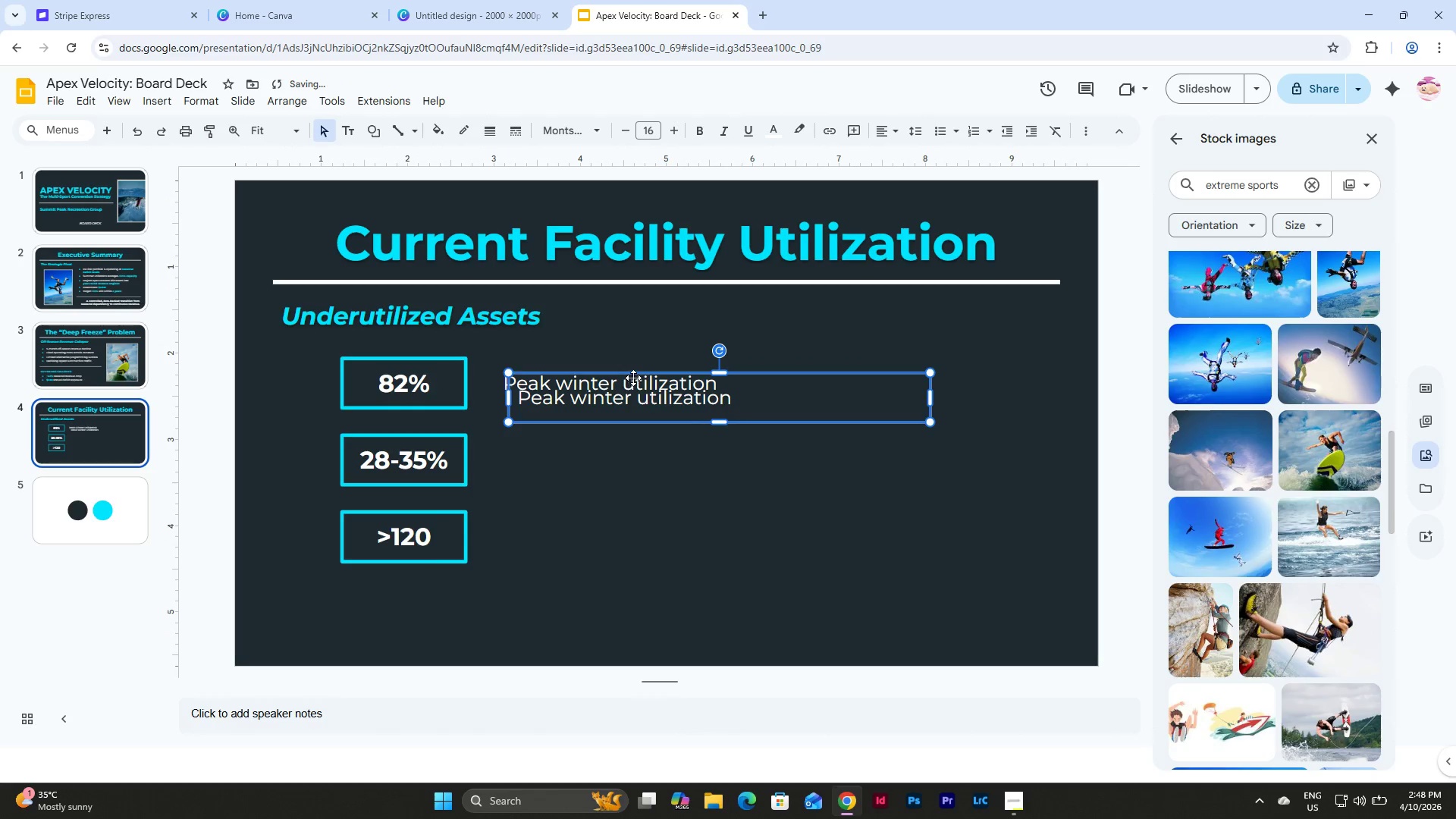 
left_click_drag(start_coordinate=[633, 377], to_coordinate=[619, 441])
 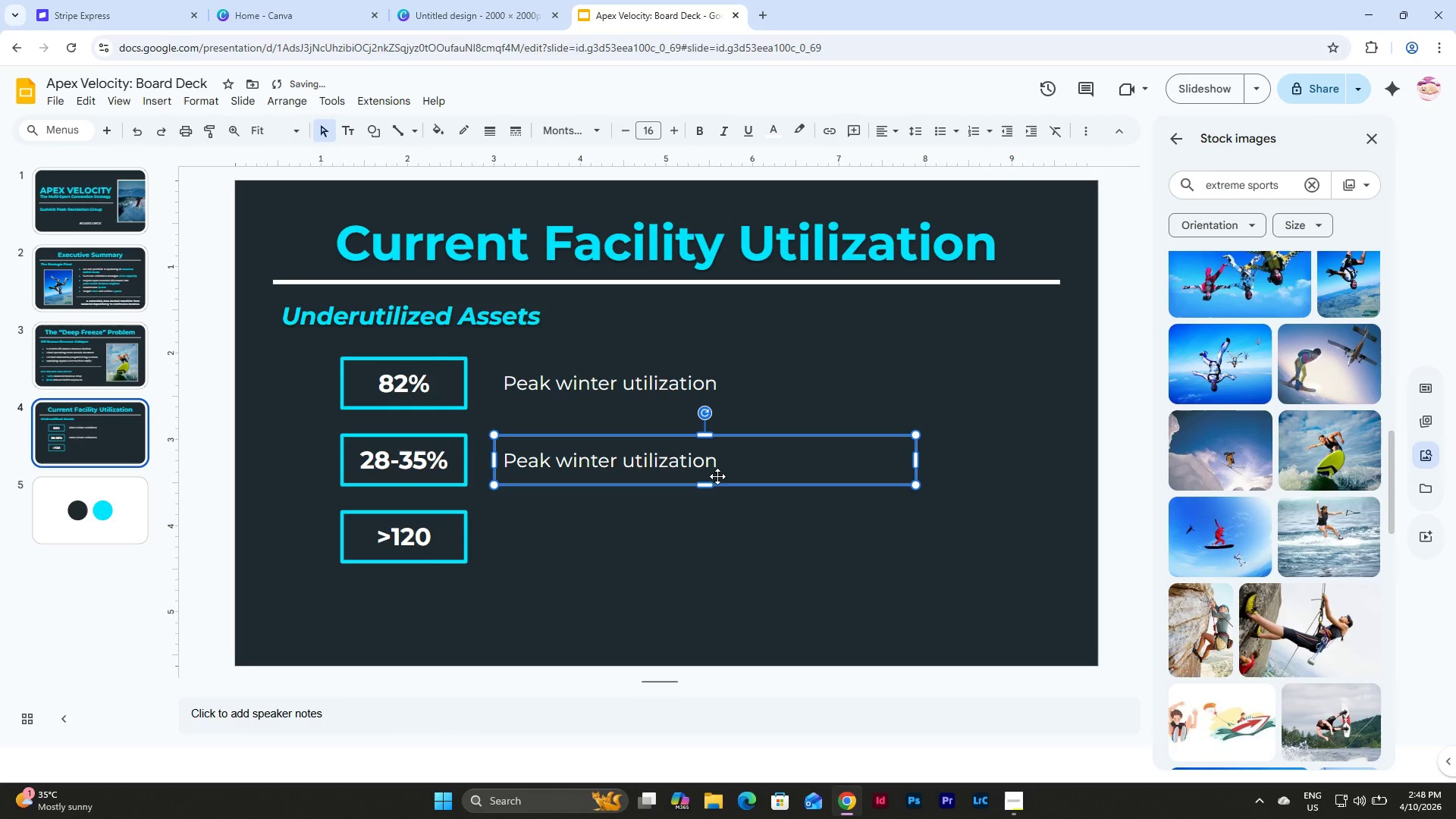 
left_click([708, 464])
 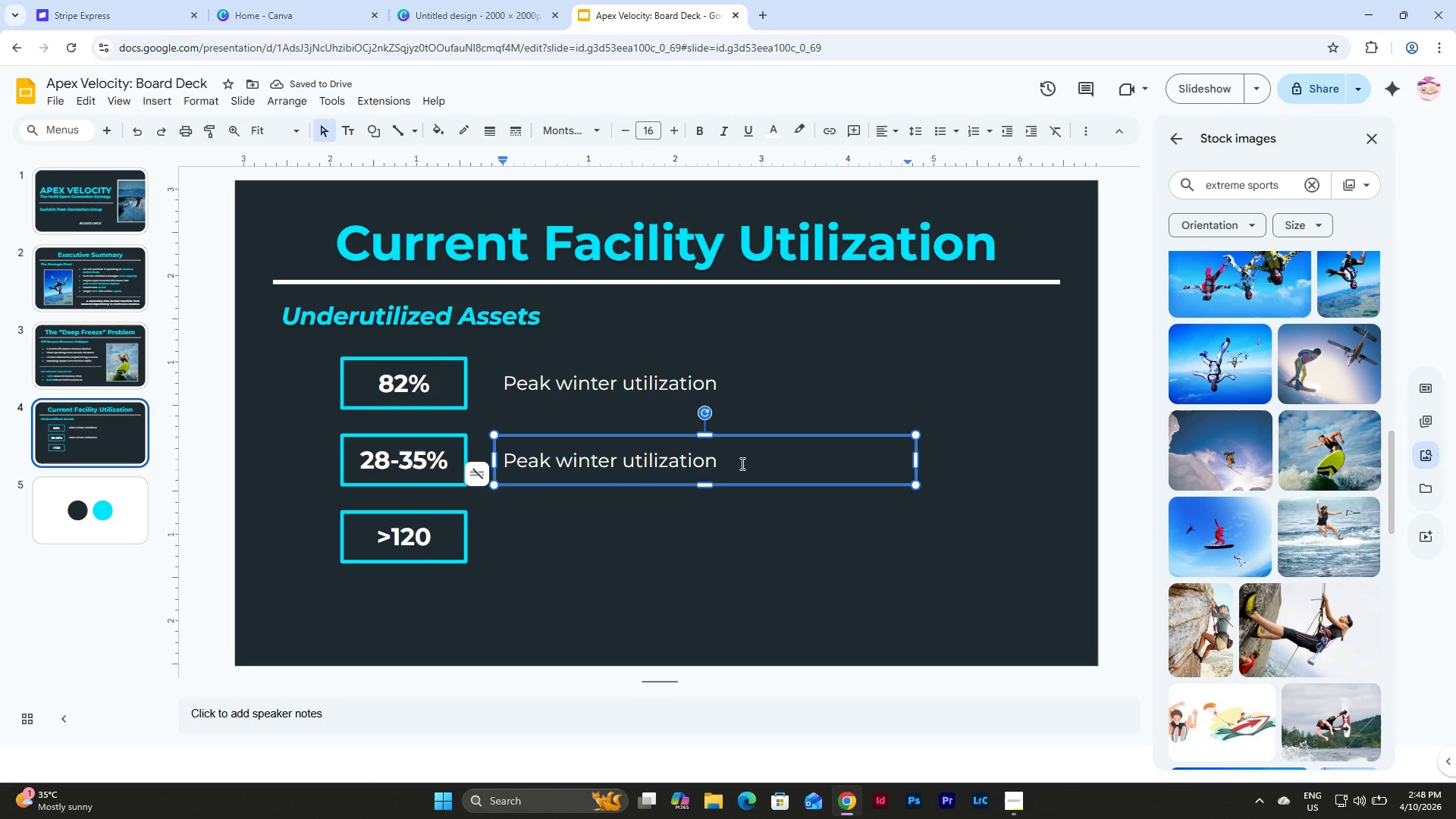 
left_click([741, 463])
 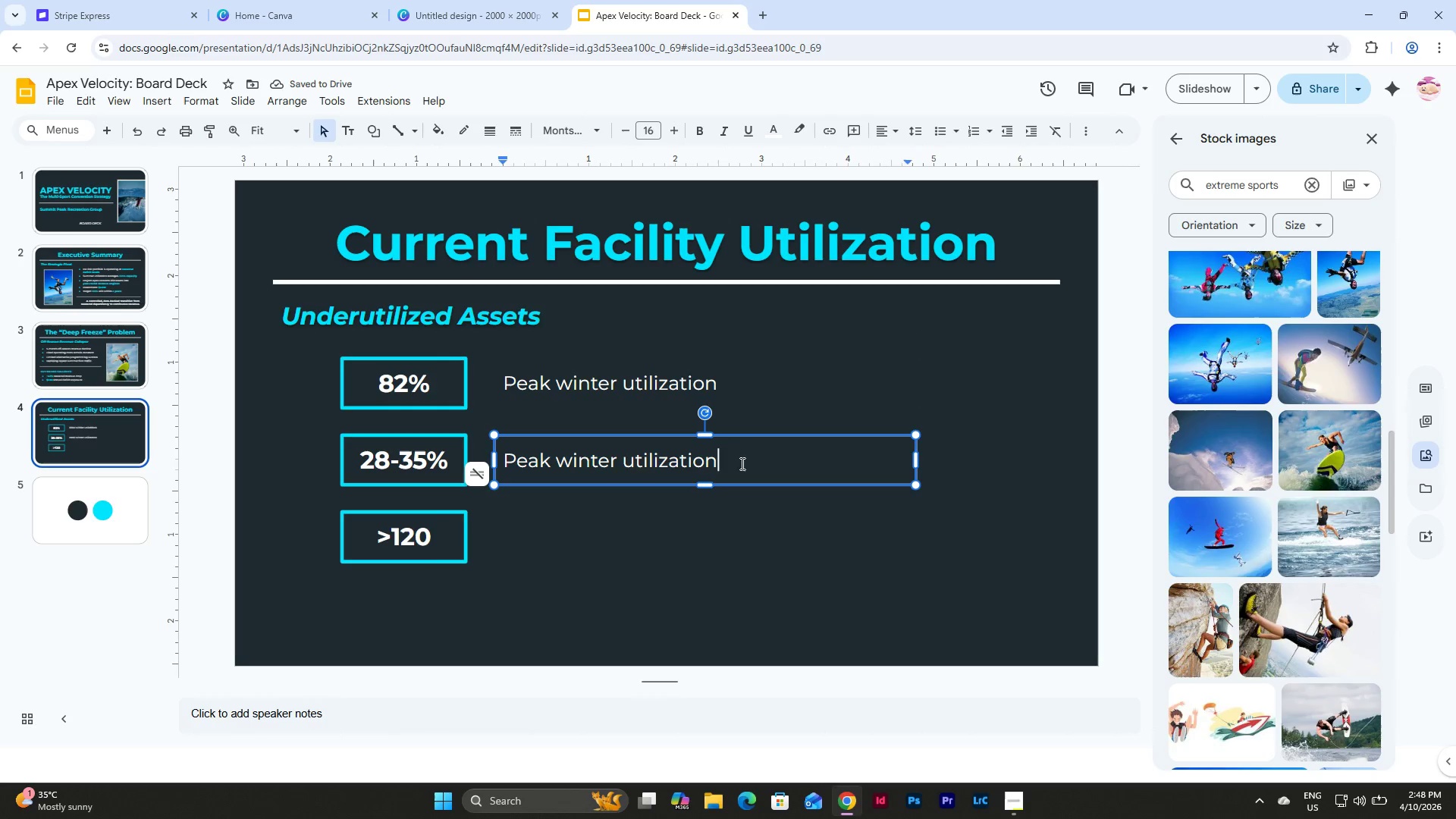 
left_click_drag(start_coordinate=[728, 463], to_coordinate=[504, 454])
 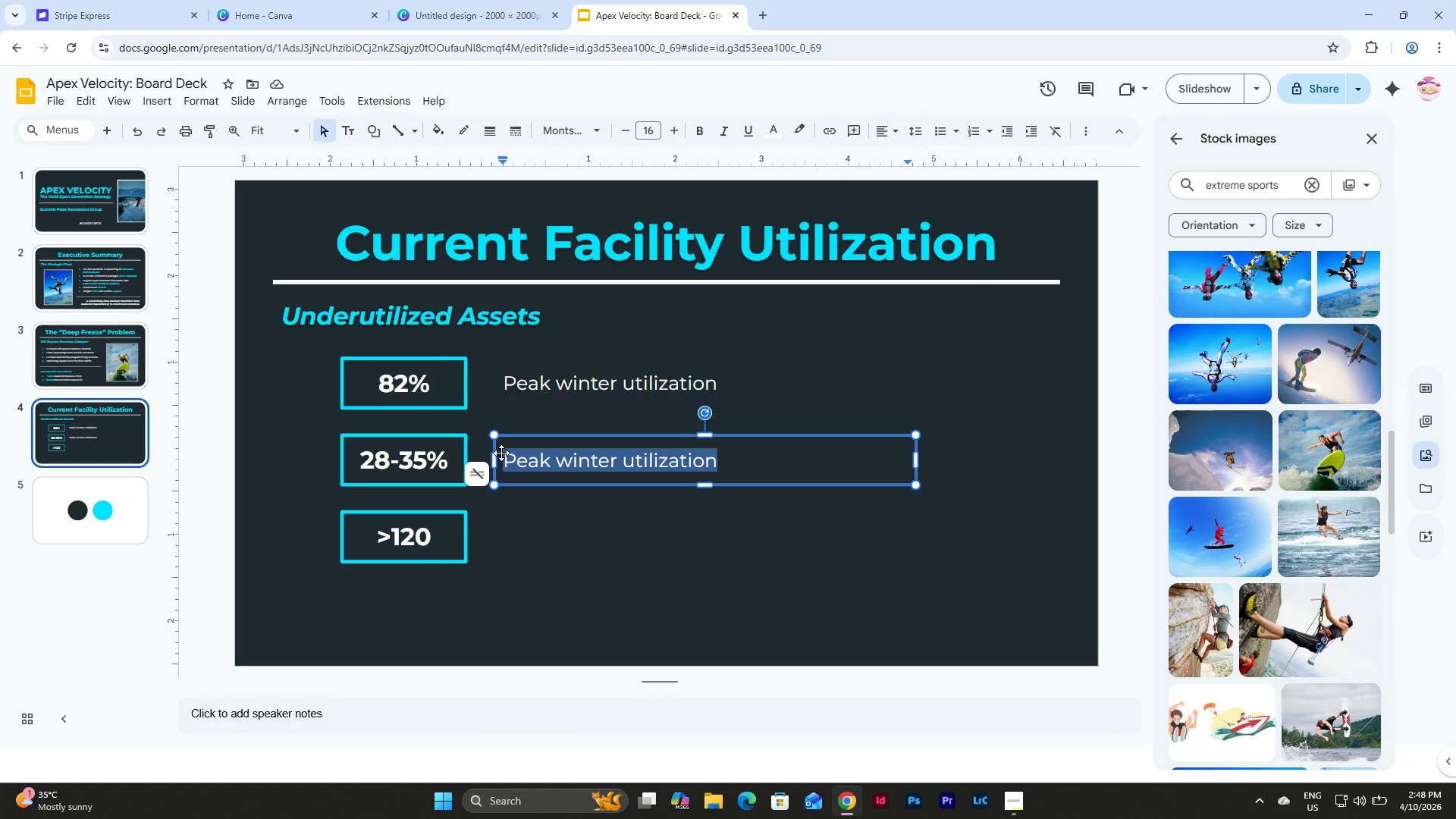 
type(Summer utilization)
 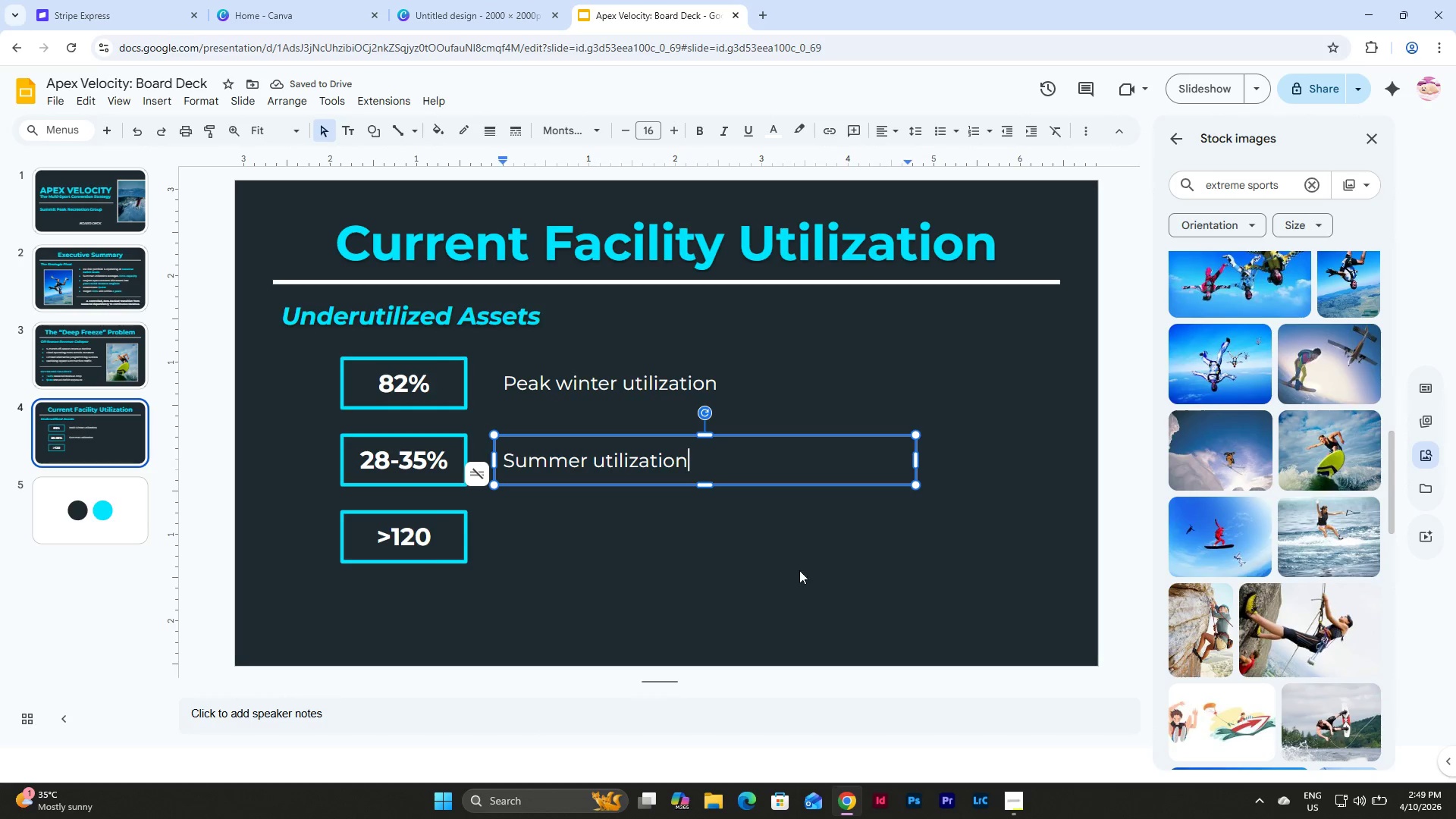 
wait(7.03)
 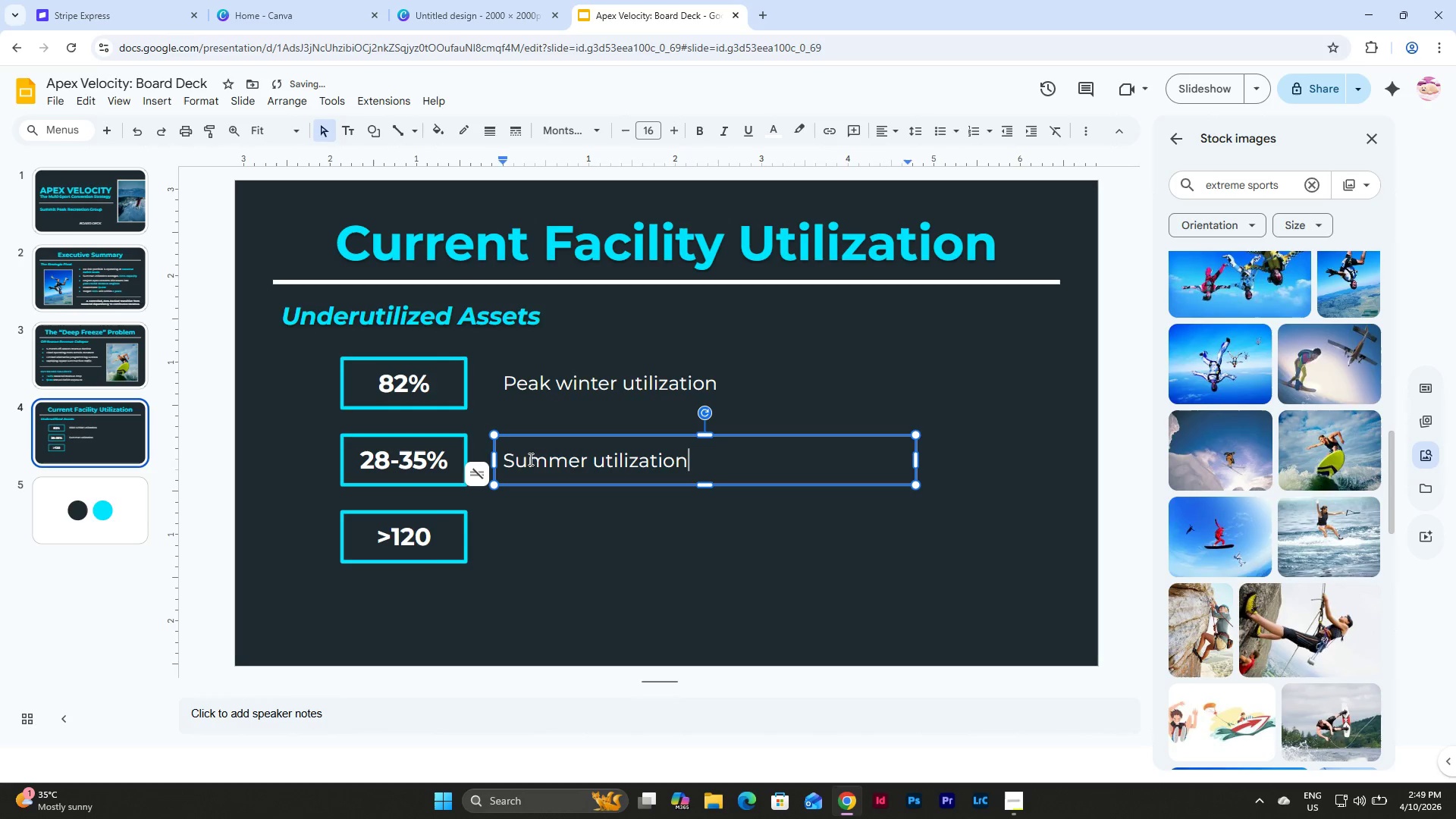 
left_click([783, 571])
 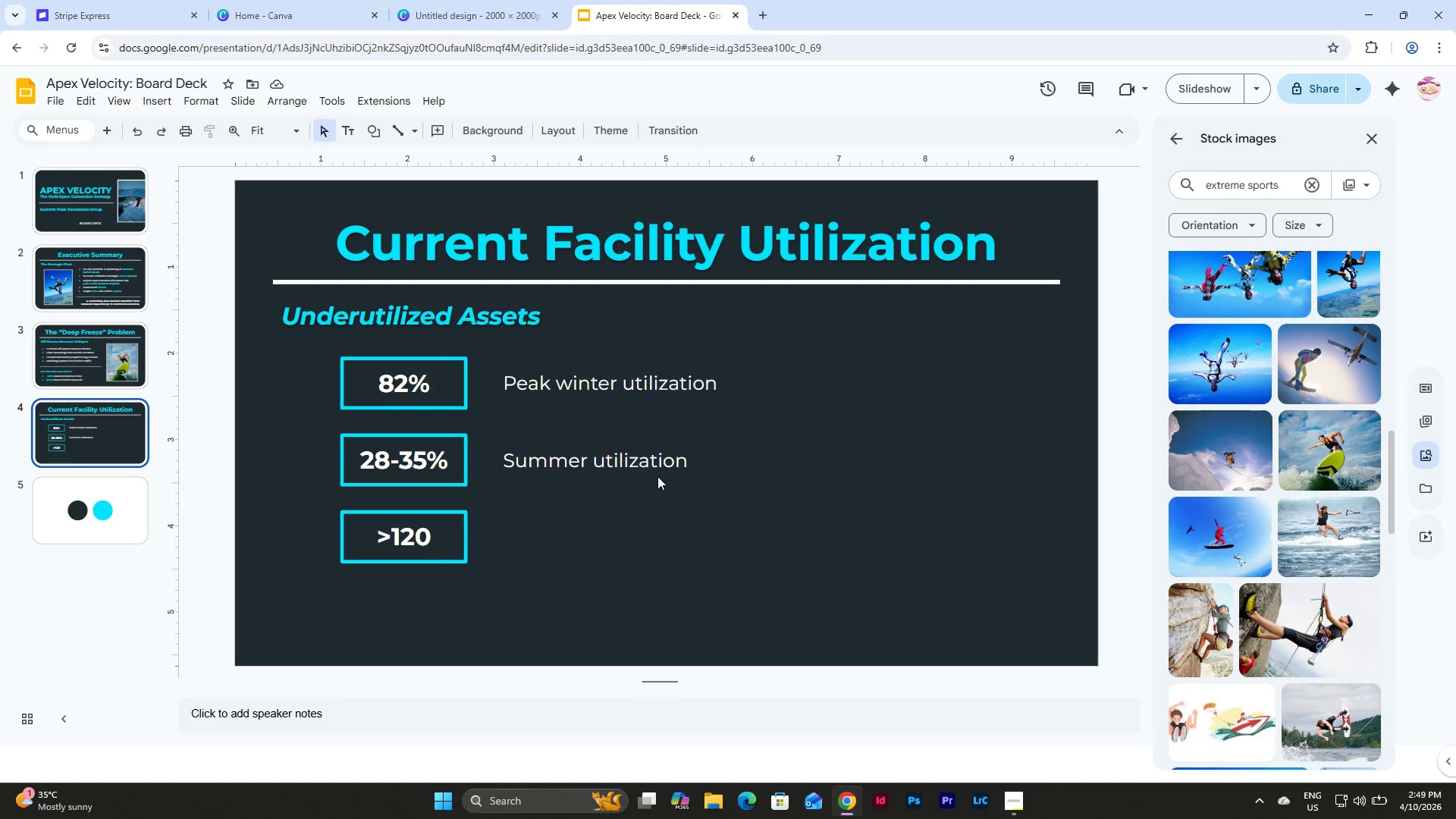 
double_click([657, 474])
 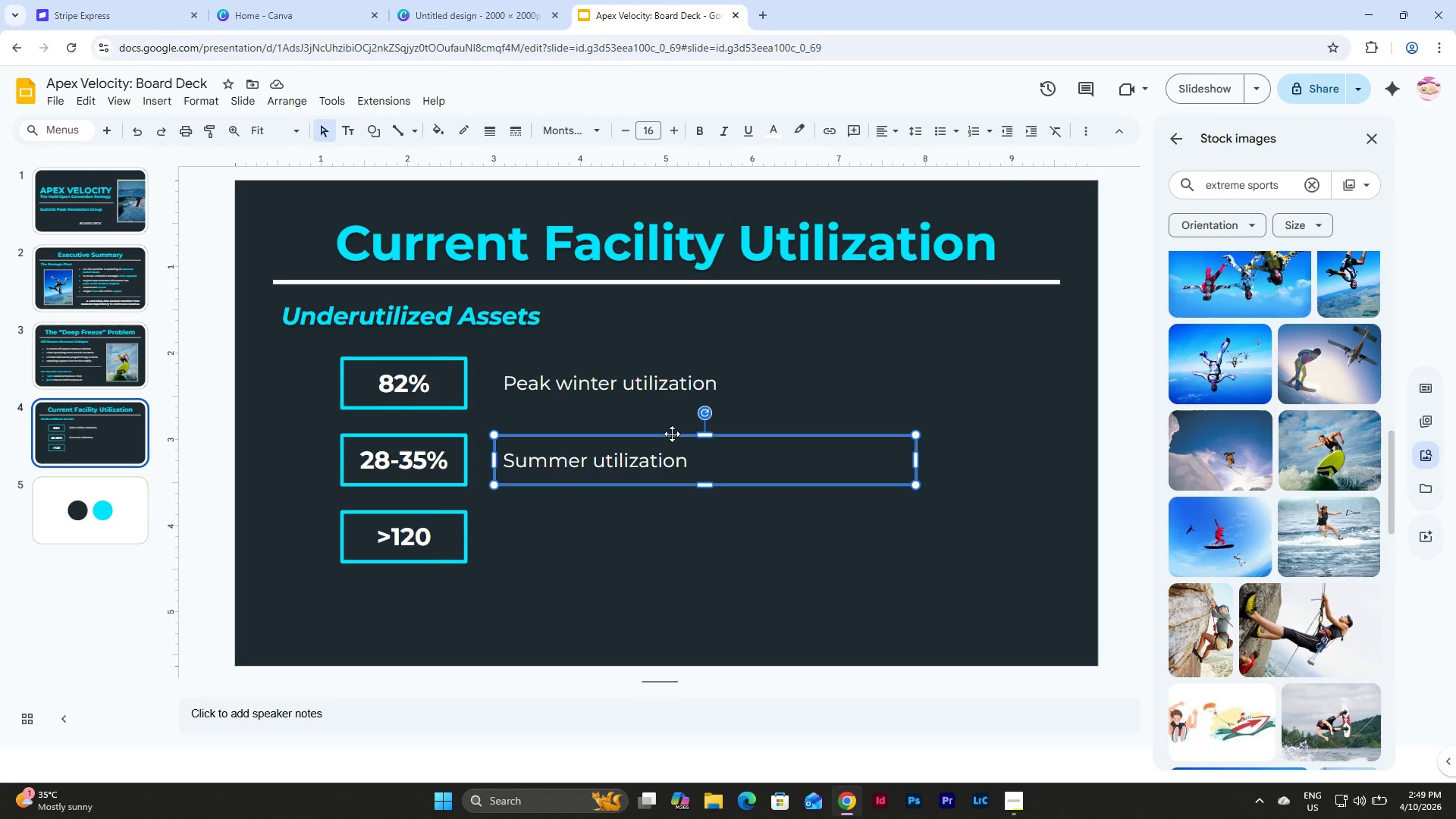 
left_click([672, 434])
 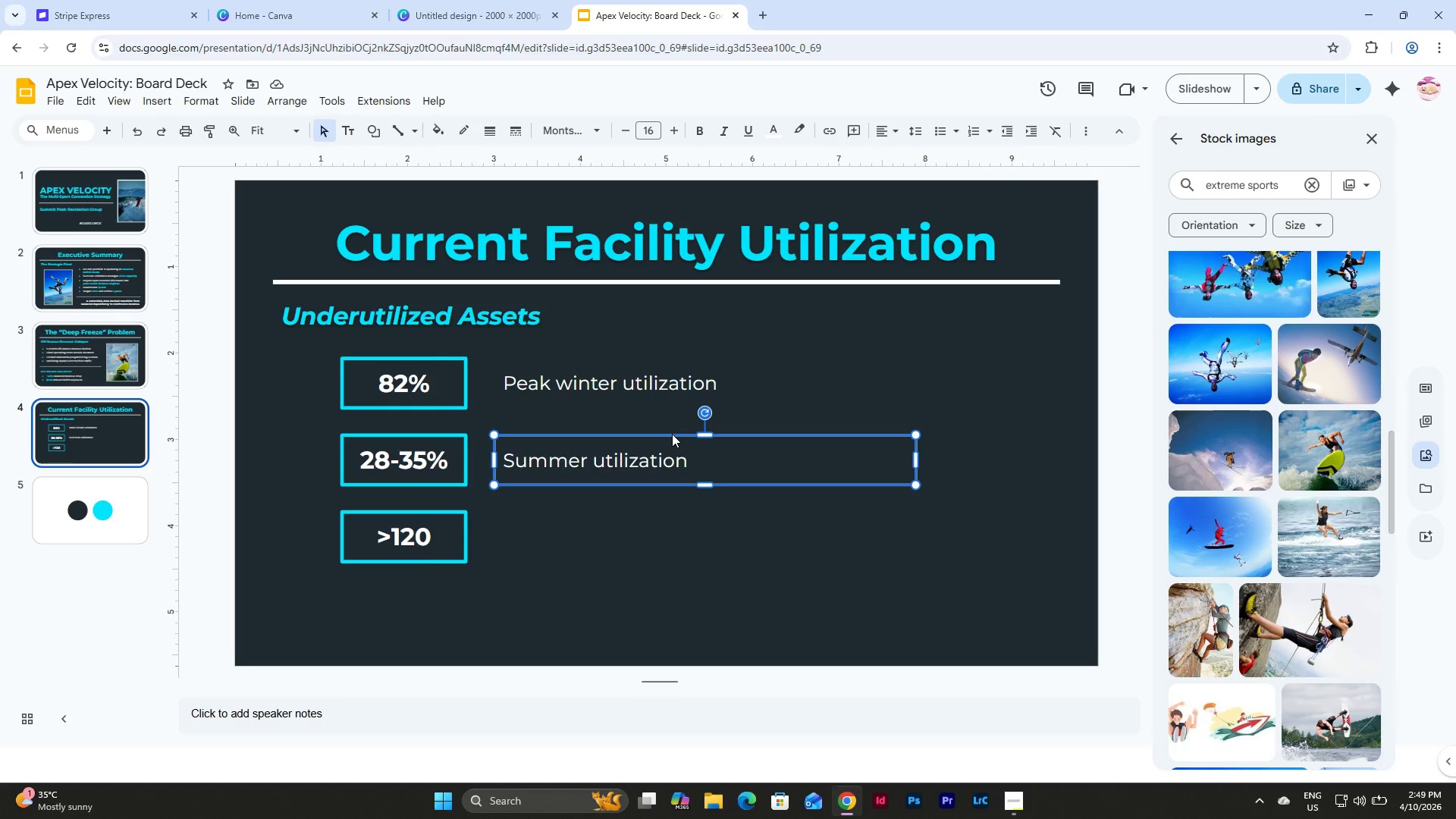 
key(Control+D)
 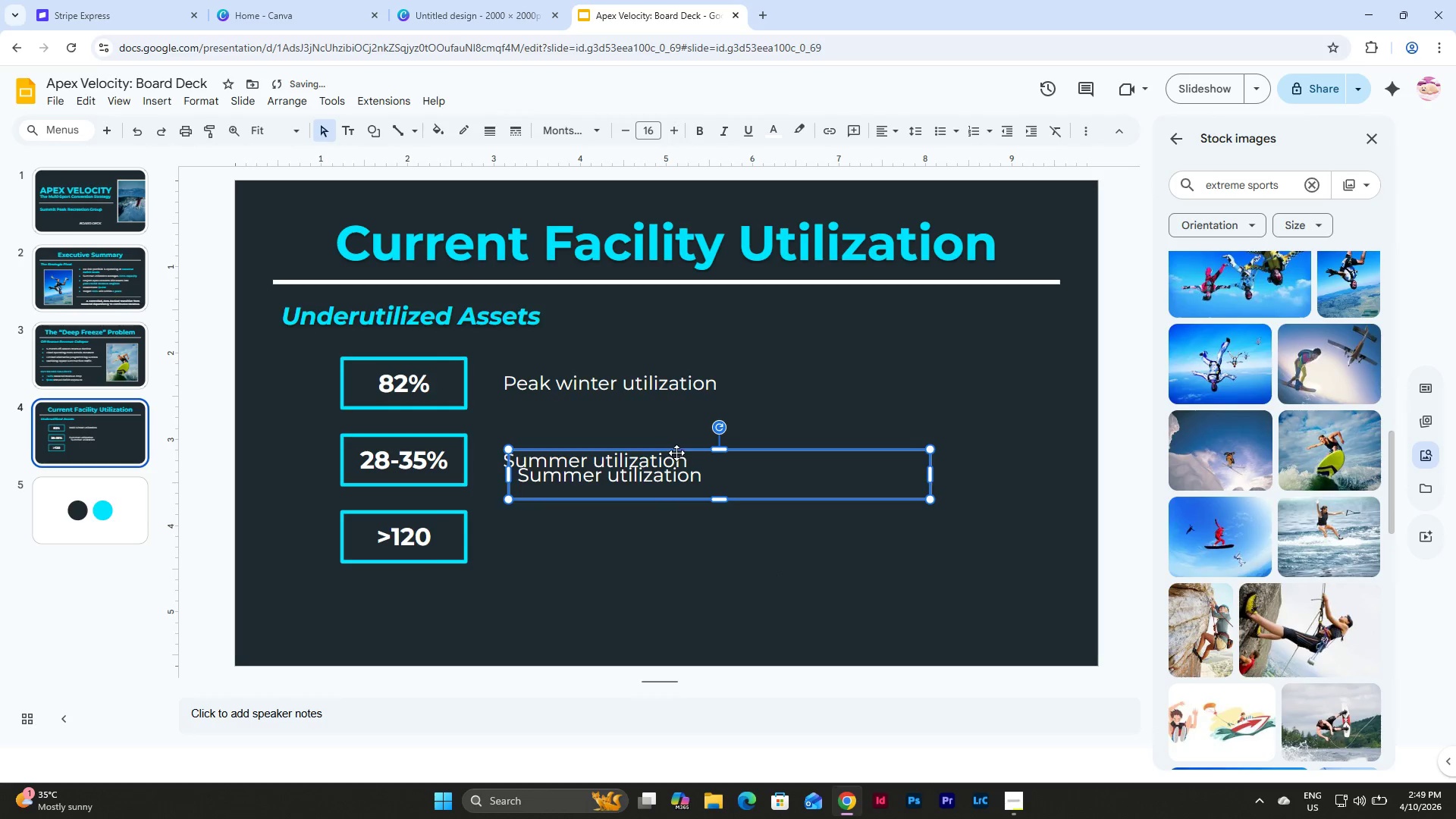 
left_click_drag(start_coordinate=[676, 448], to_coordinate=[663, 509])
 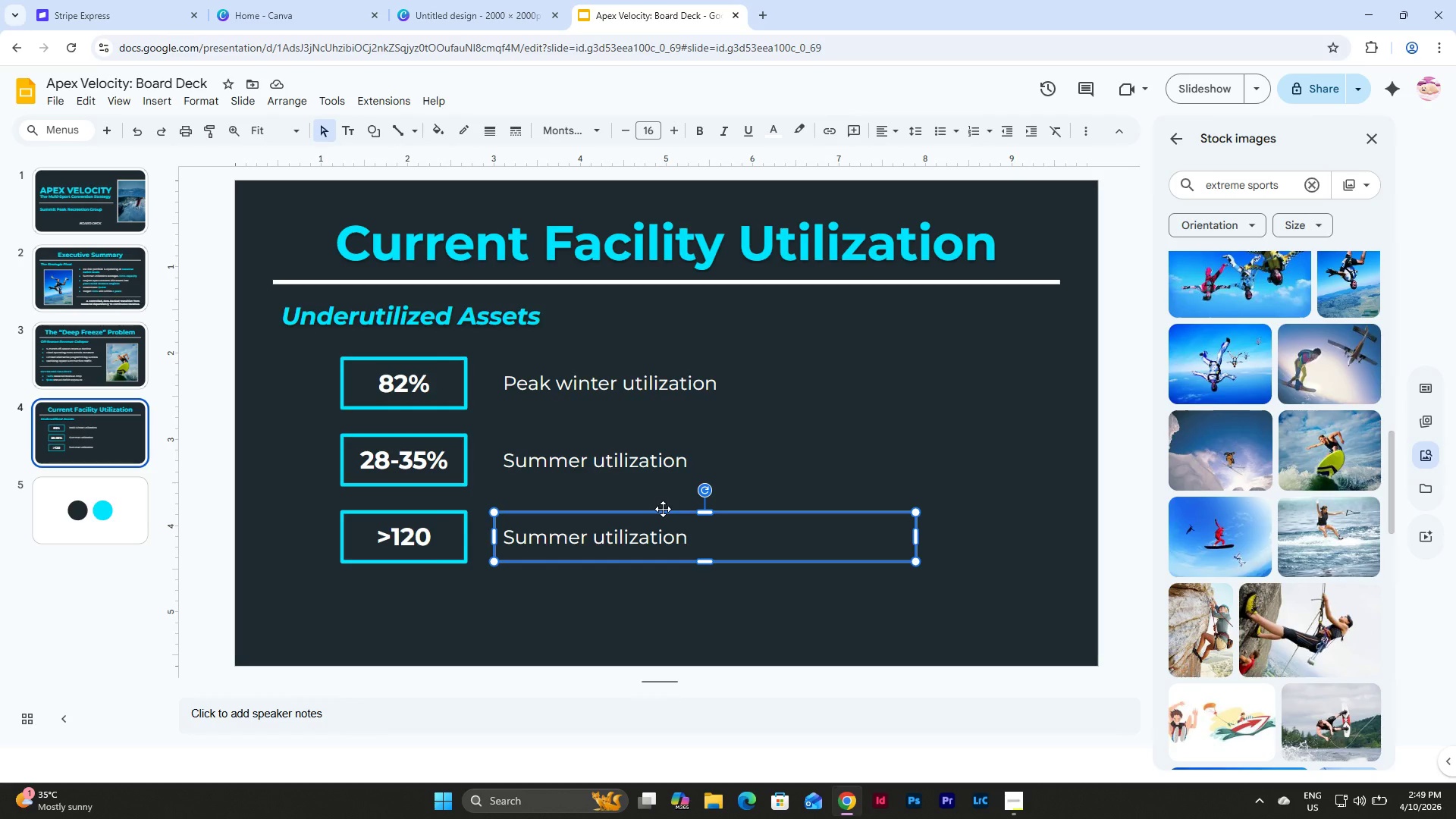 
wait(10.78)
 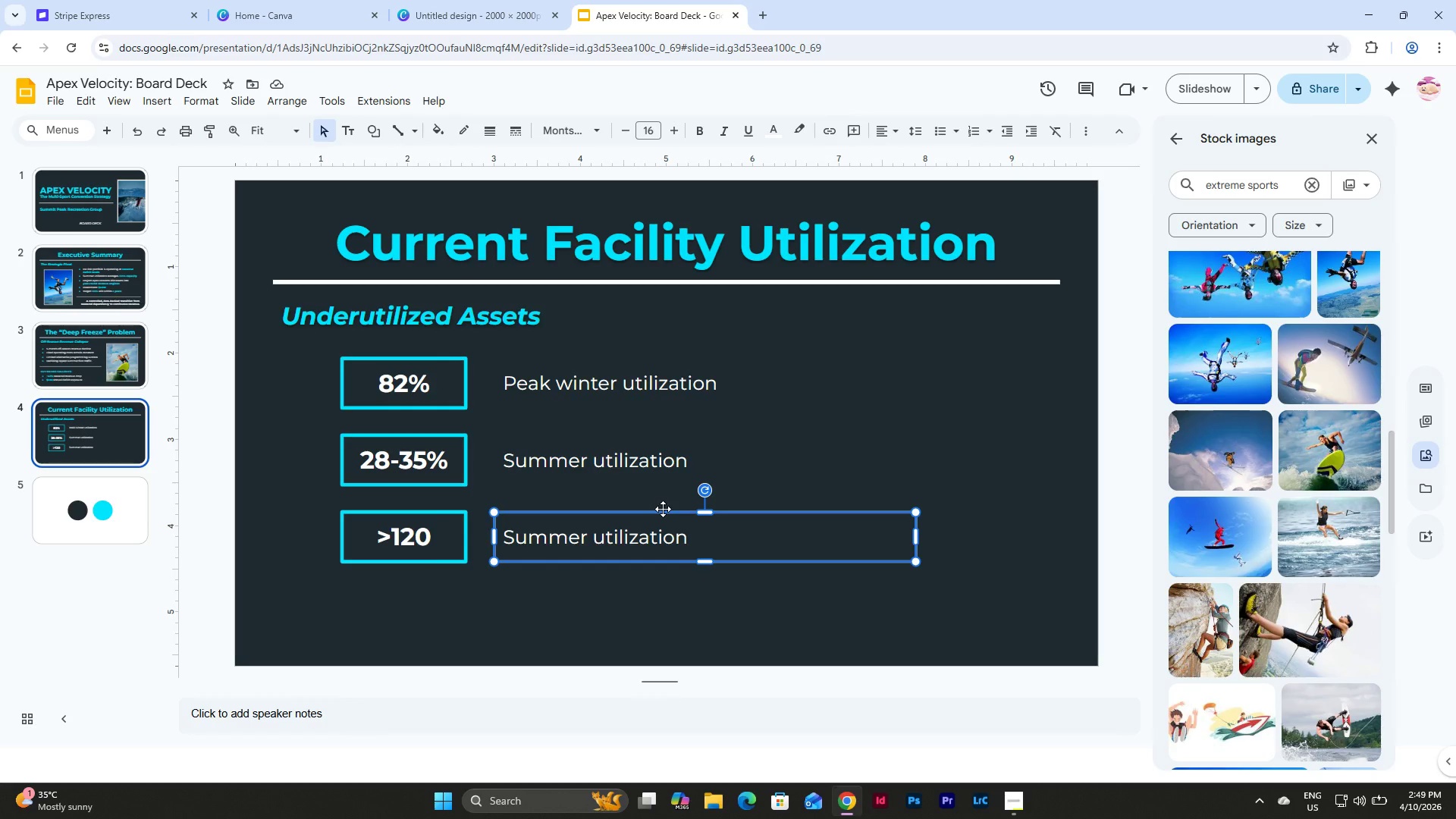 
left_click([671, 537])
 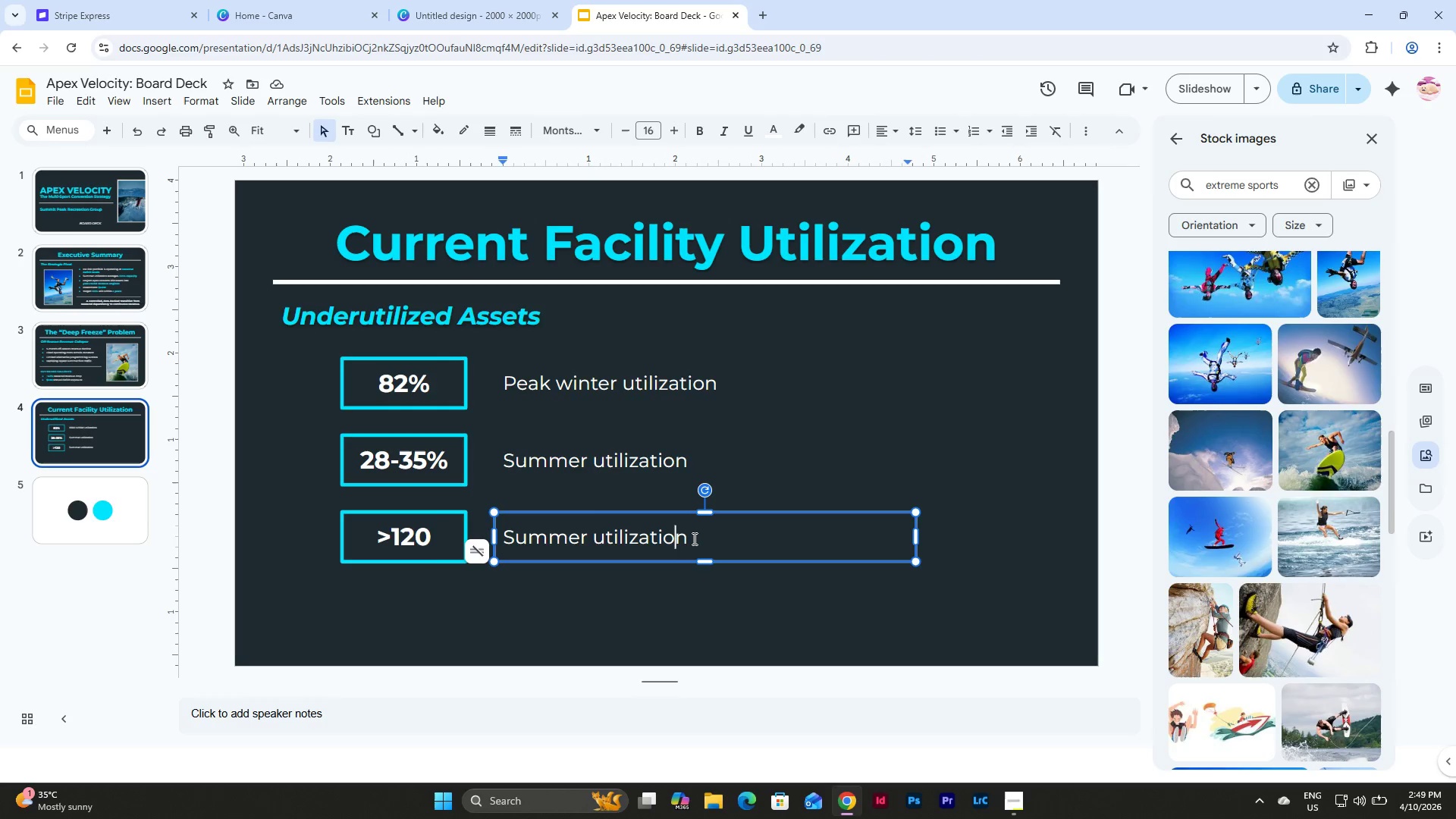 
left_click_drag(start_coordinate=[693, 538], to_coordinate=[506, 538])
 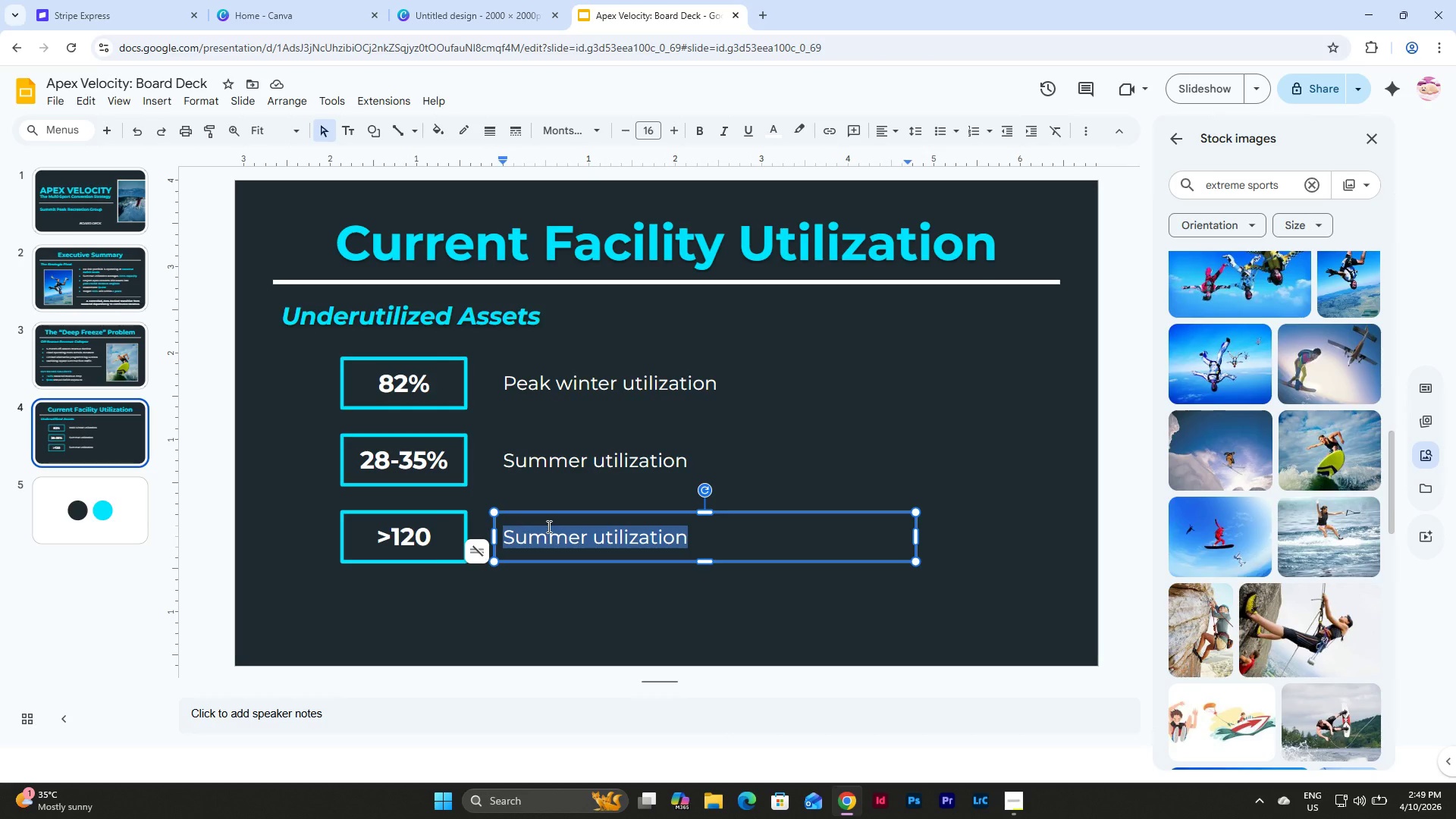 
type(days/year; Space )
key(Backspace)
key(Backspace)
key(Backspace)
key(Backspace)
type(Space idle (days/year))
 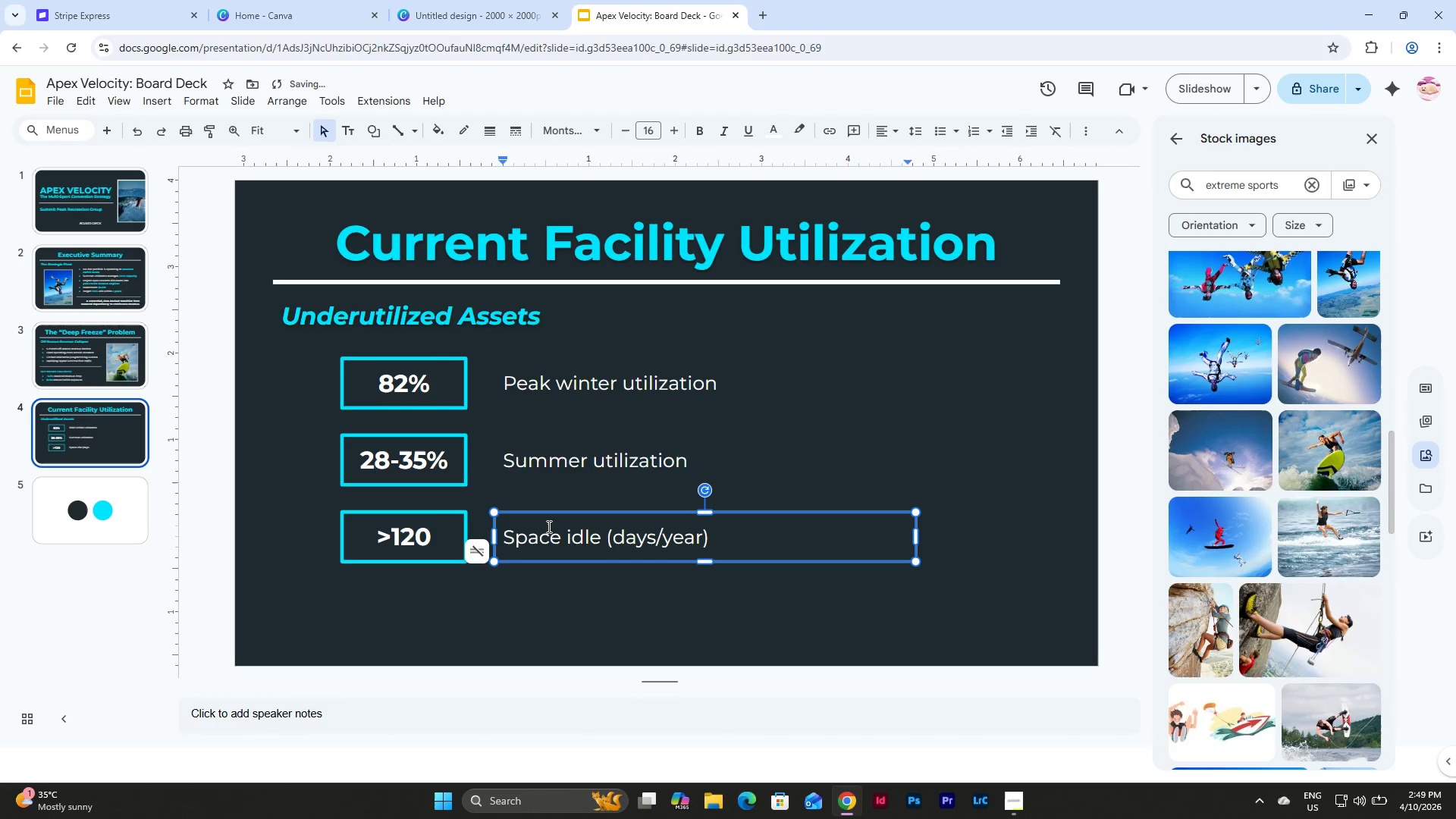 
left_click([730, 373])
 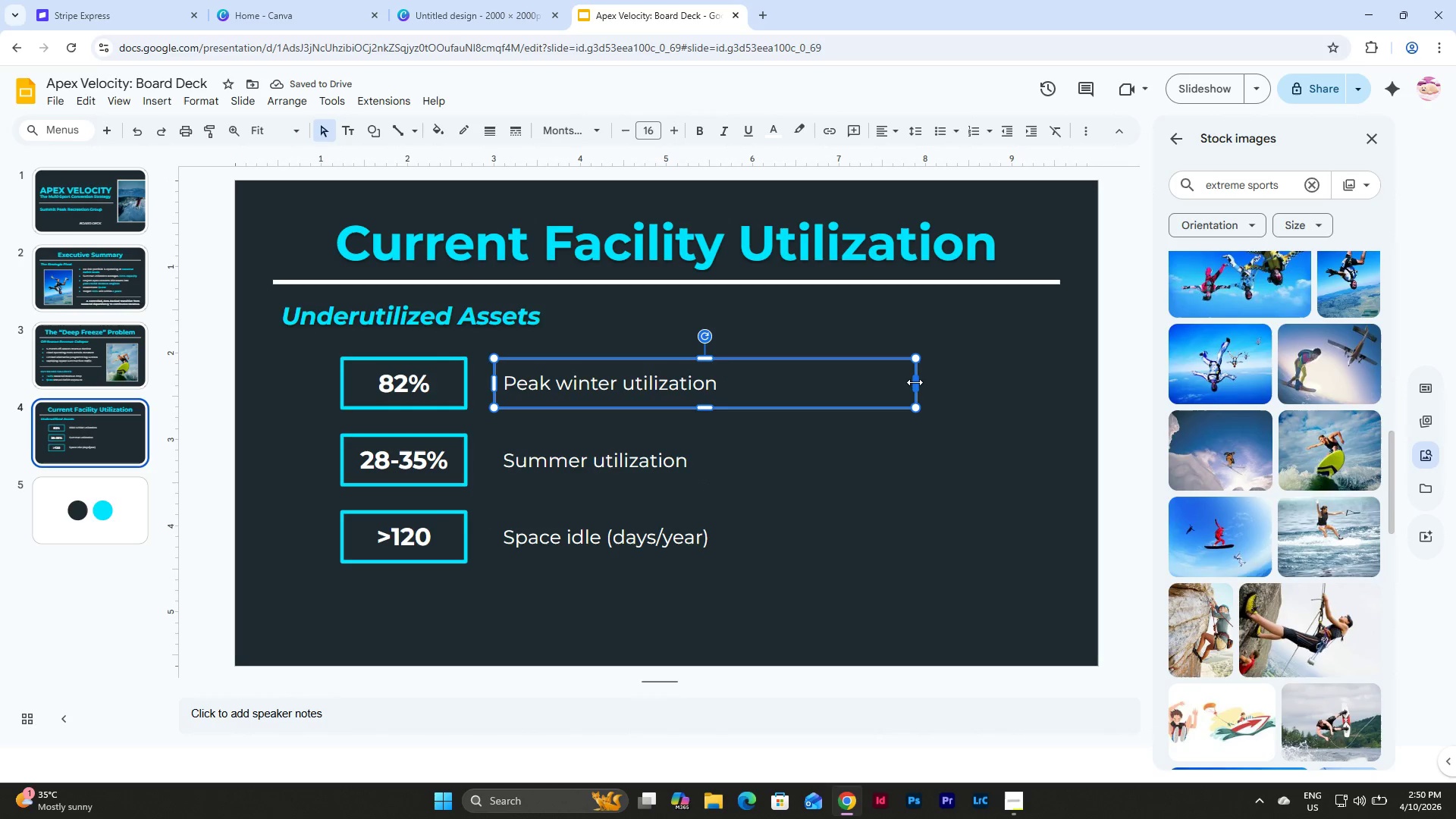 
left_click_drag(start_coordinate=[913, 382], to_coordinate=[745, 391])
 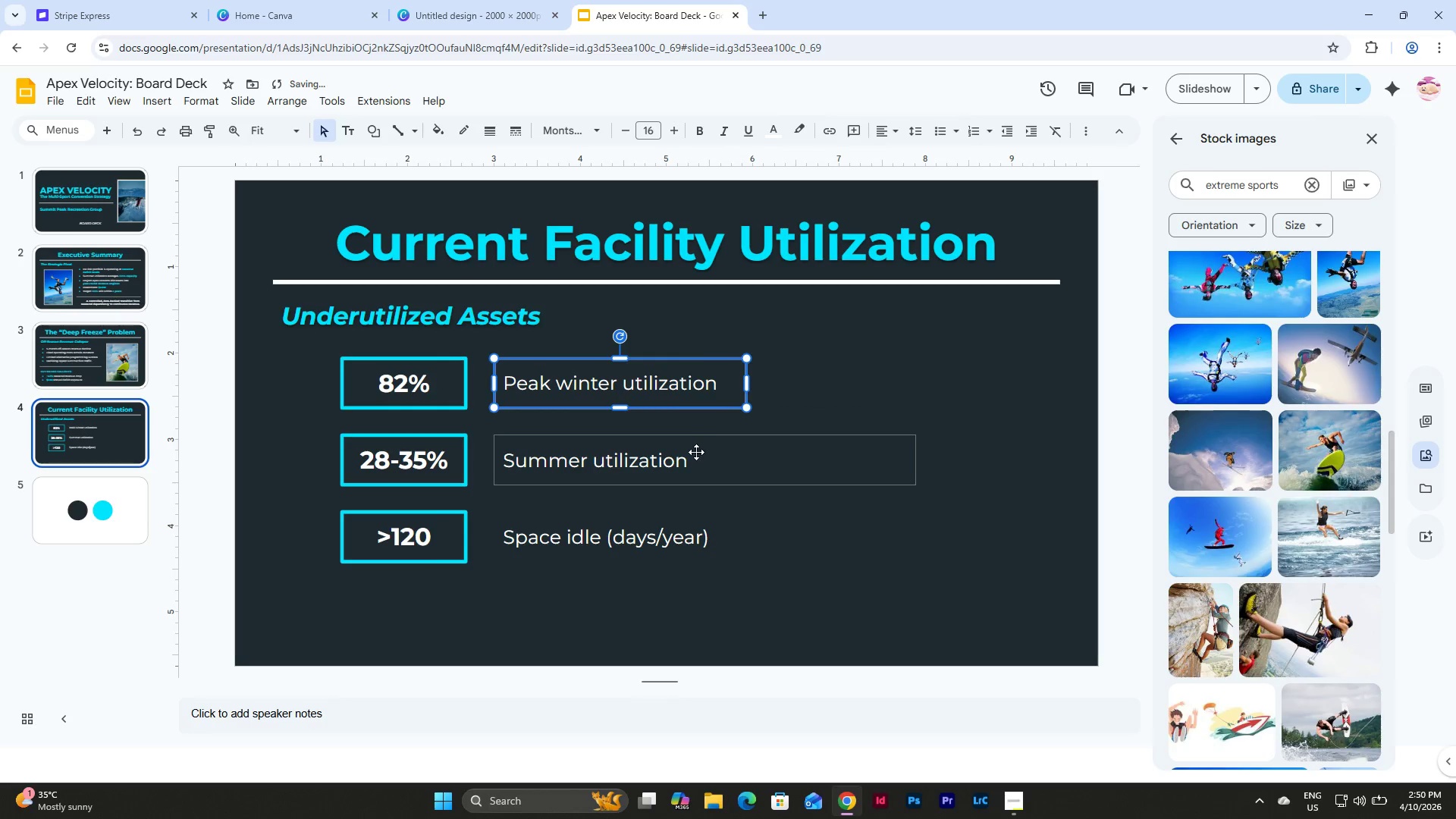 
left_click([695, 452])
 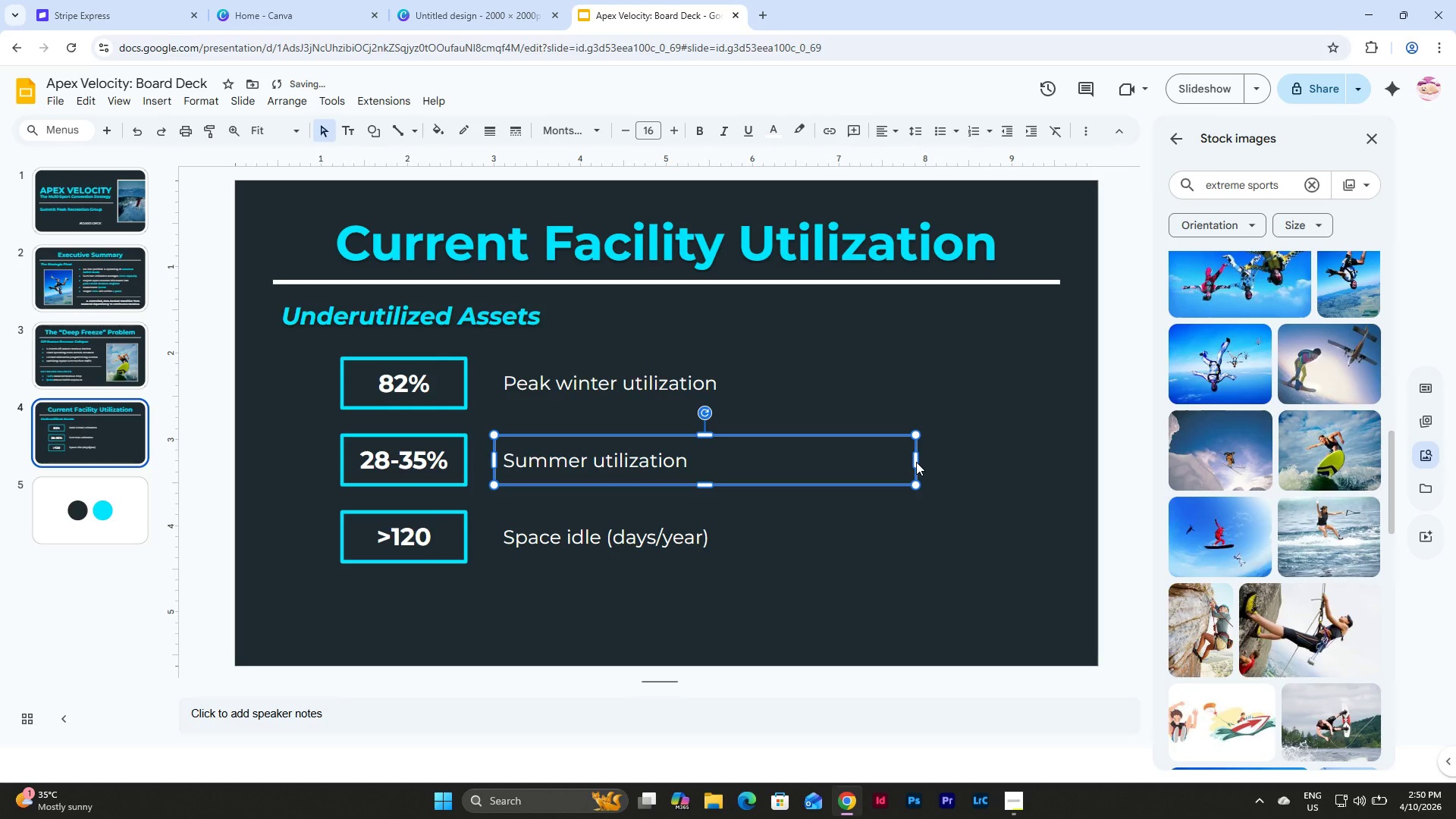 
left_click_drag(start_coordinate=[916, 462], to_coordinate=[751, 463])
 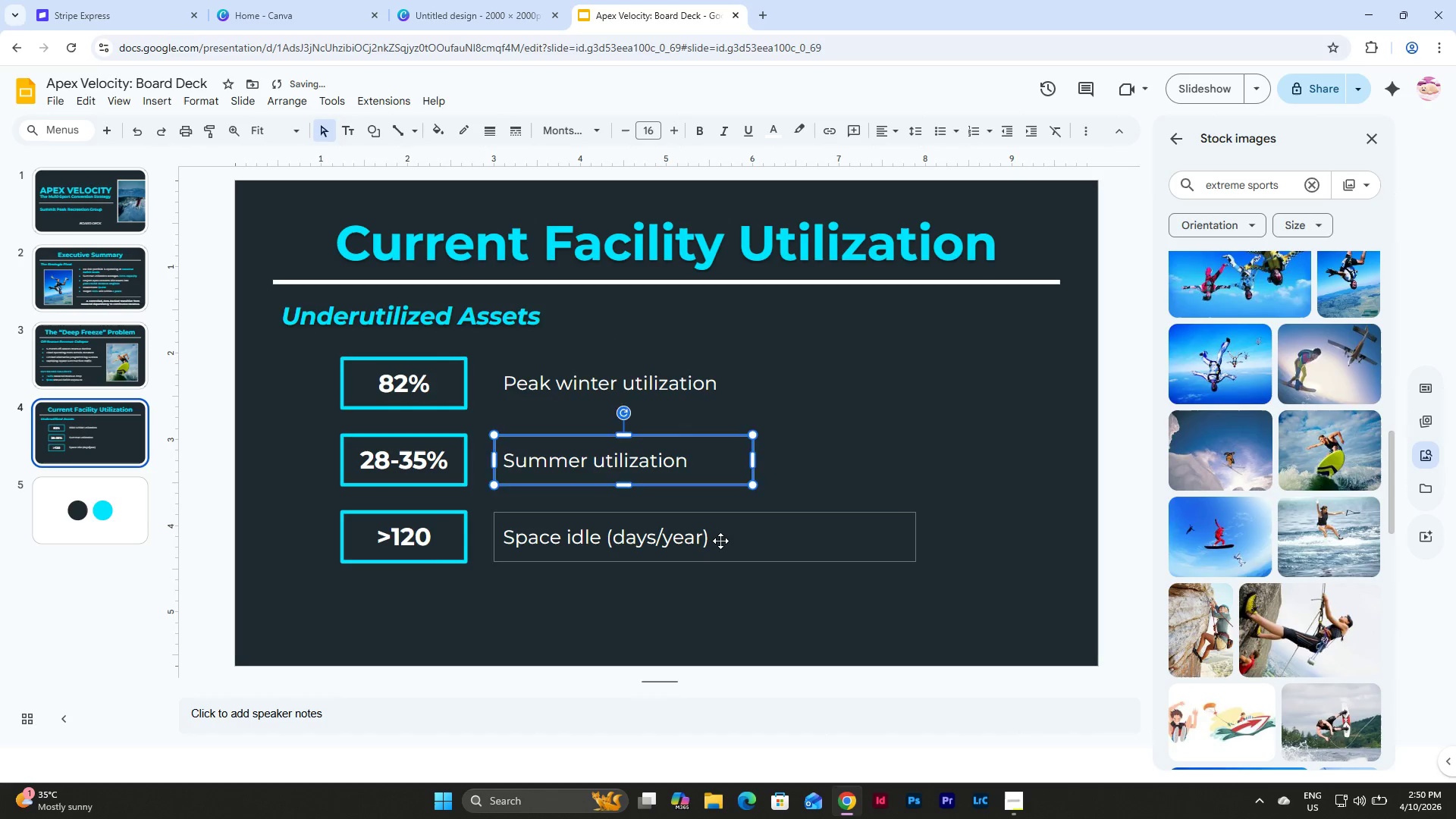 
left_click([720, 541])
 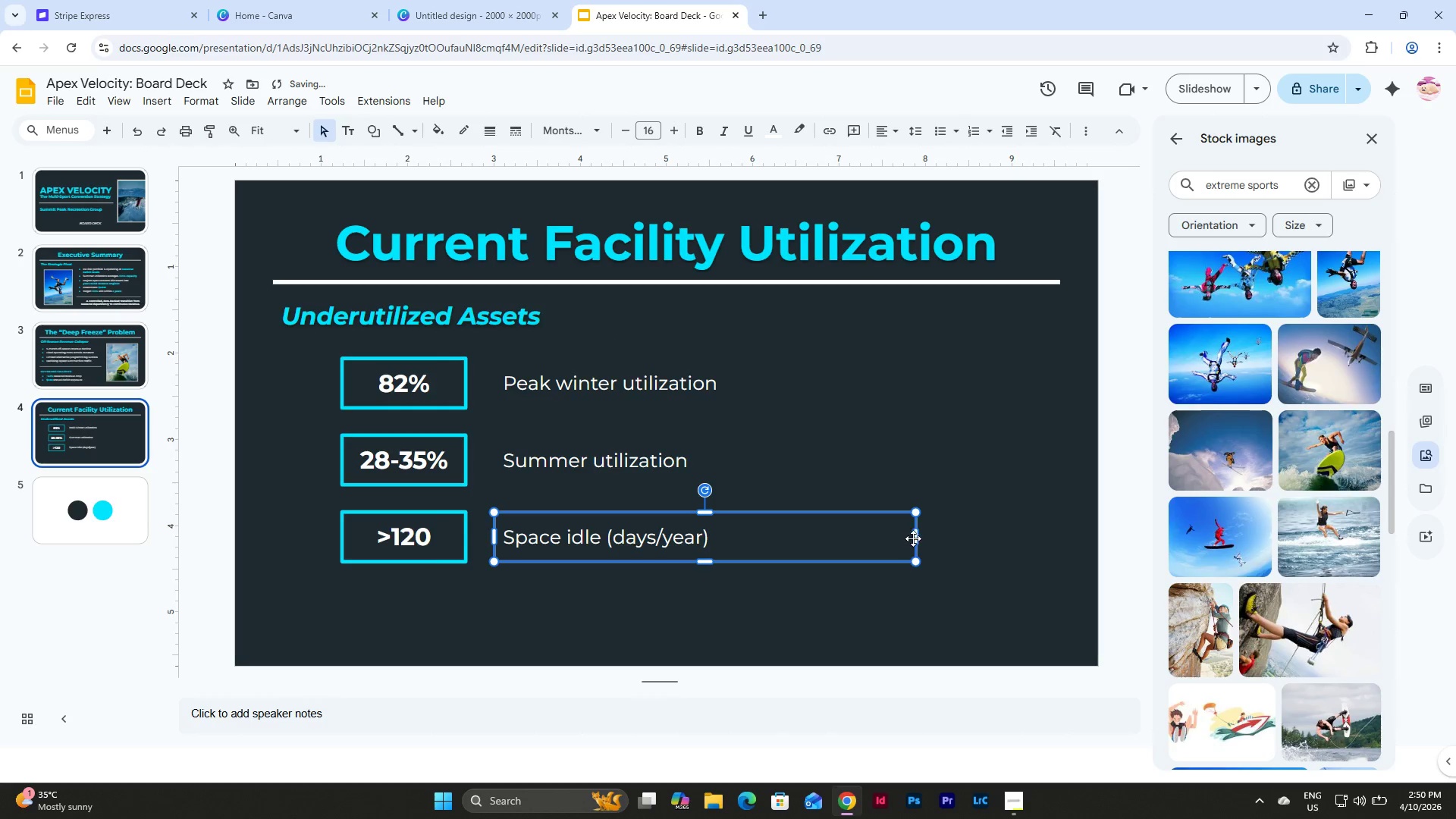 
left_click_drag(start_coordinate=[915, 538], to_coordinate=[751, 538])
 